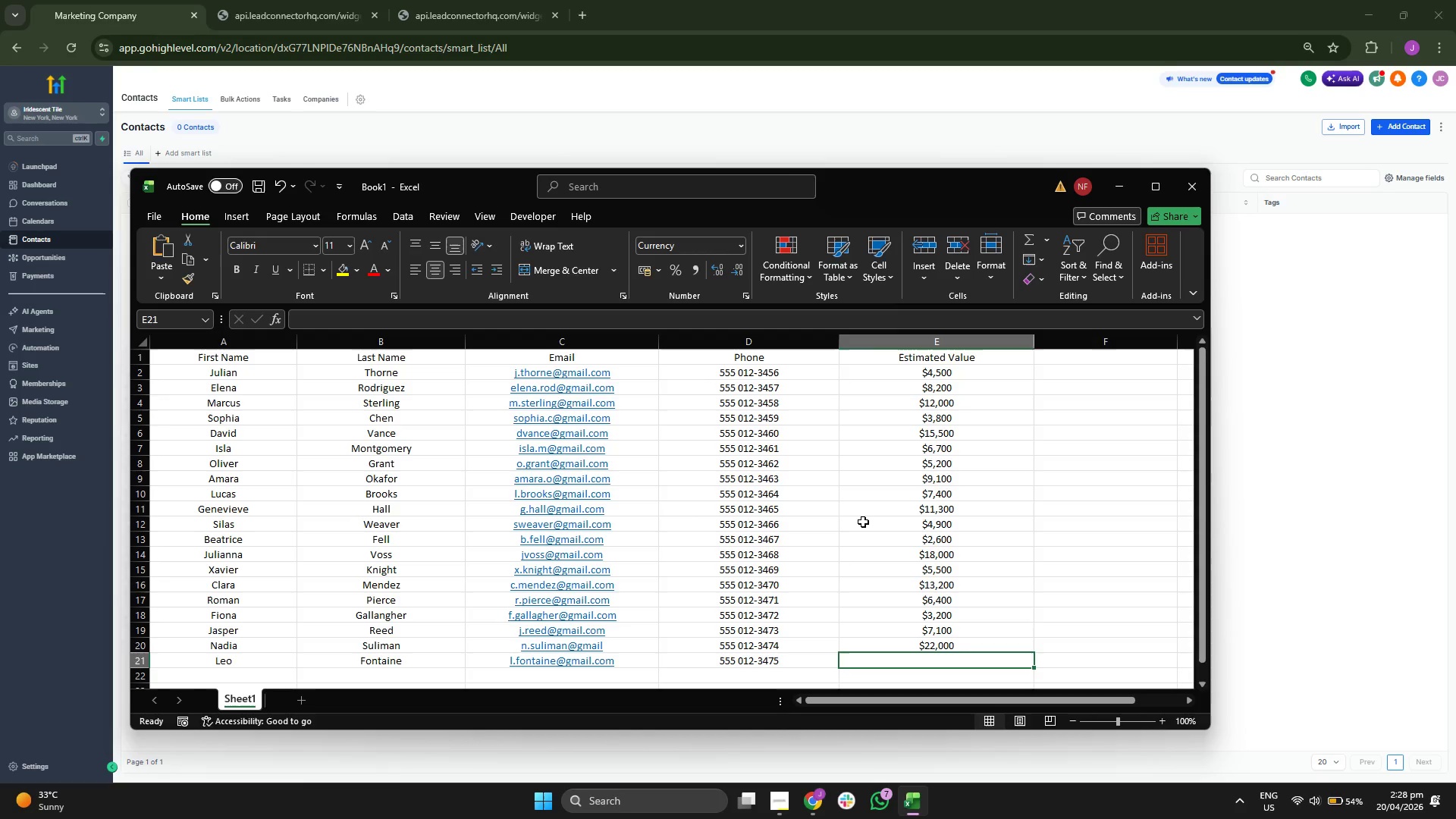 
wait(9.02)
 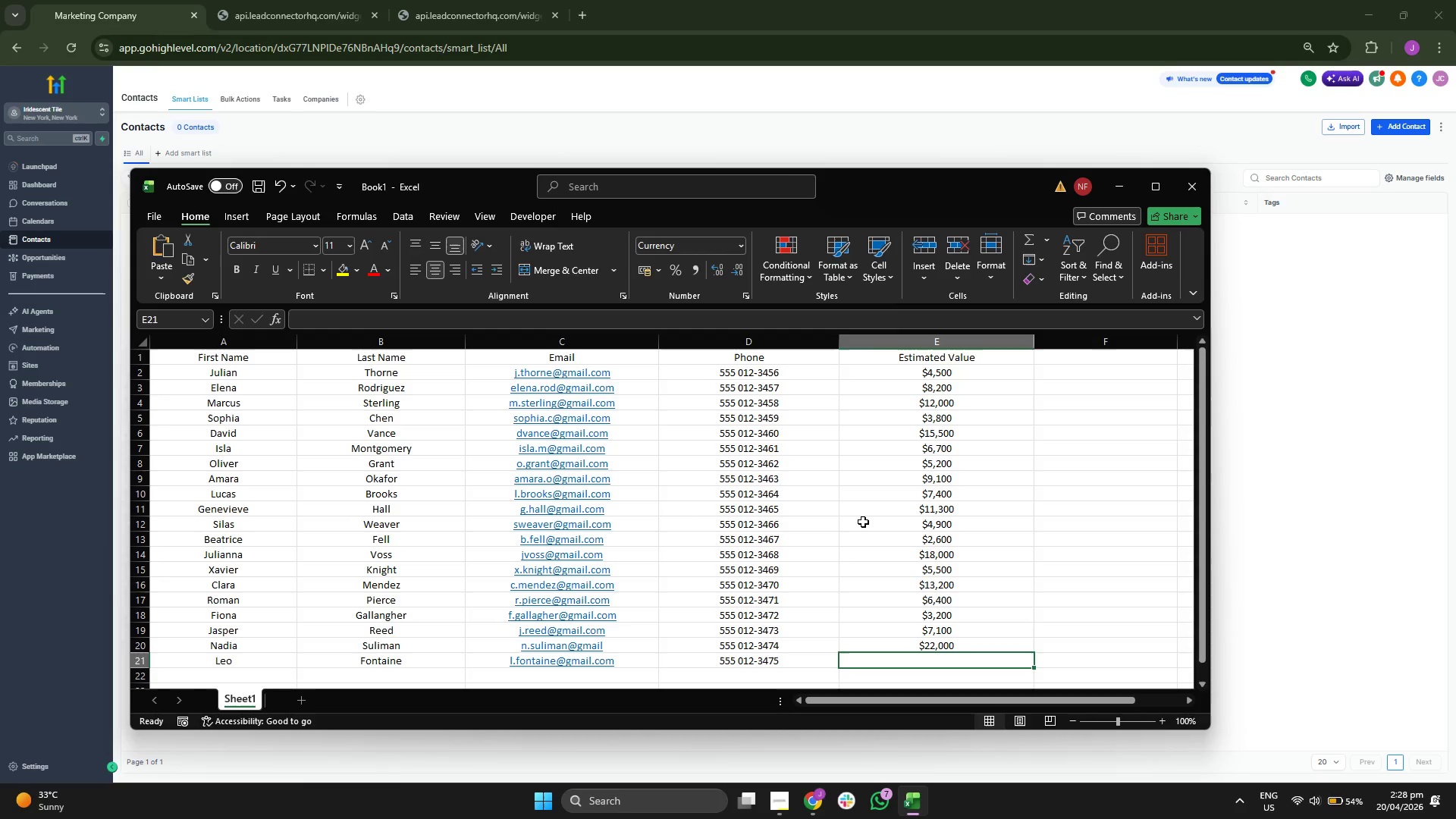 
left_click([907, 366])
 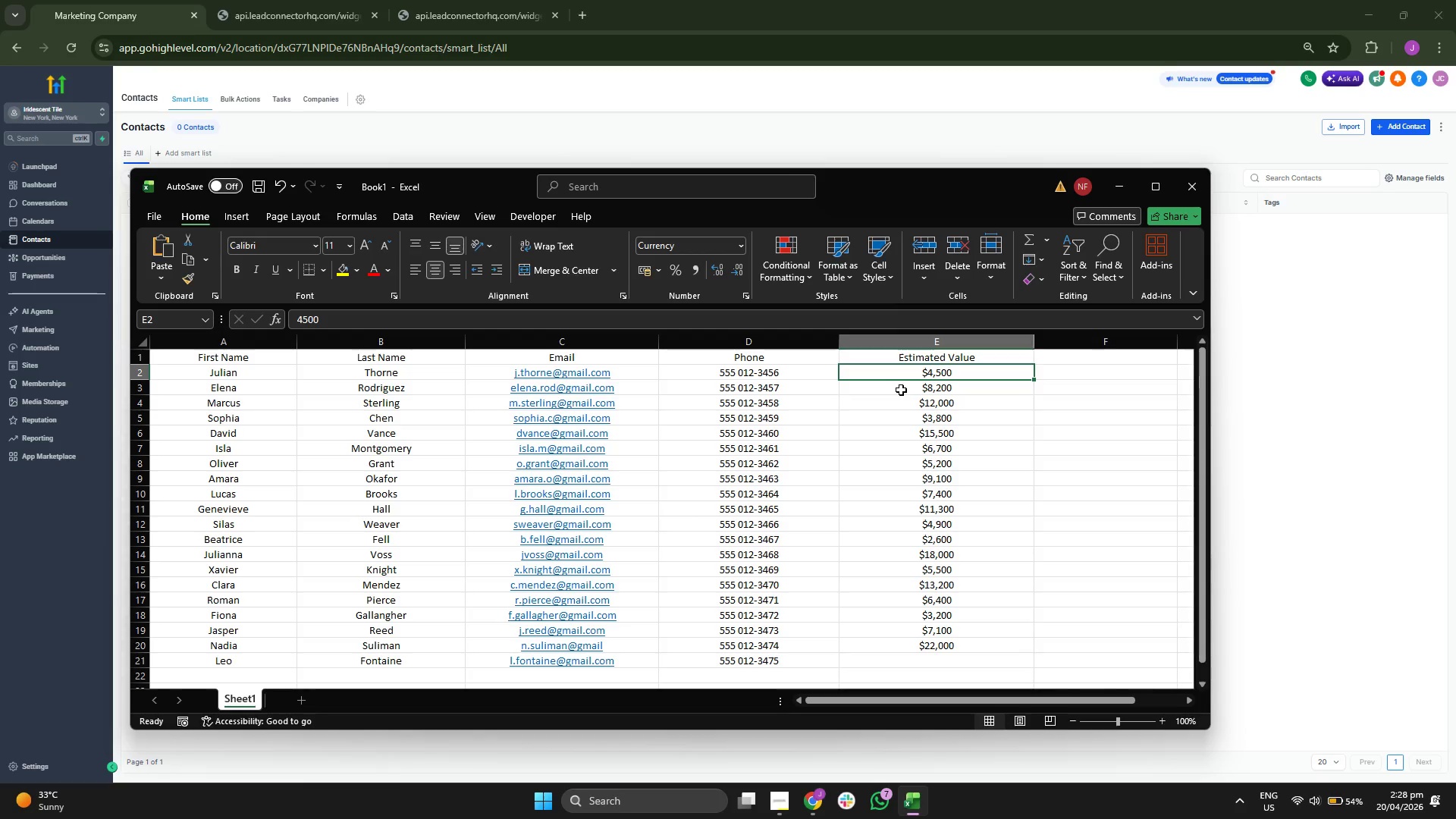 
left_click([901, 390])
 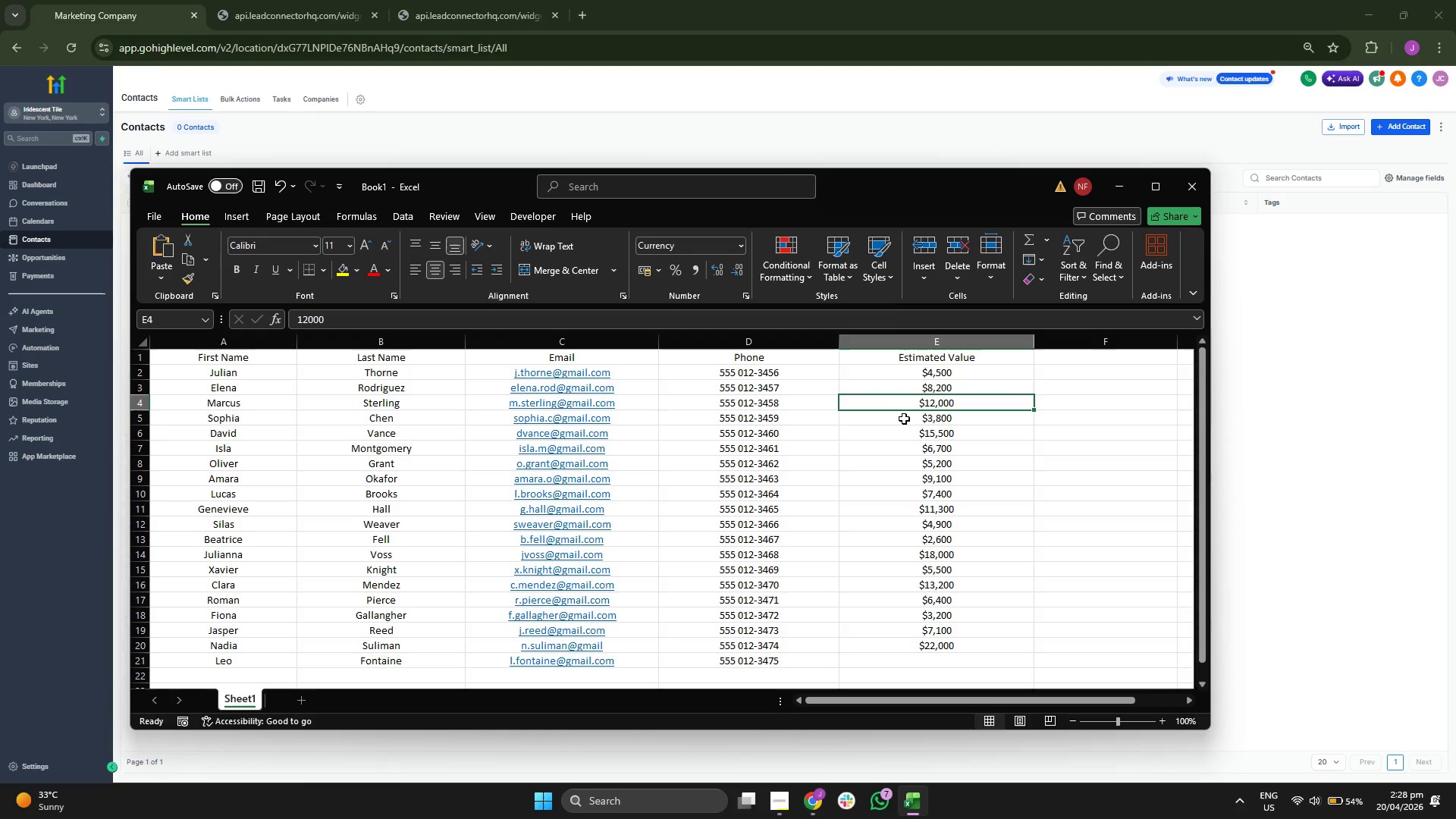 
left_click([905, 418])
 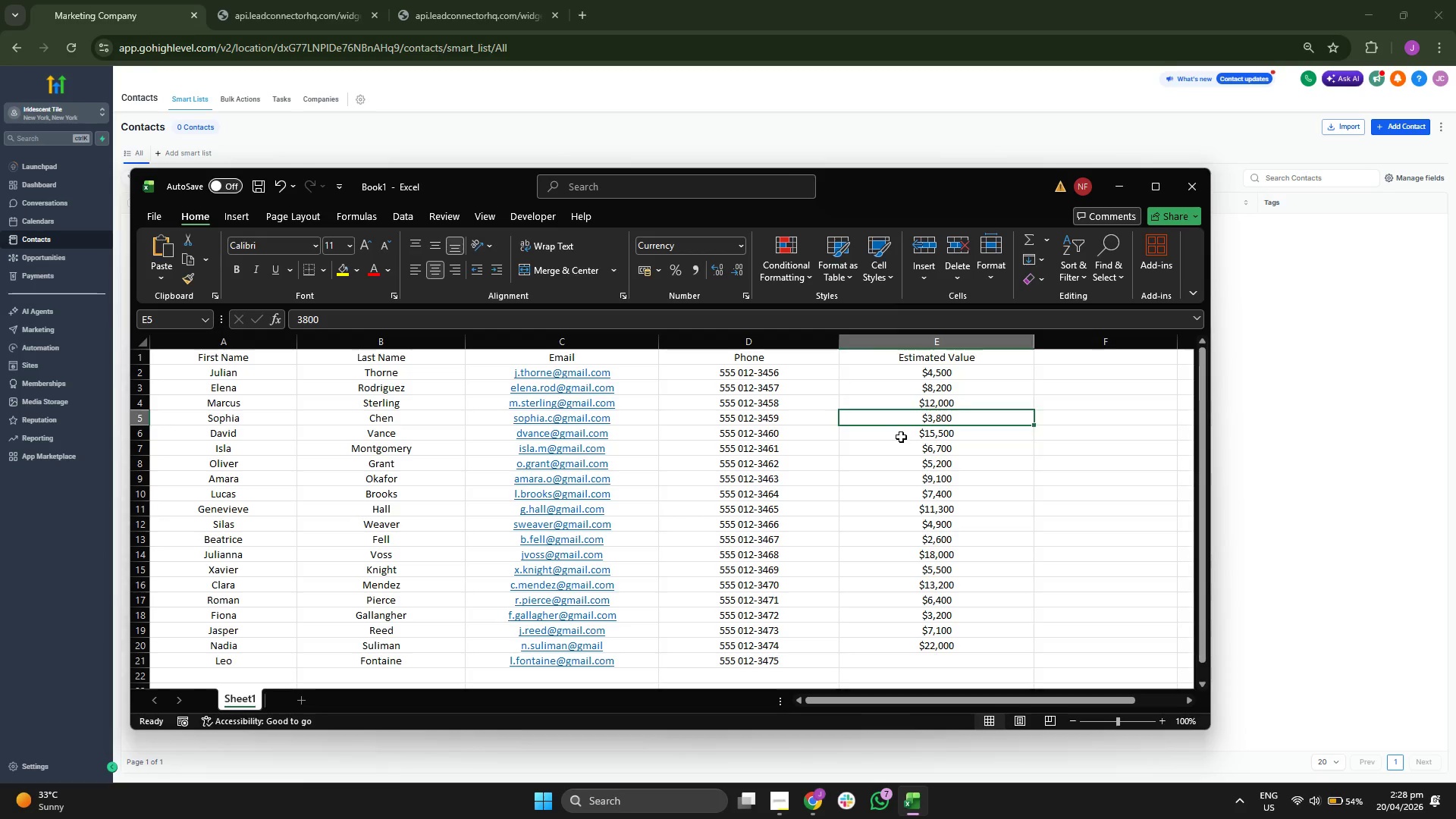 
double_click([901, 437])
 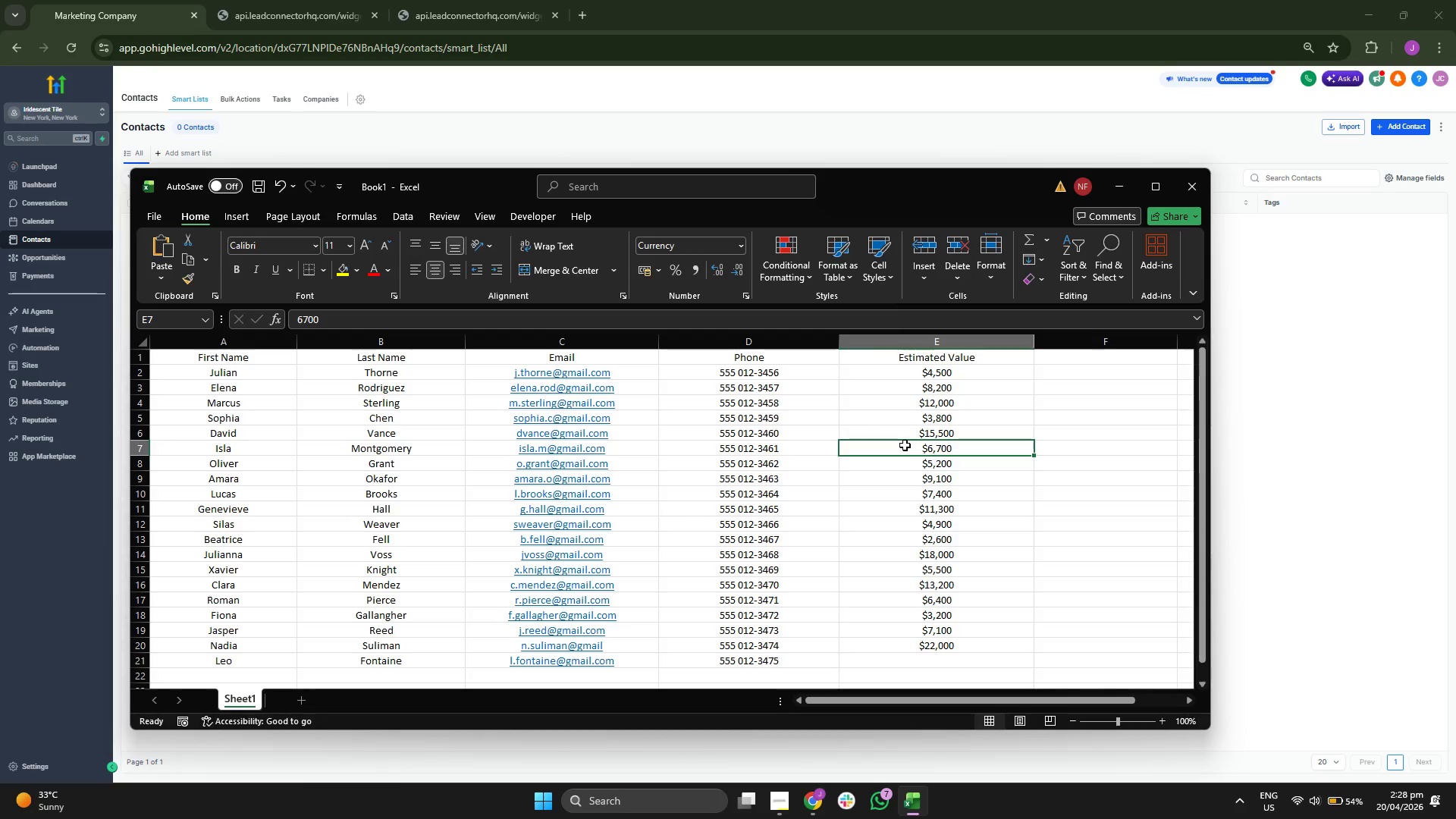 
wait(6.38)
 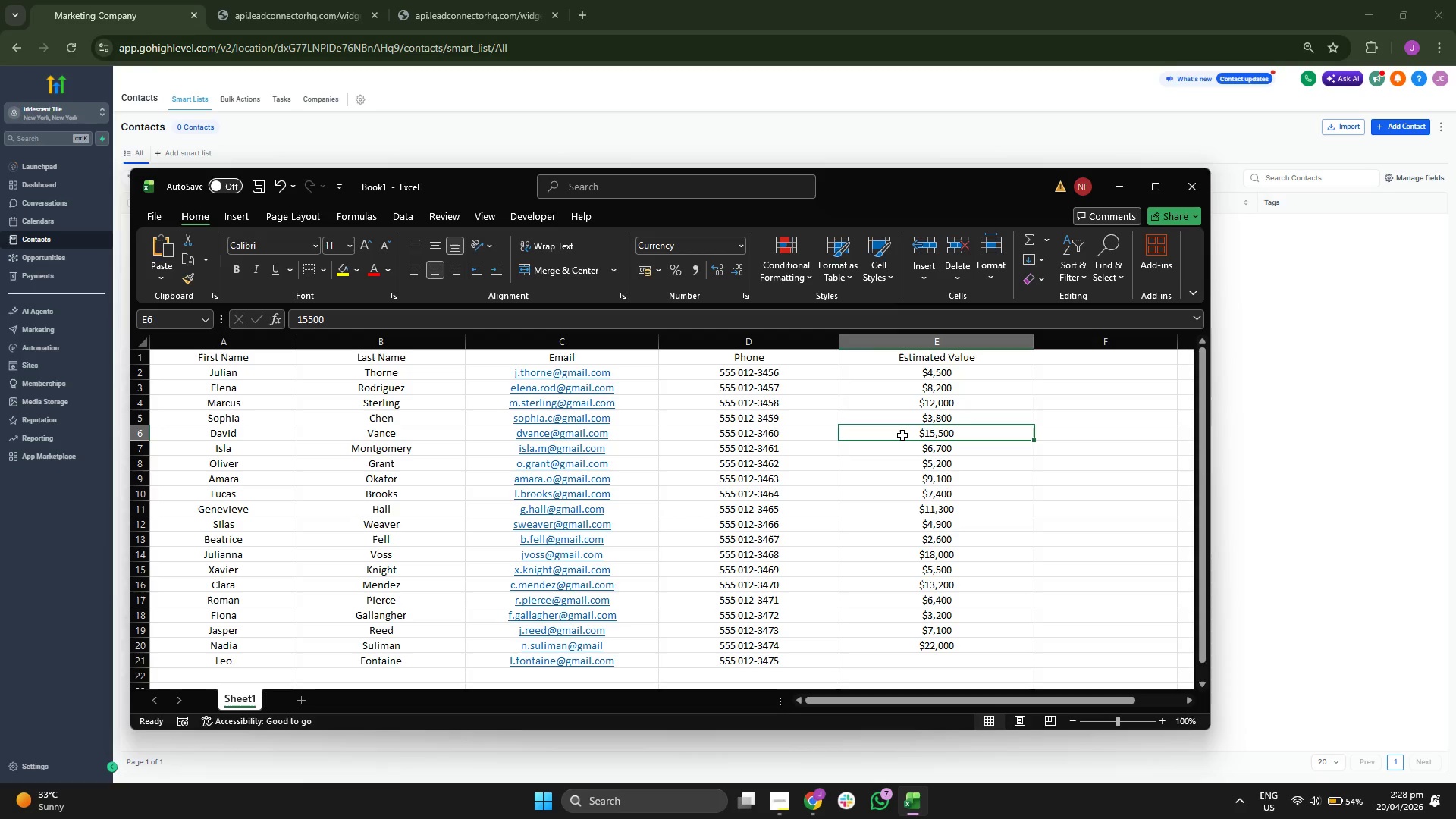 
left_click([904, 466])
 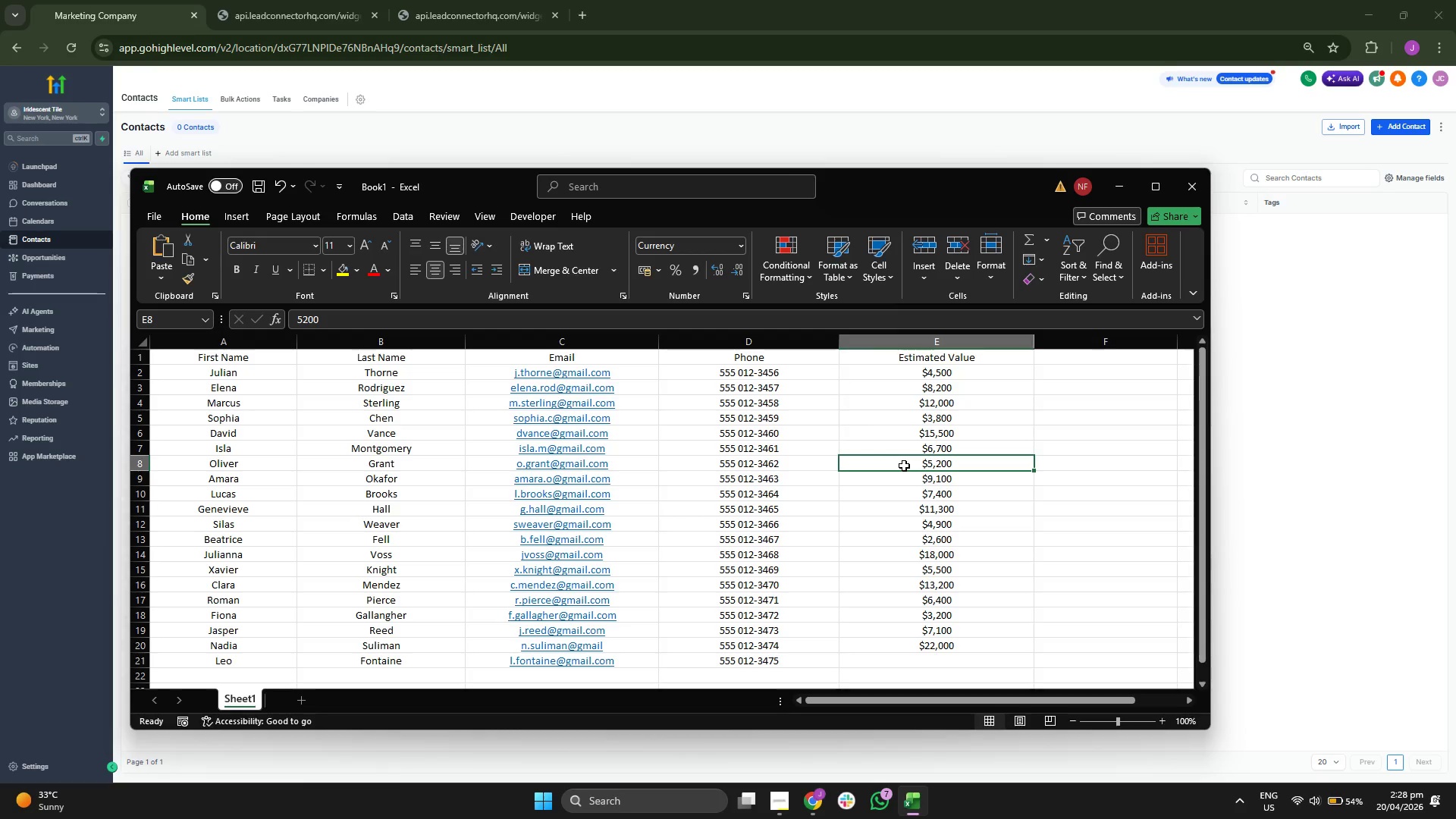 
left_click([886, 479])
 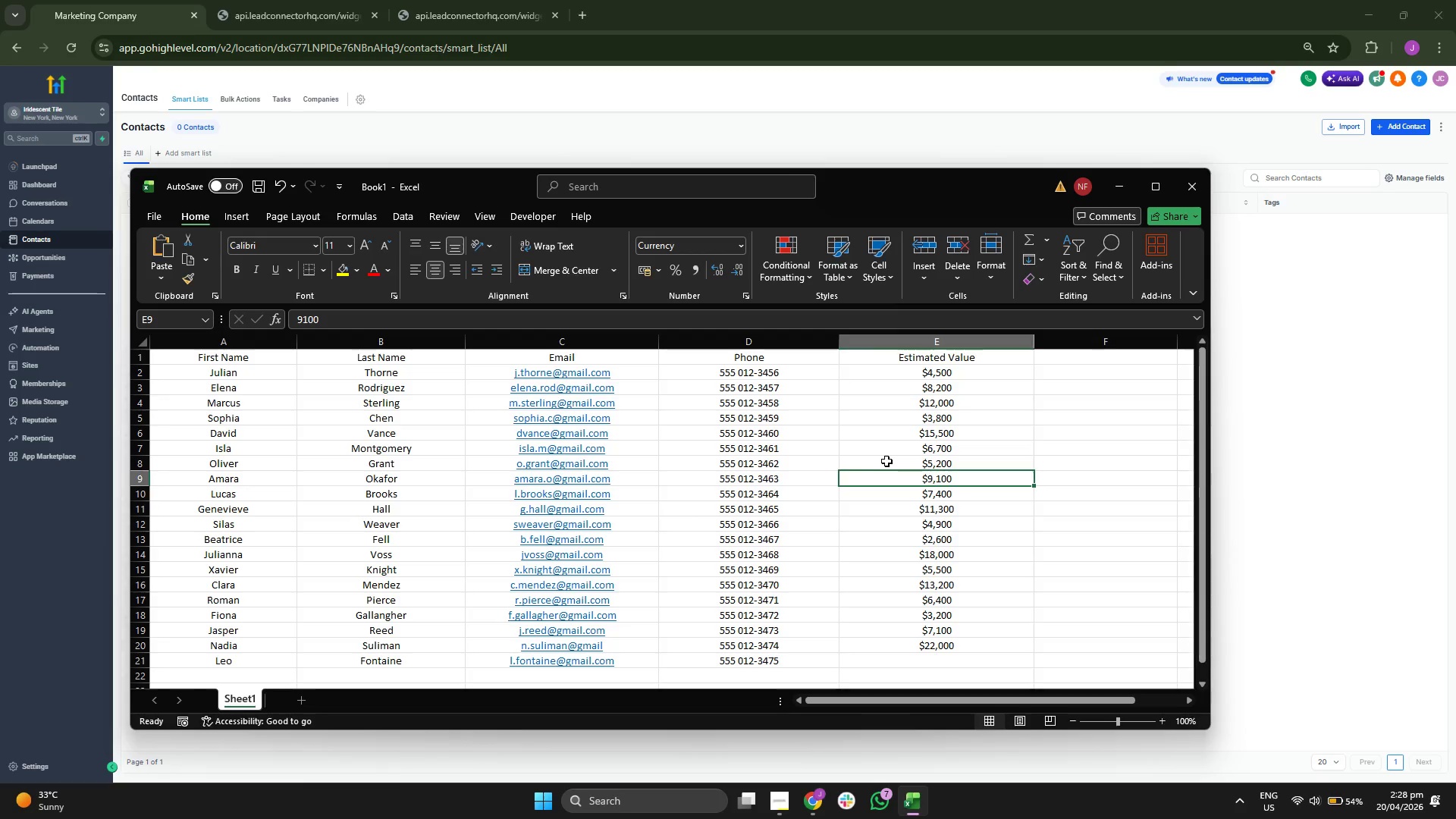 
left_click([877, 504])
 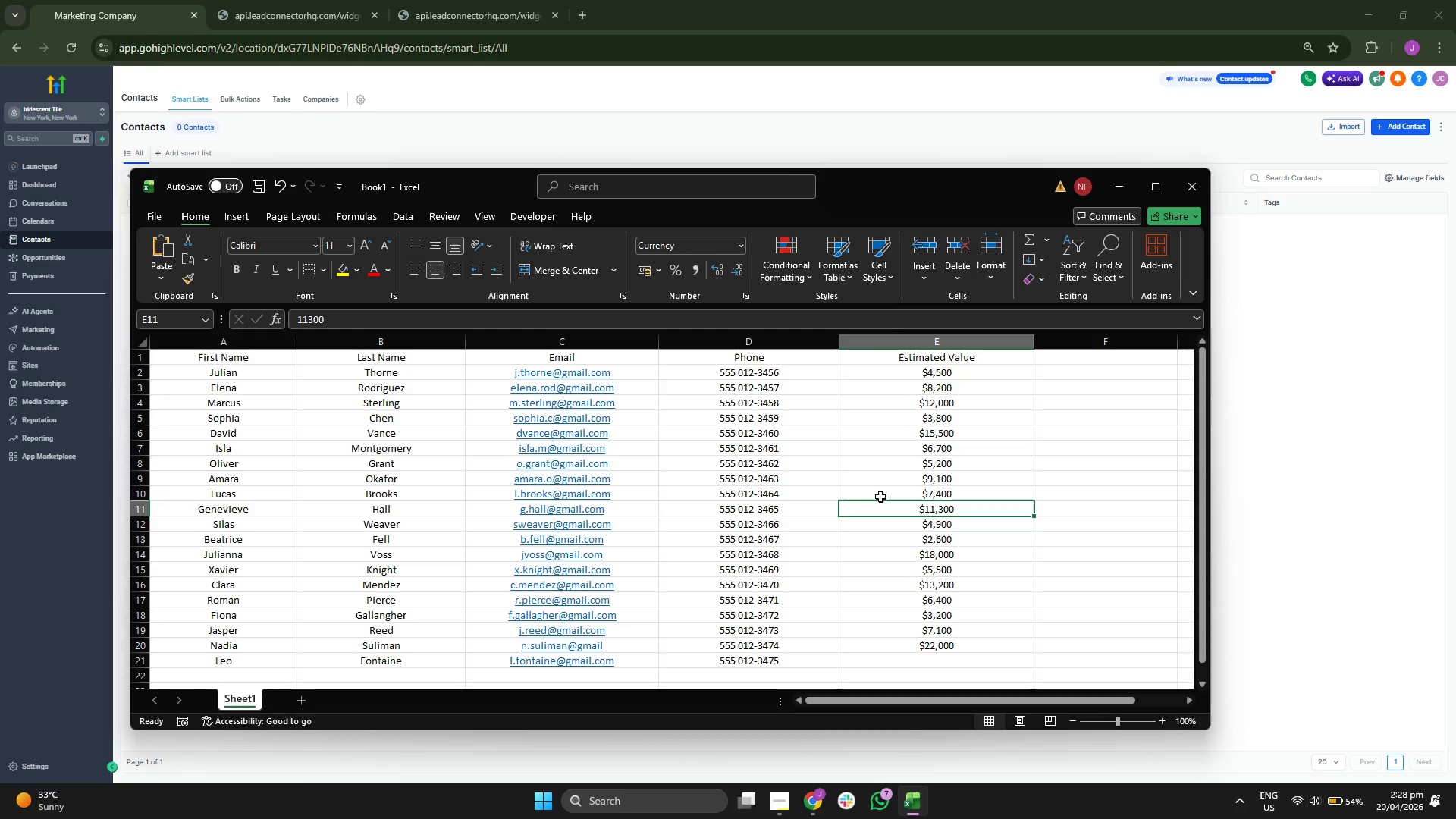 
left_click([880, 497])
 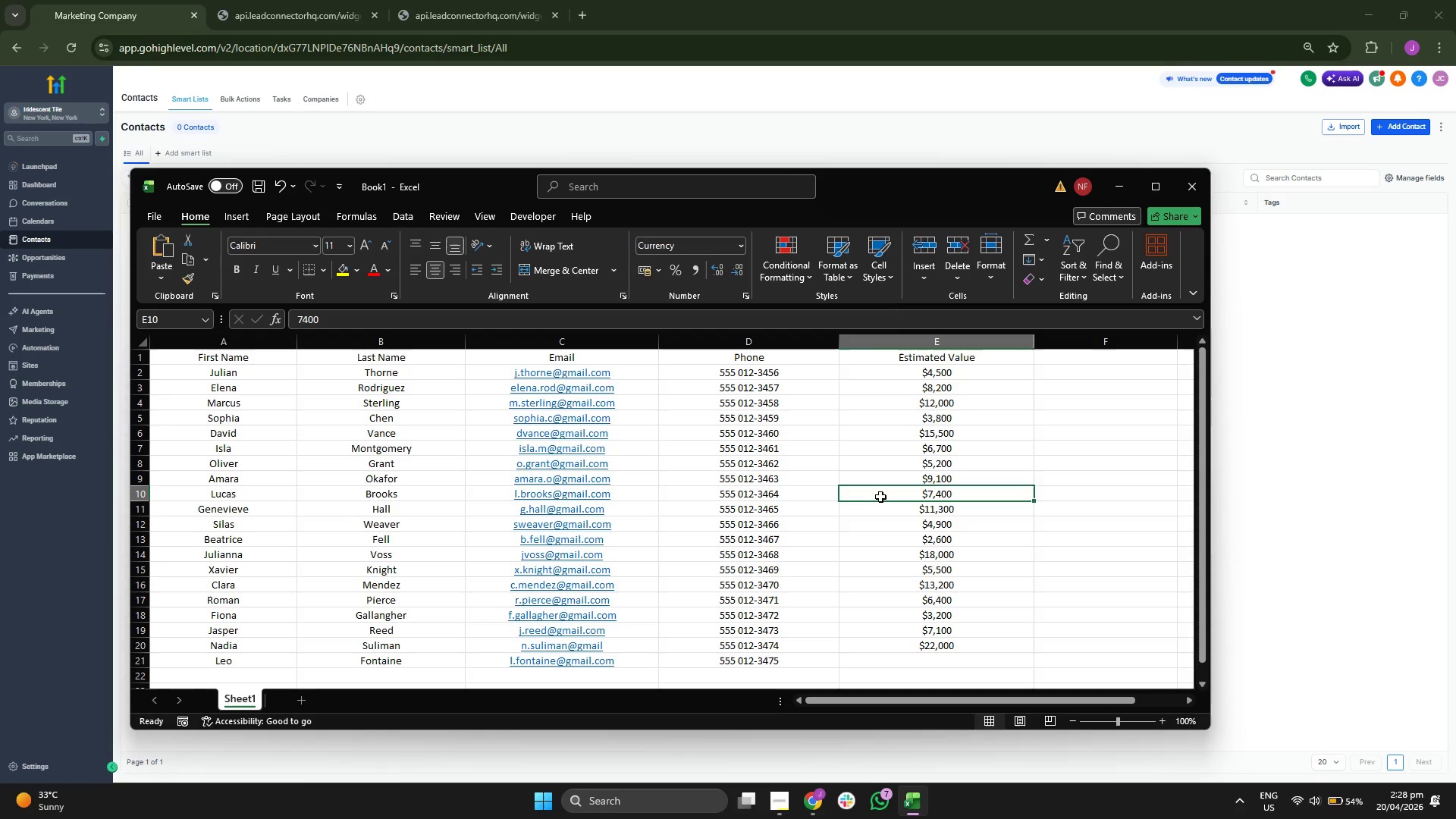 
left_click([881, 514])
 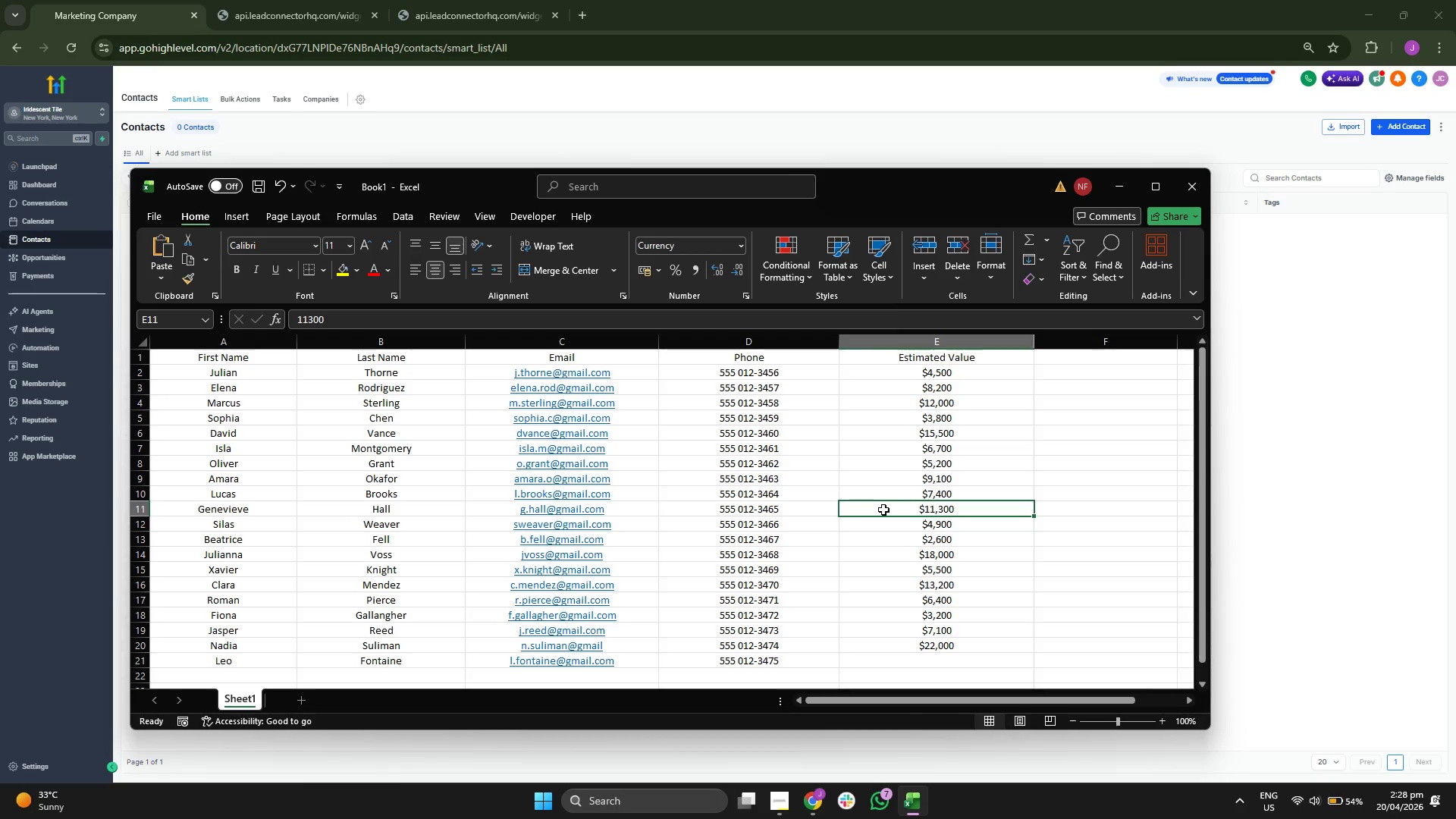 
left_click([880, 525])
 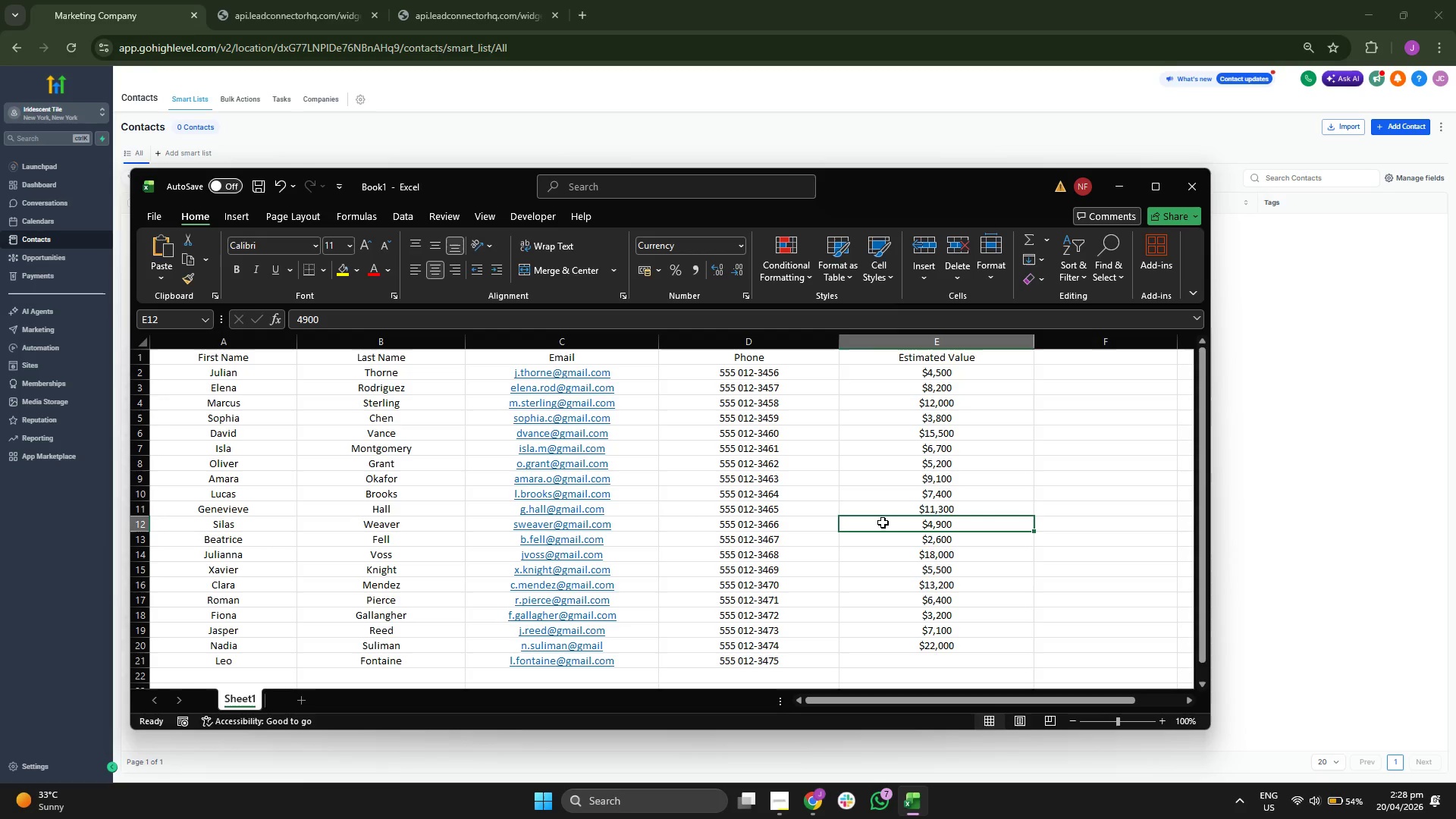 
wait(6.44)
 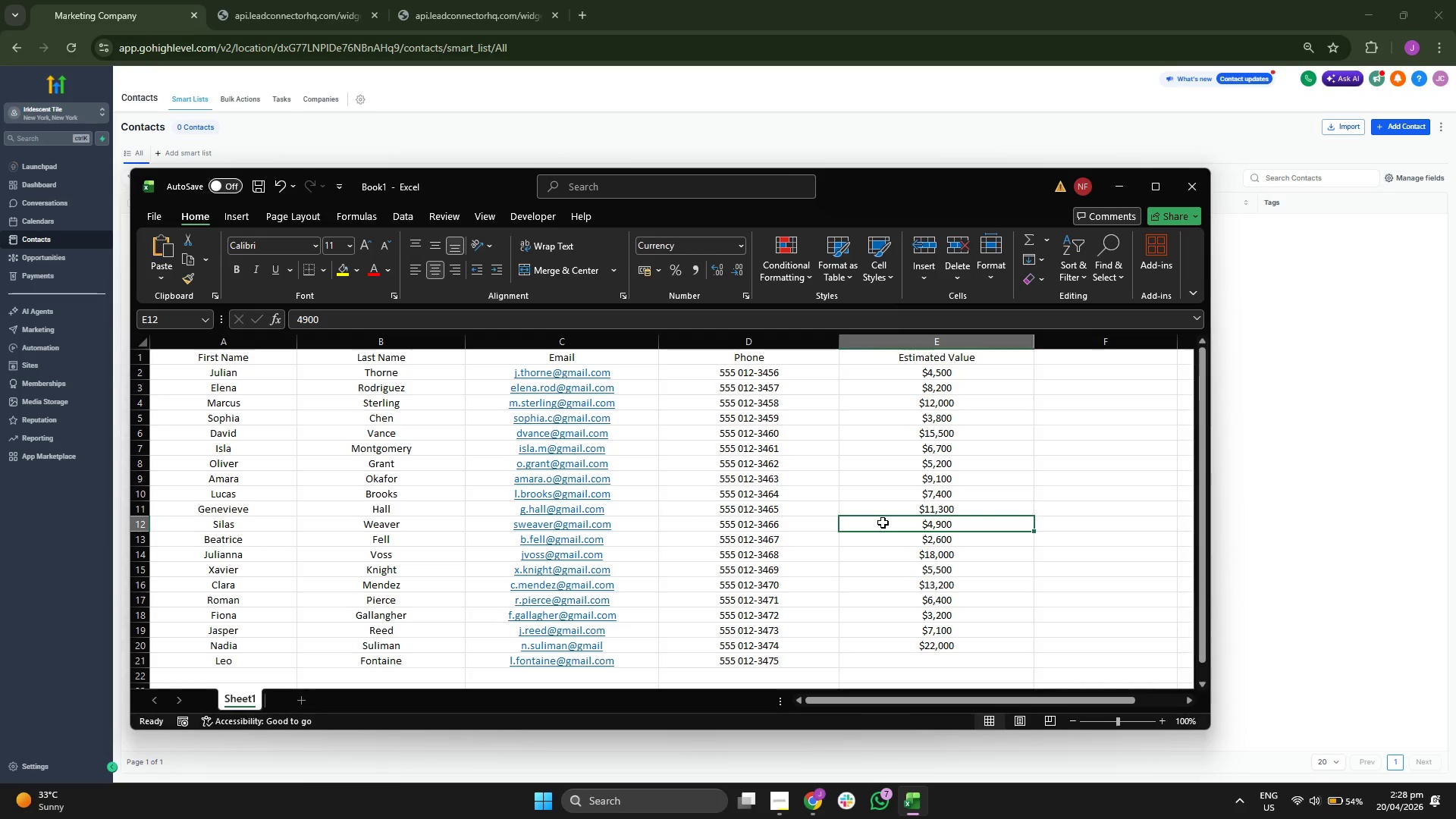 
left_click([877, 551])
 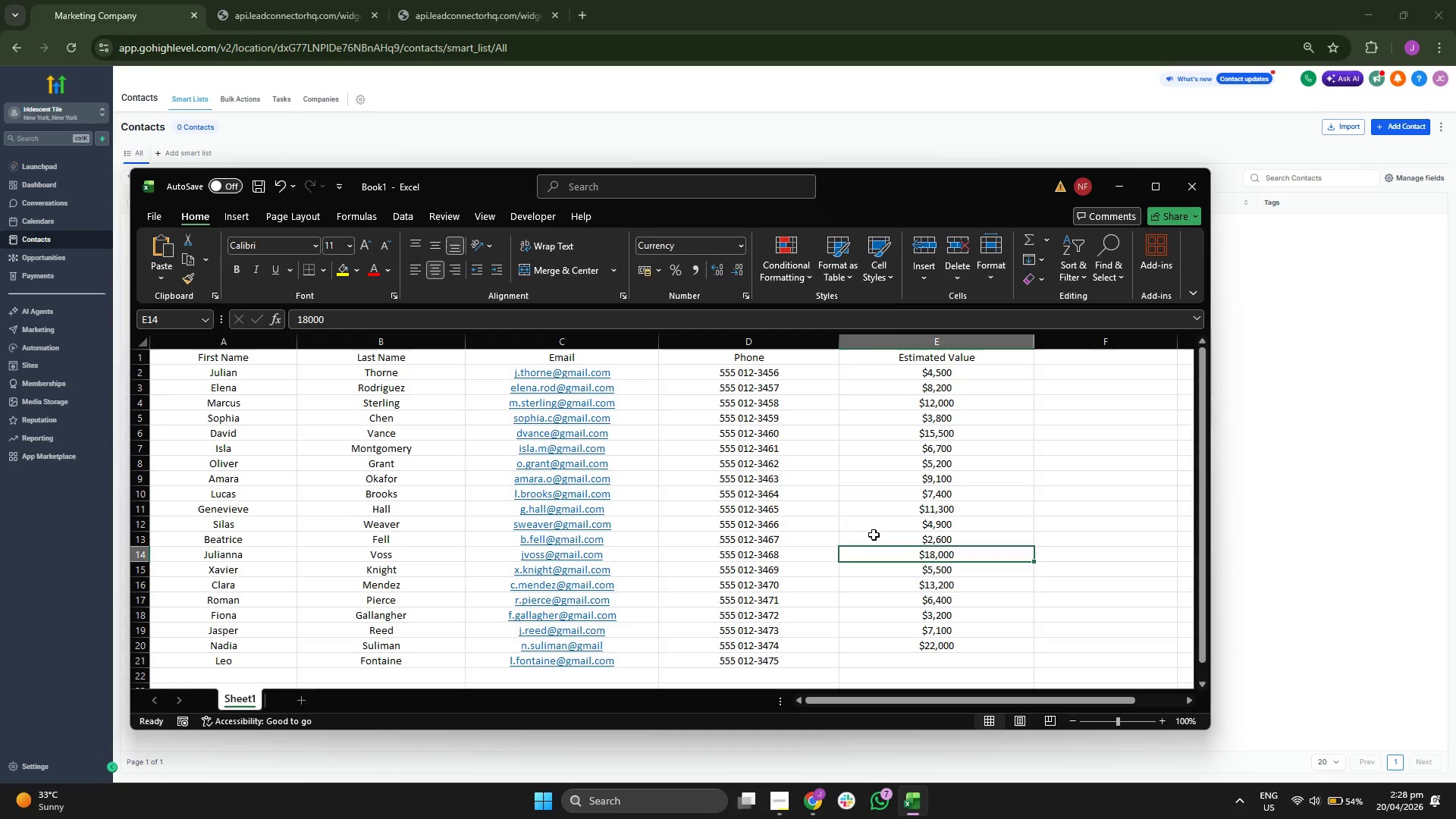 
left_click([874, 519])
 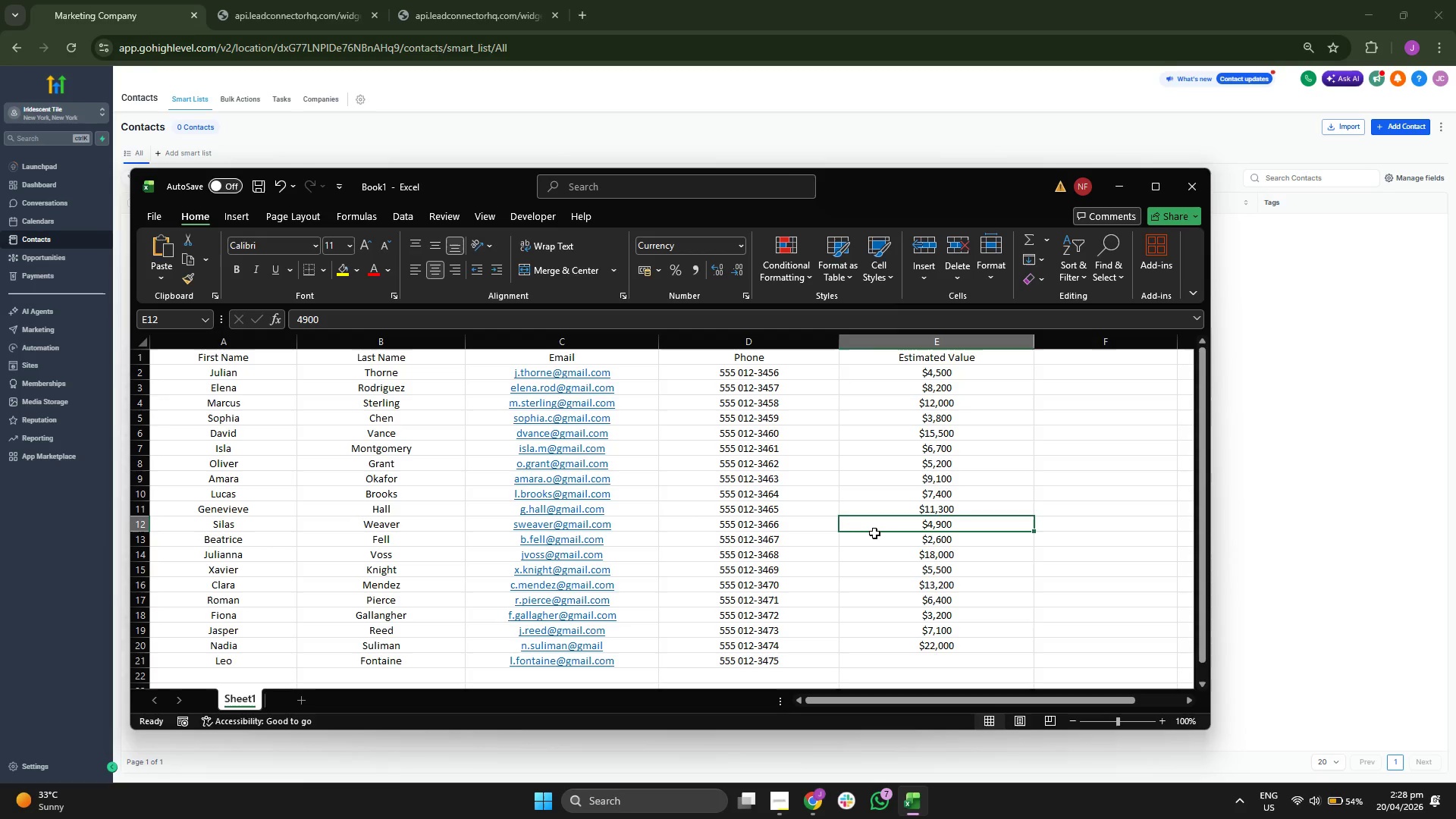 
wait(6.94)
 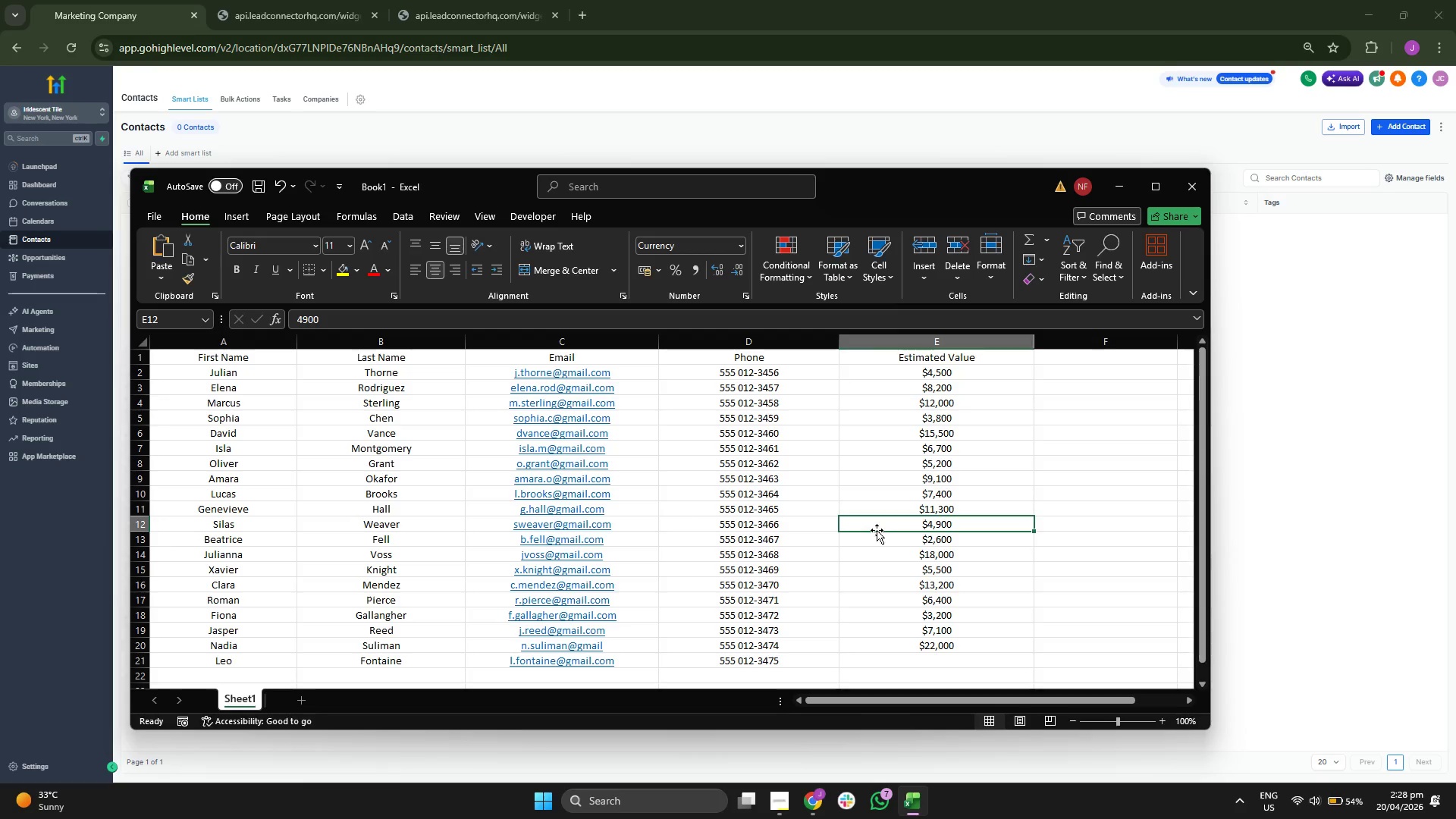 
left_click([875, 549])
 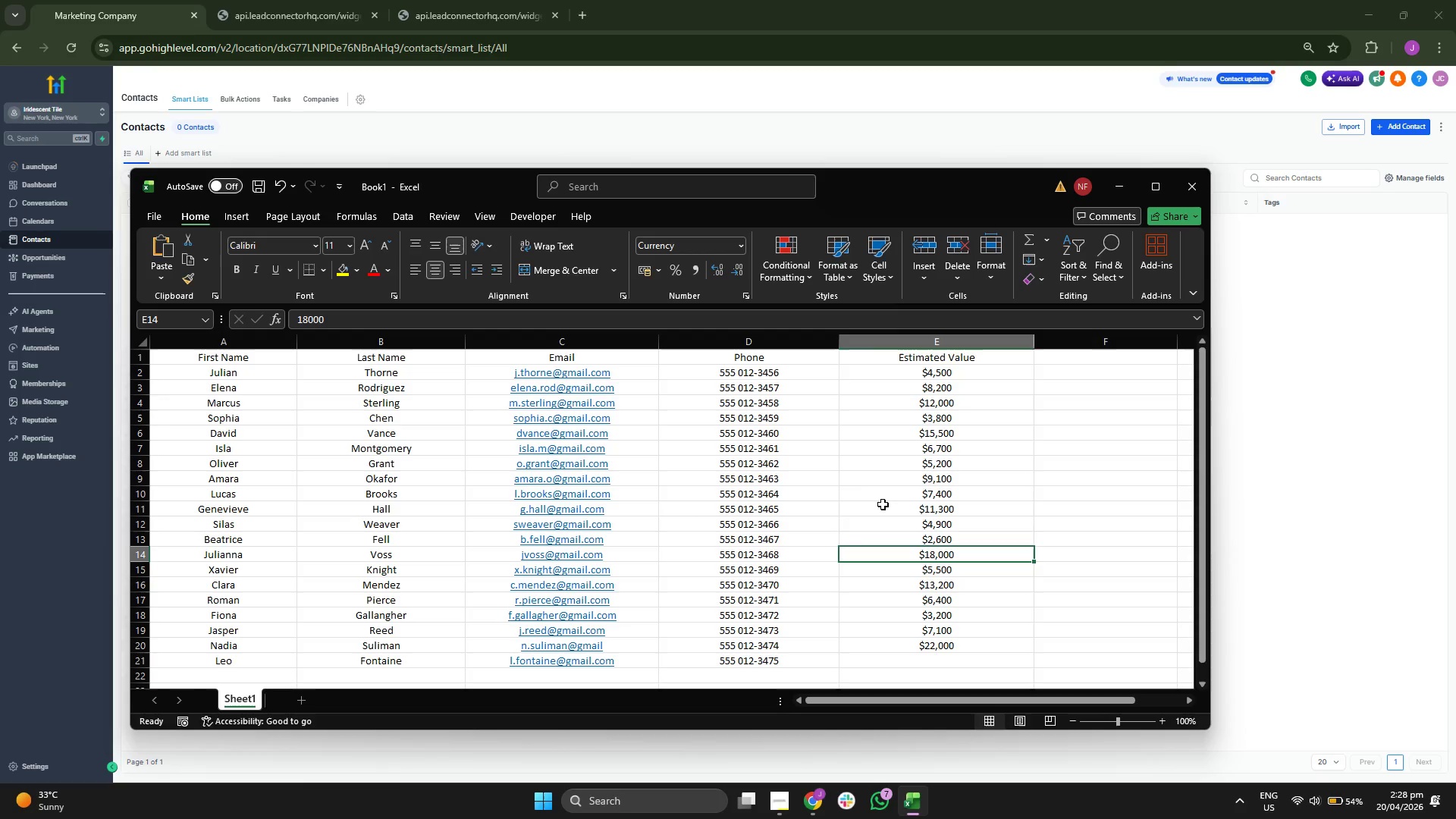 
left_click([890, 494])
 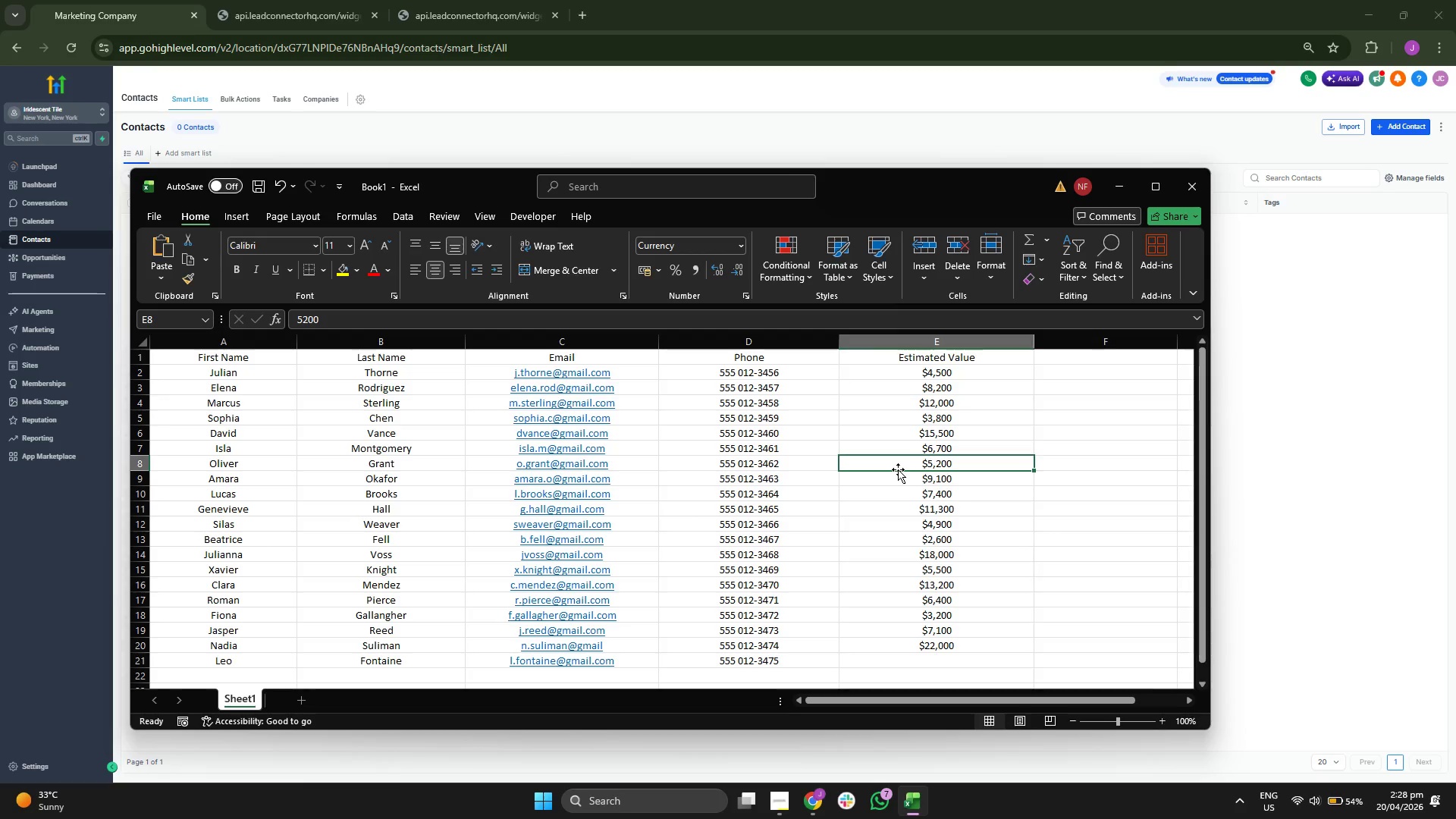 
double_click([893, 491])
 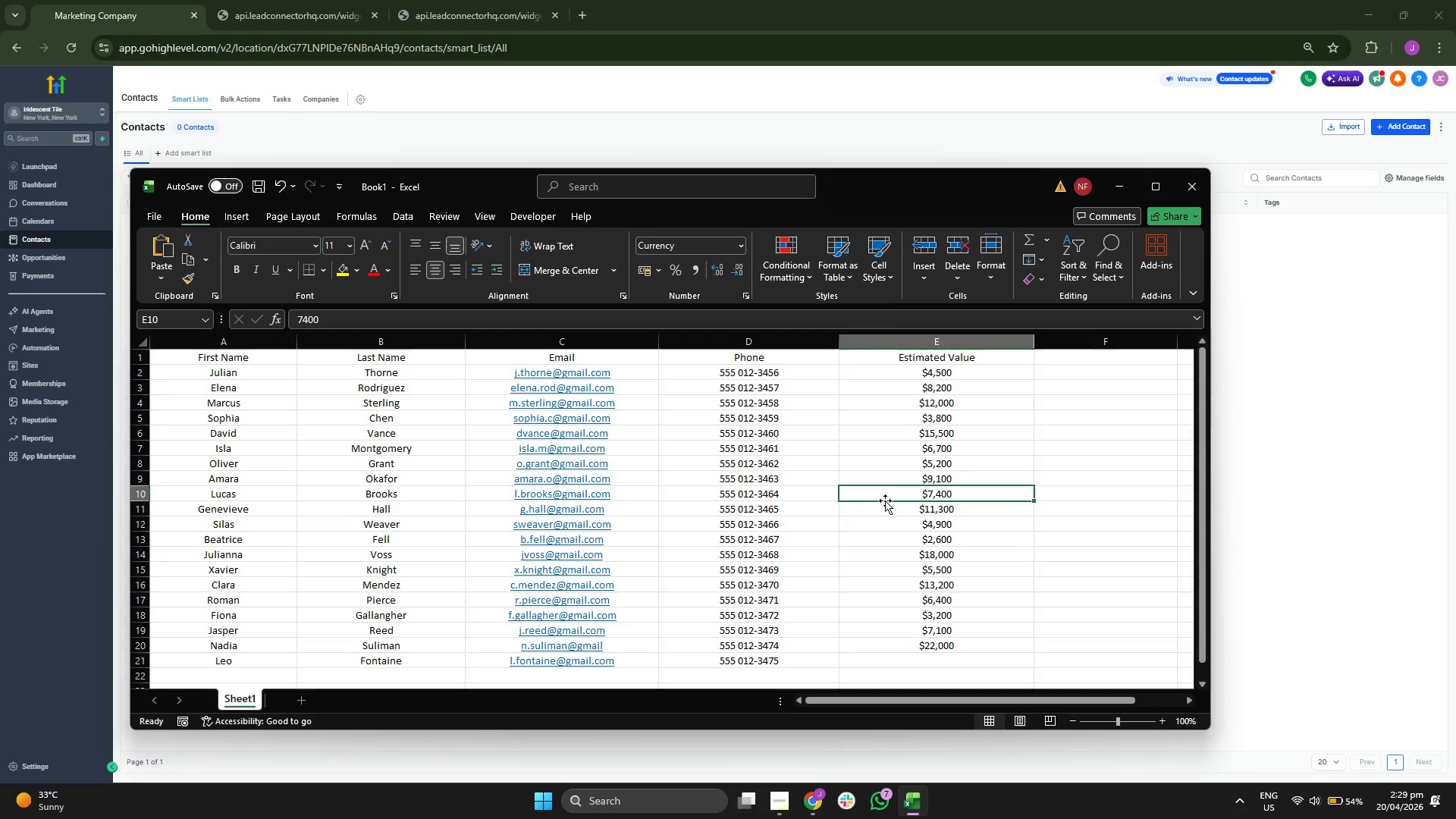 
left_click([887, 468])
 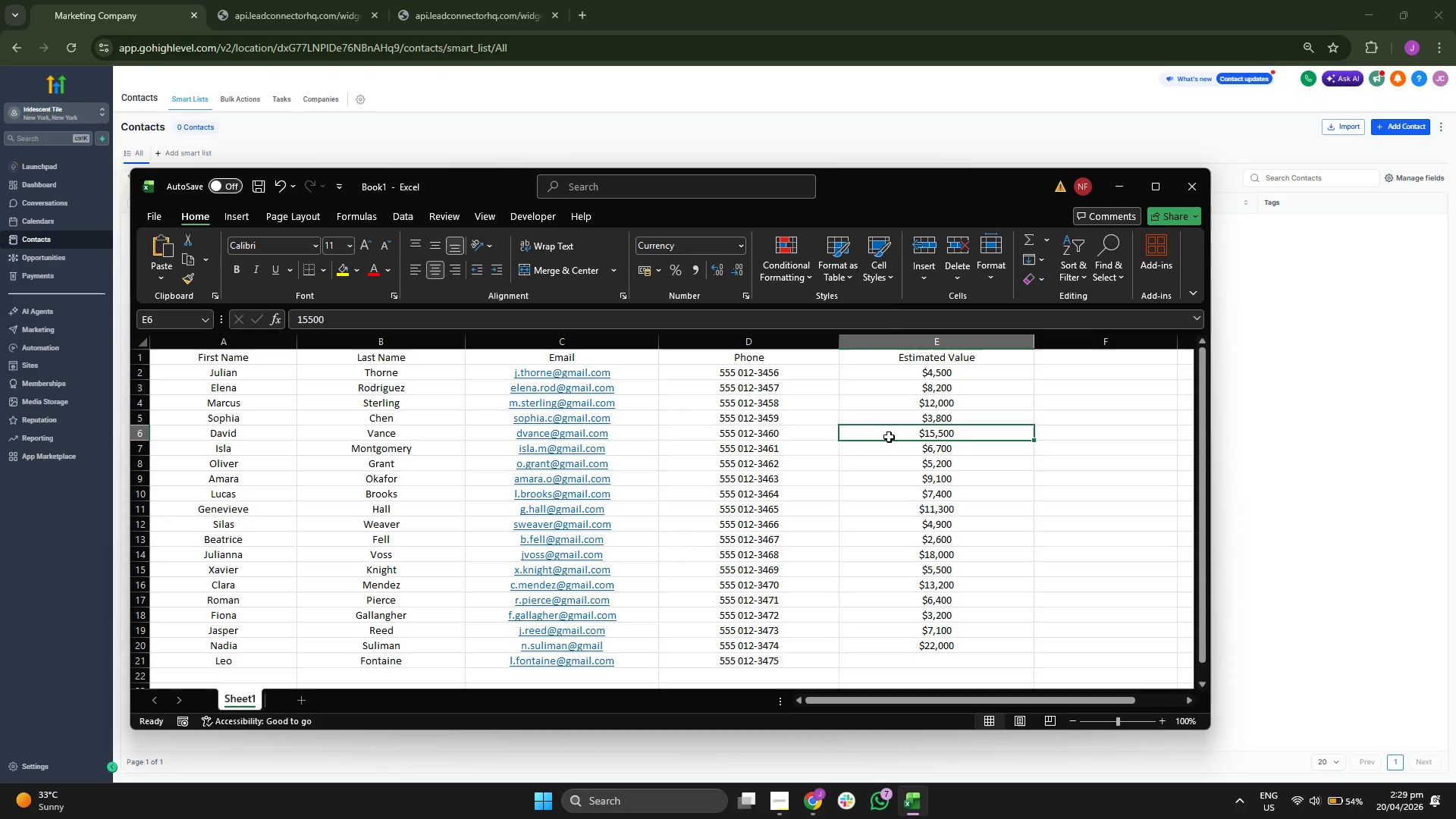 
double_click([886, 487])
 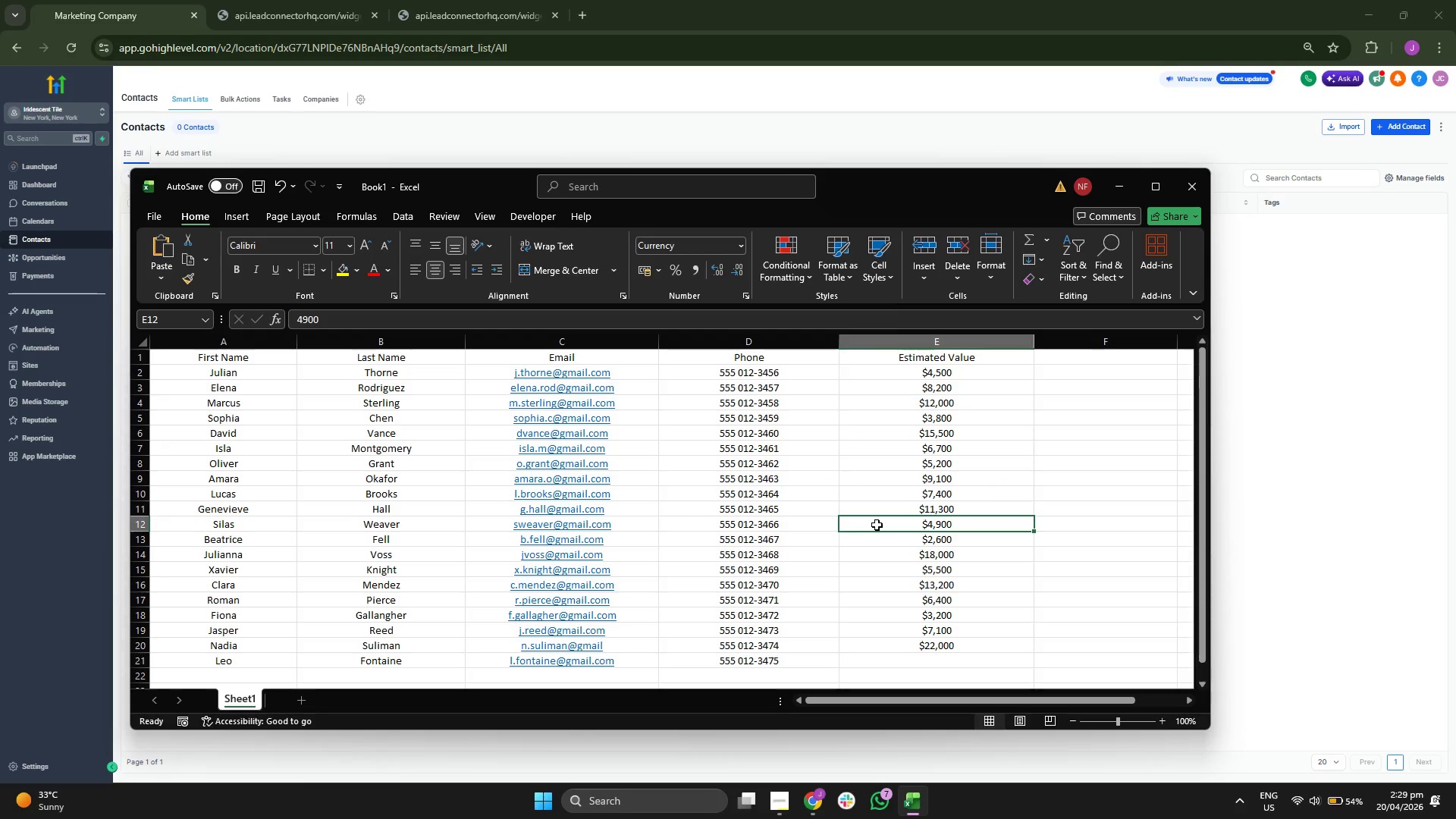 
left_click([870, 544])
 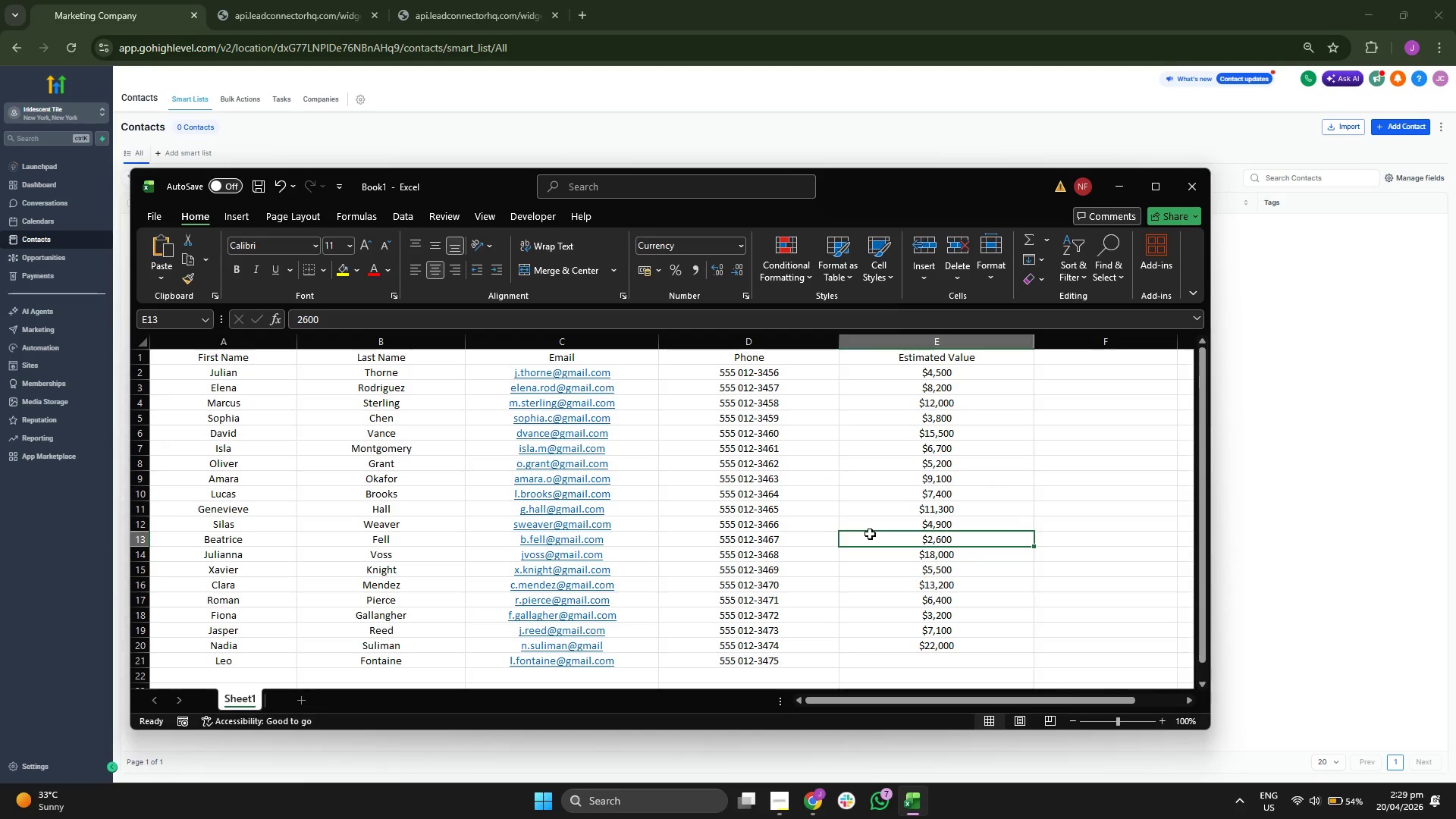 
left_click([867, 551])
 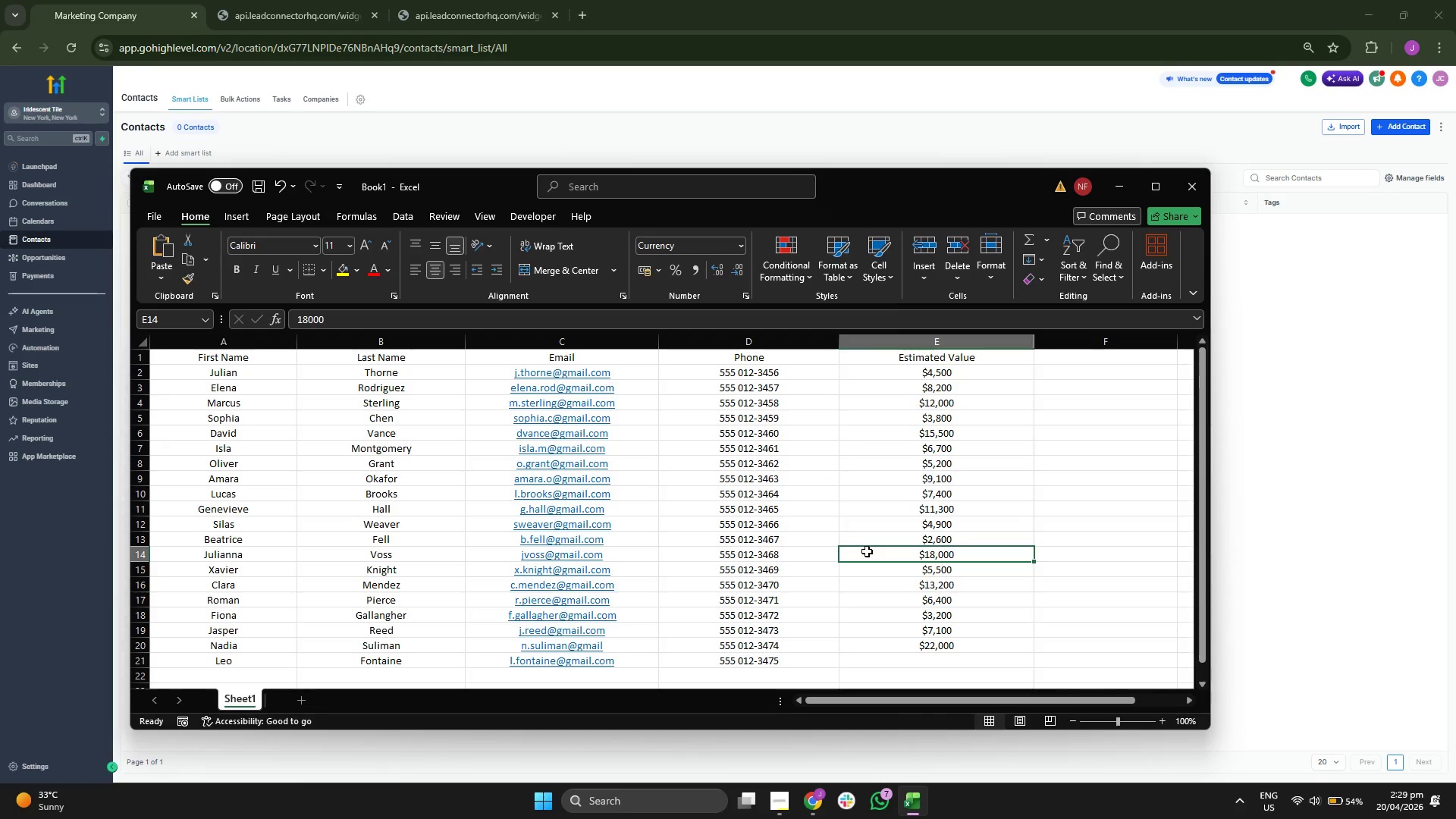 
scroll: coordinate [867, 551], scroll_direction: down, amount: 2.0
 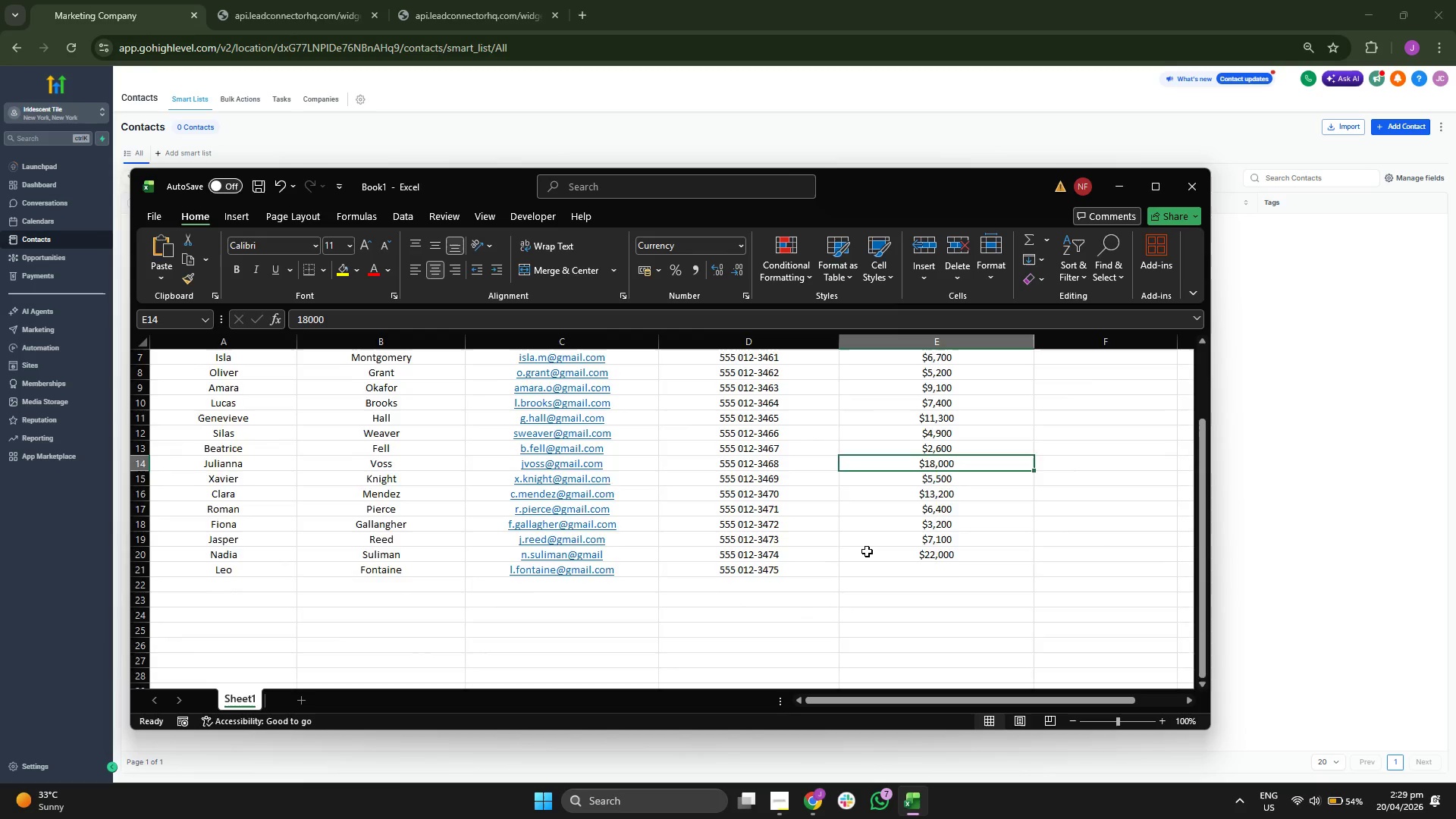 
scroll: coordinate [867, 551], scroll_direction: up, amount: 1.0
 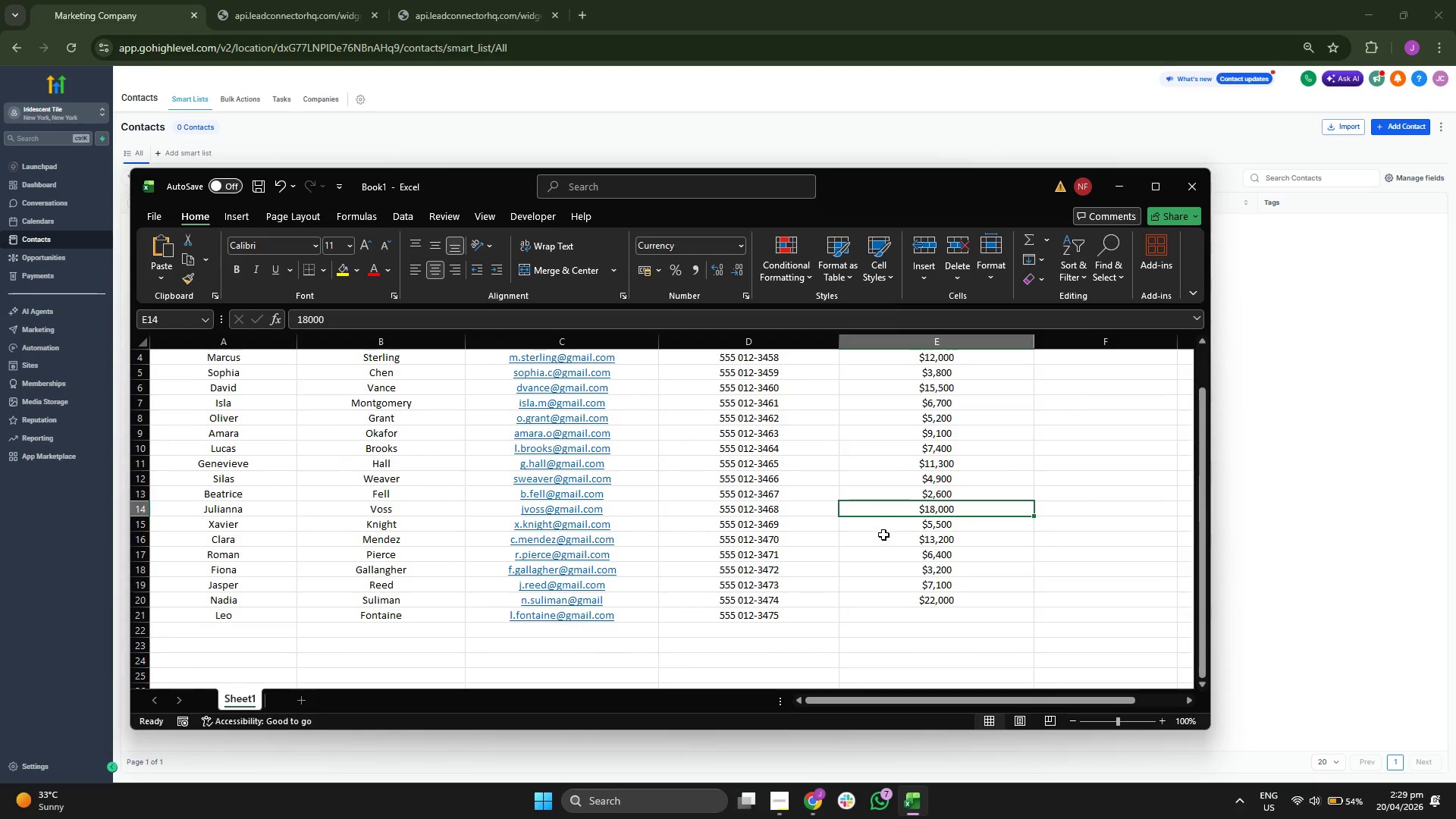 
left_click([881, 528])
 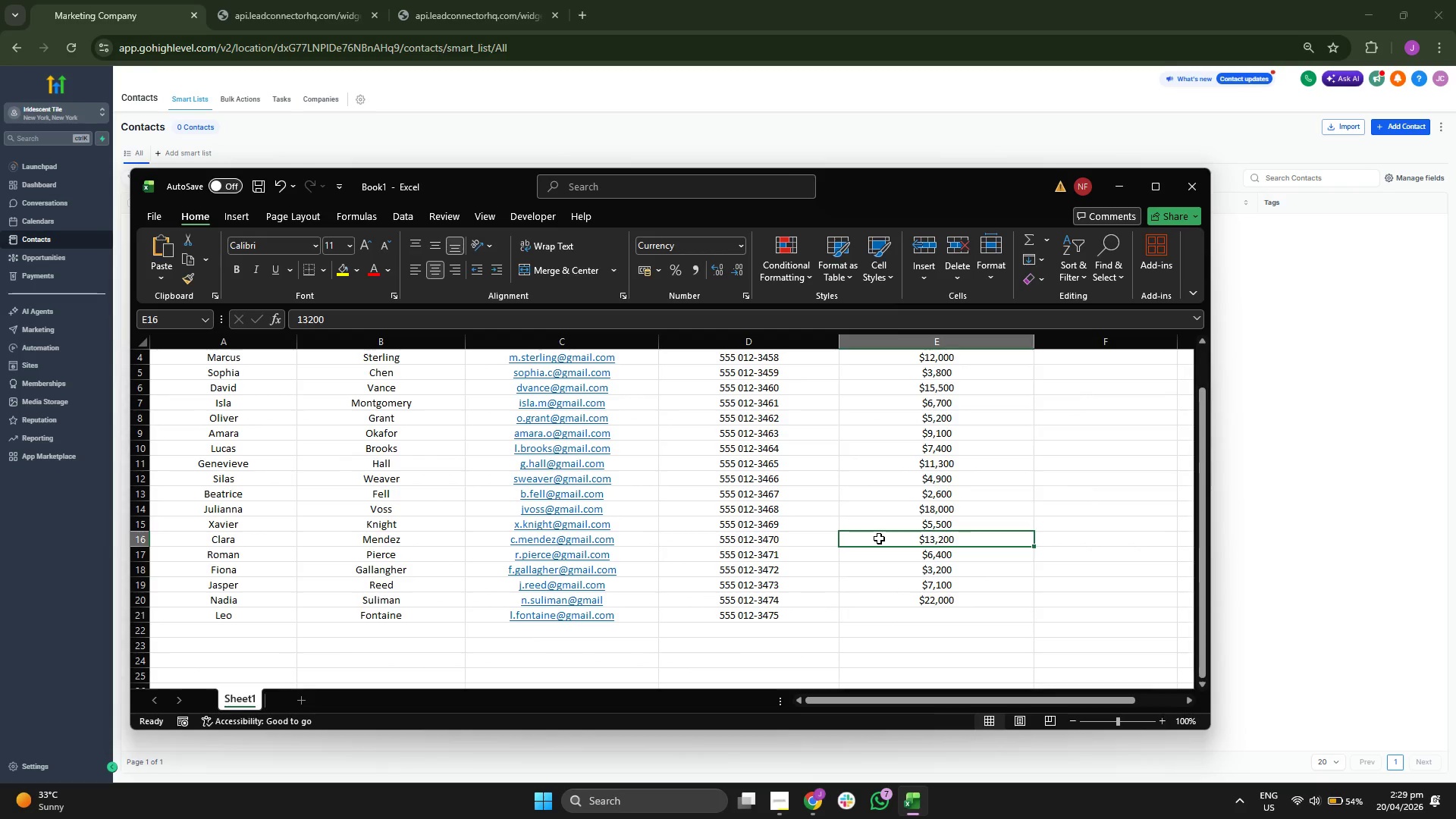 
wait(12.61)
 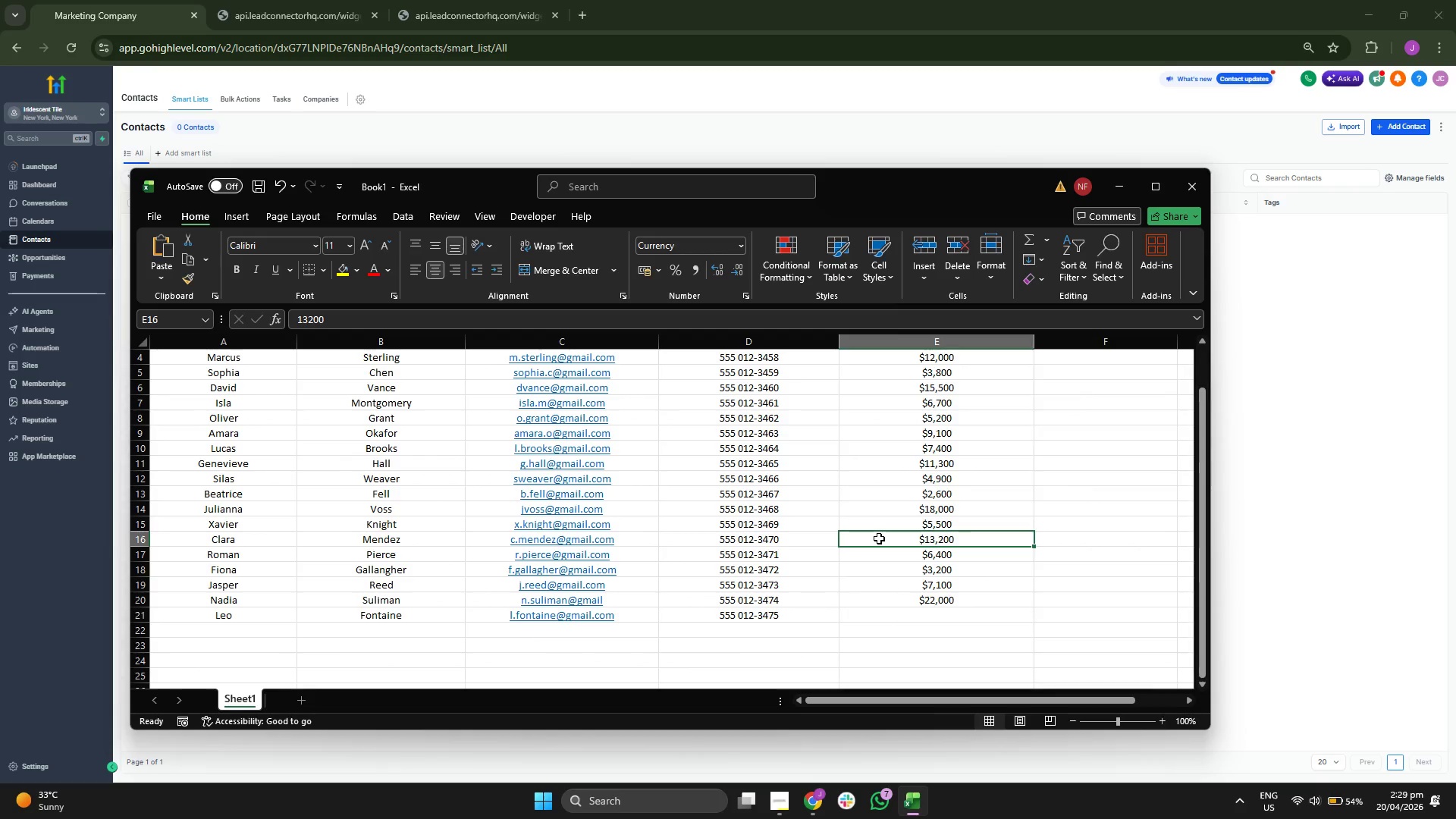 
left_click([880, 560])
 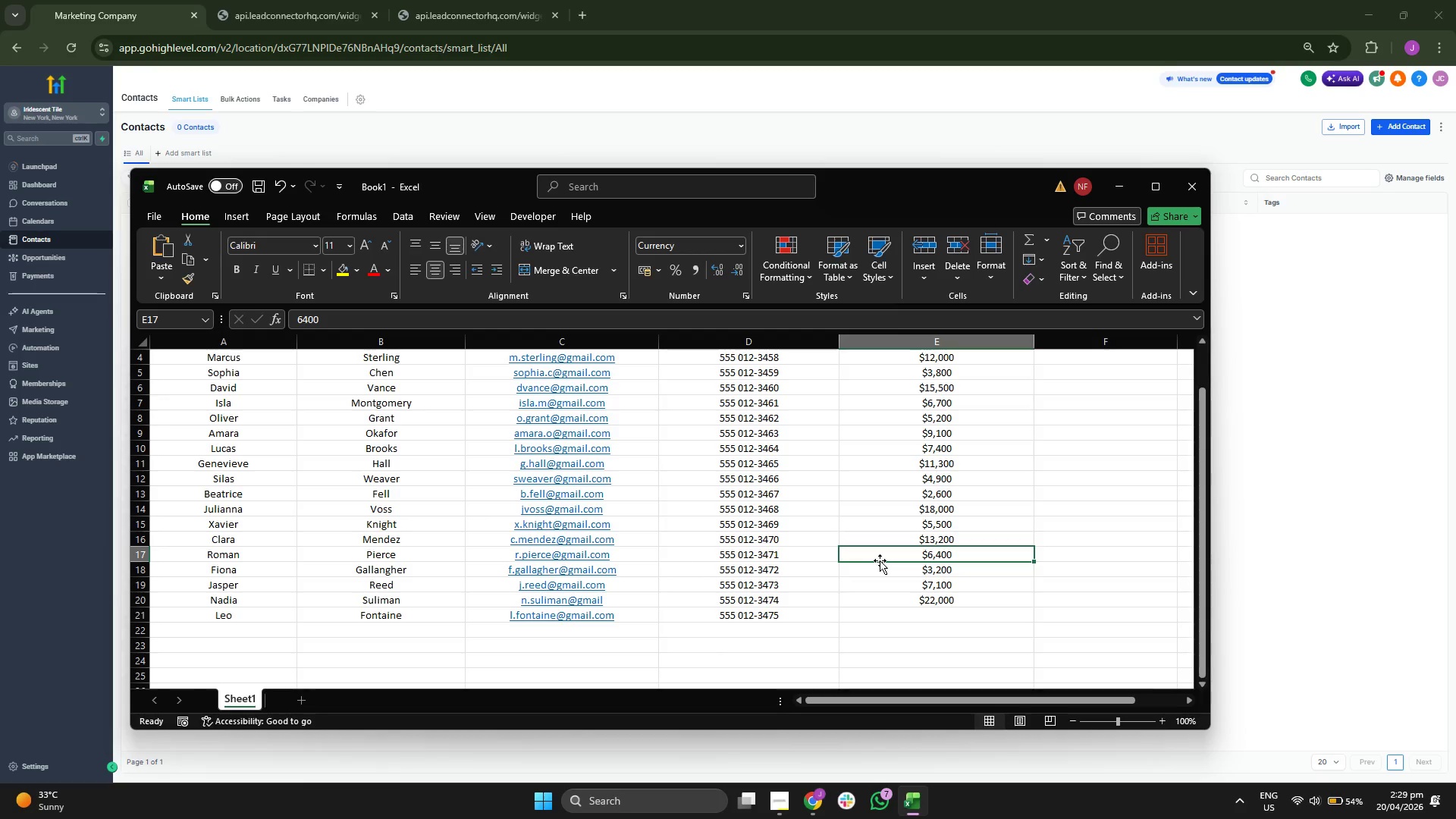 
left_click([876, 573])
 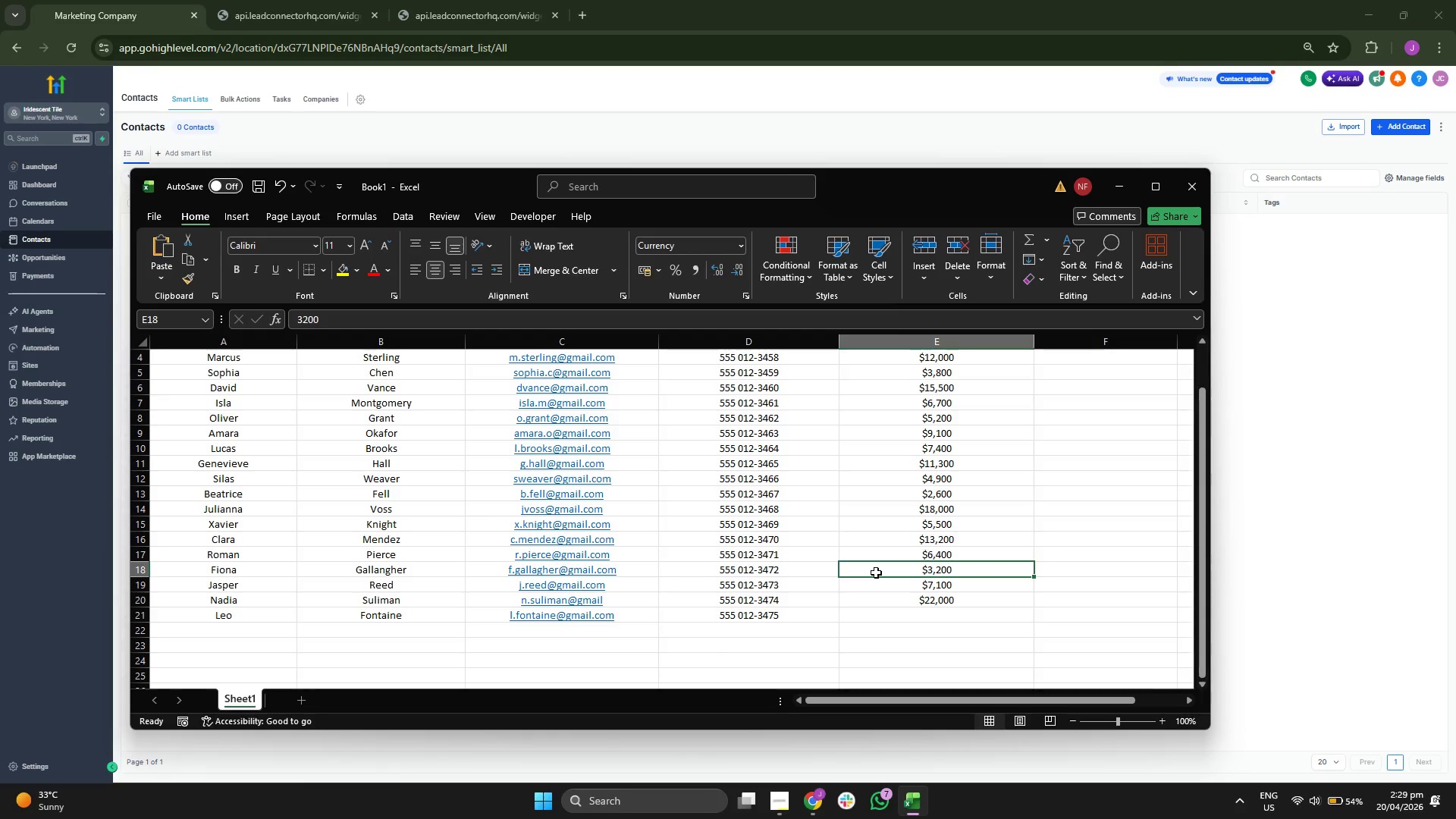 
left_click([871, 585])
 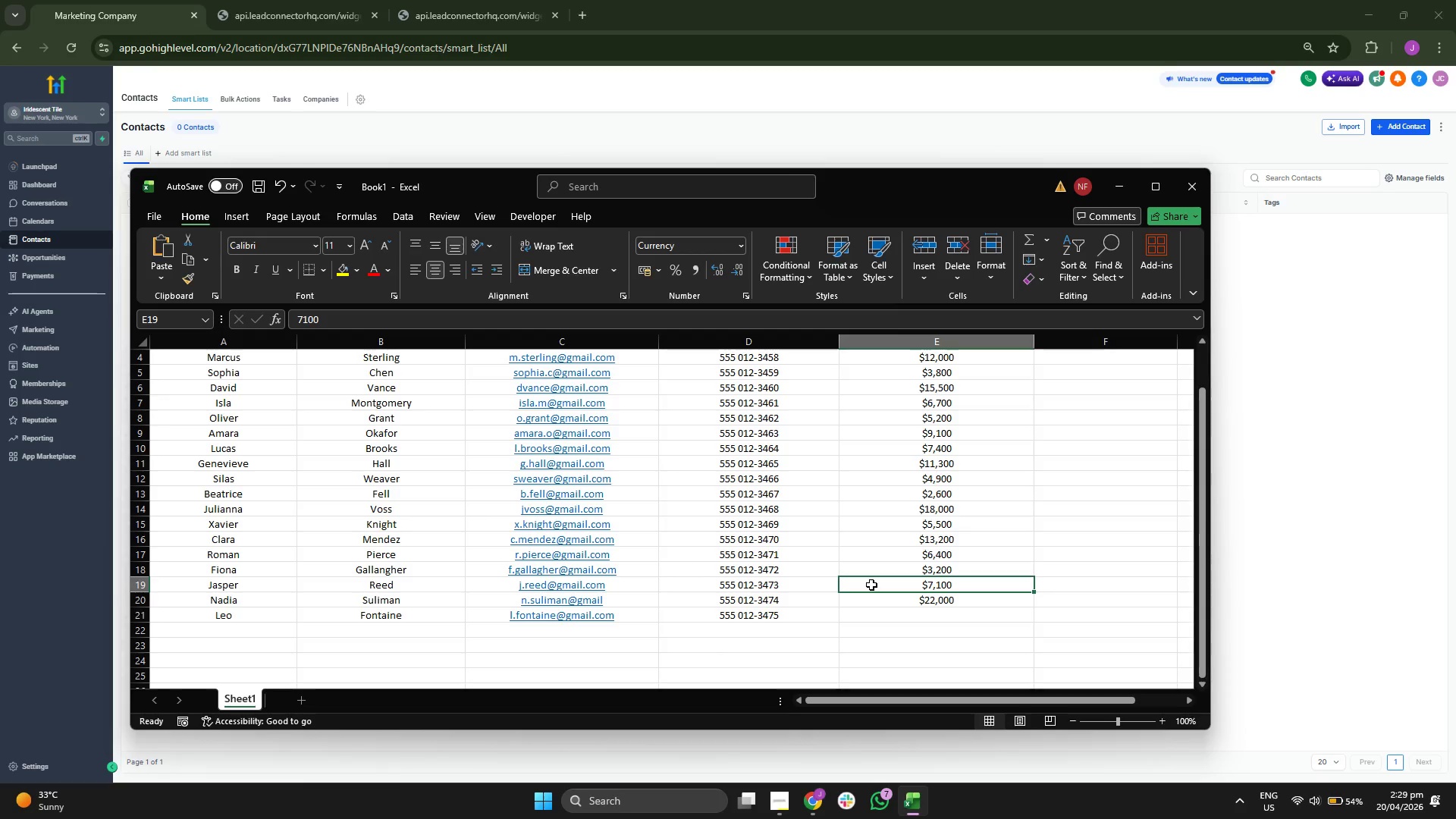 
scroll: coordinate [871, 585], scroll_direction: down, amount: 1.0
 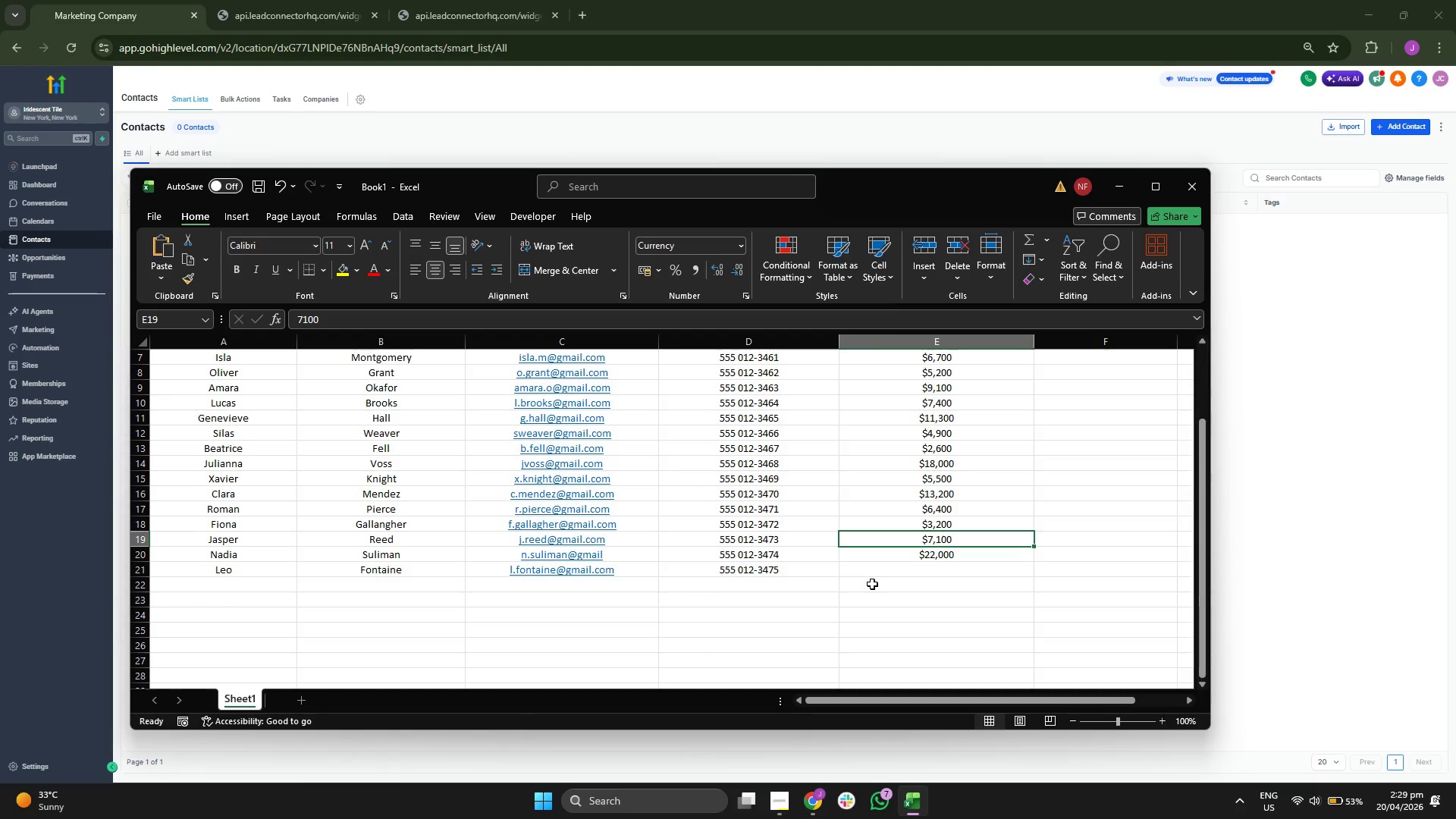 
key(Backspace)
type(980)
 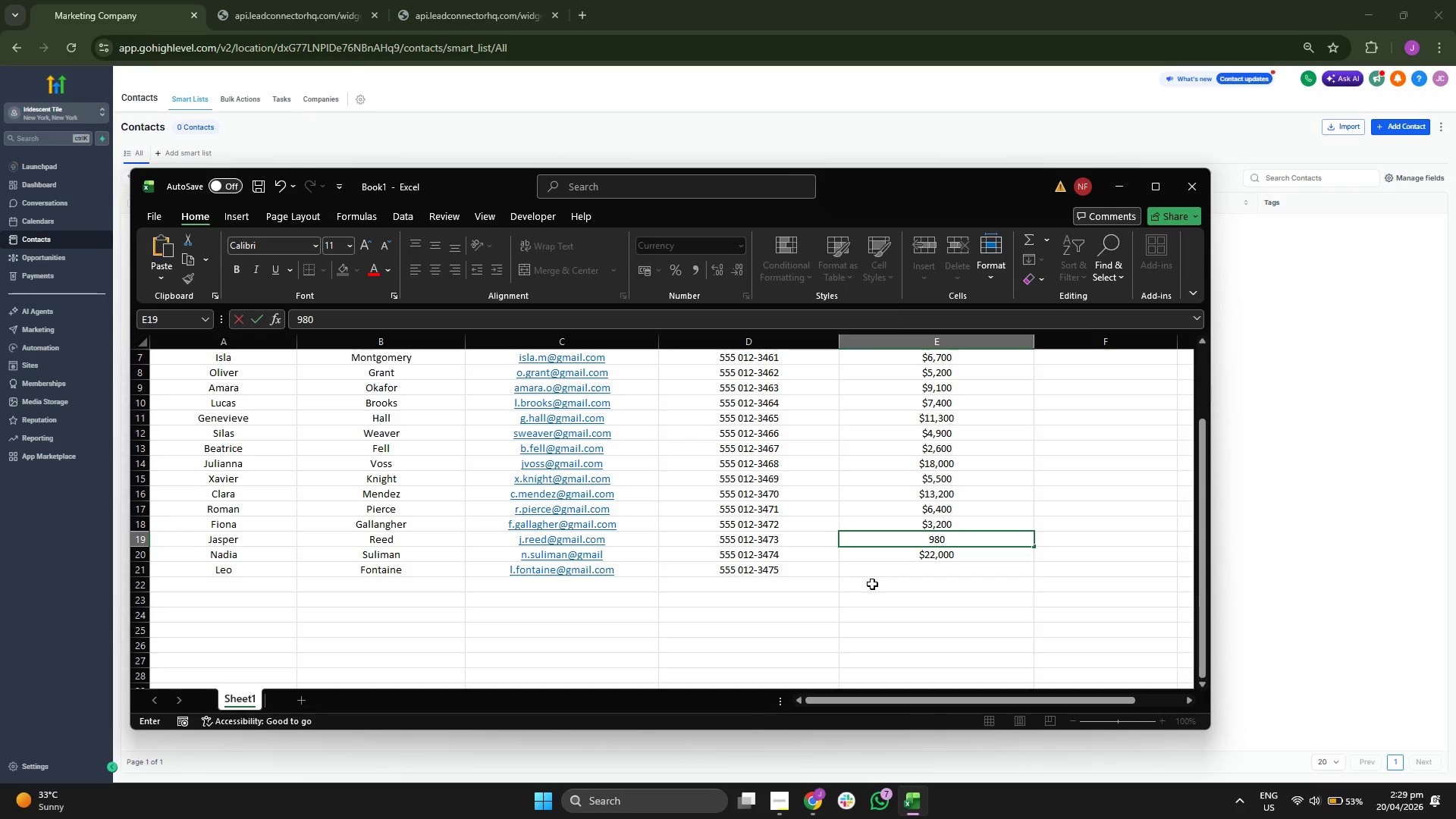 
key(Enter)
 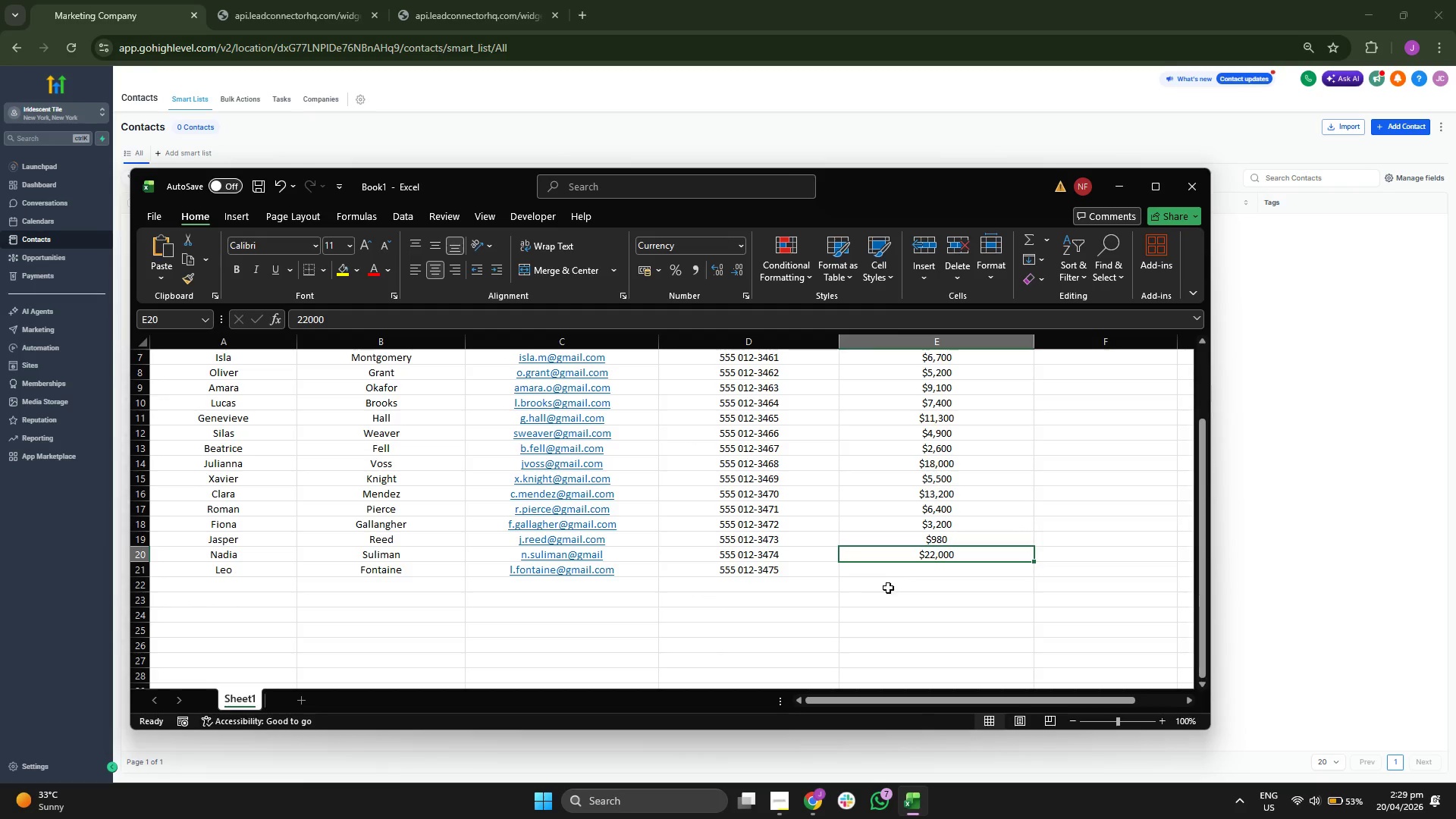 
left_click([944, 534])
 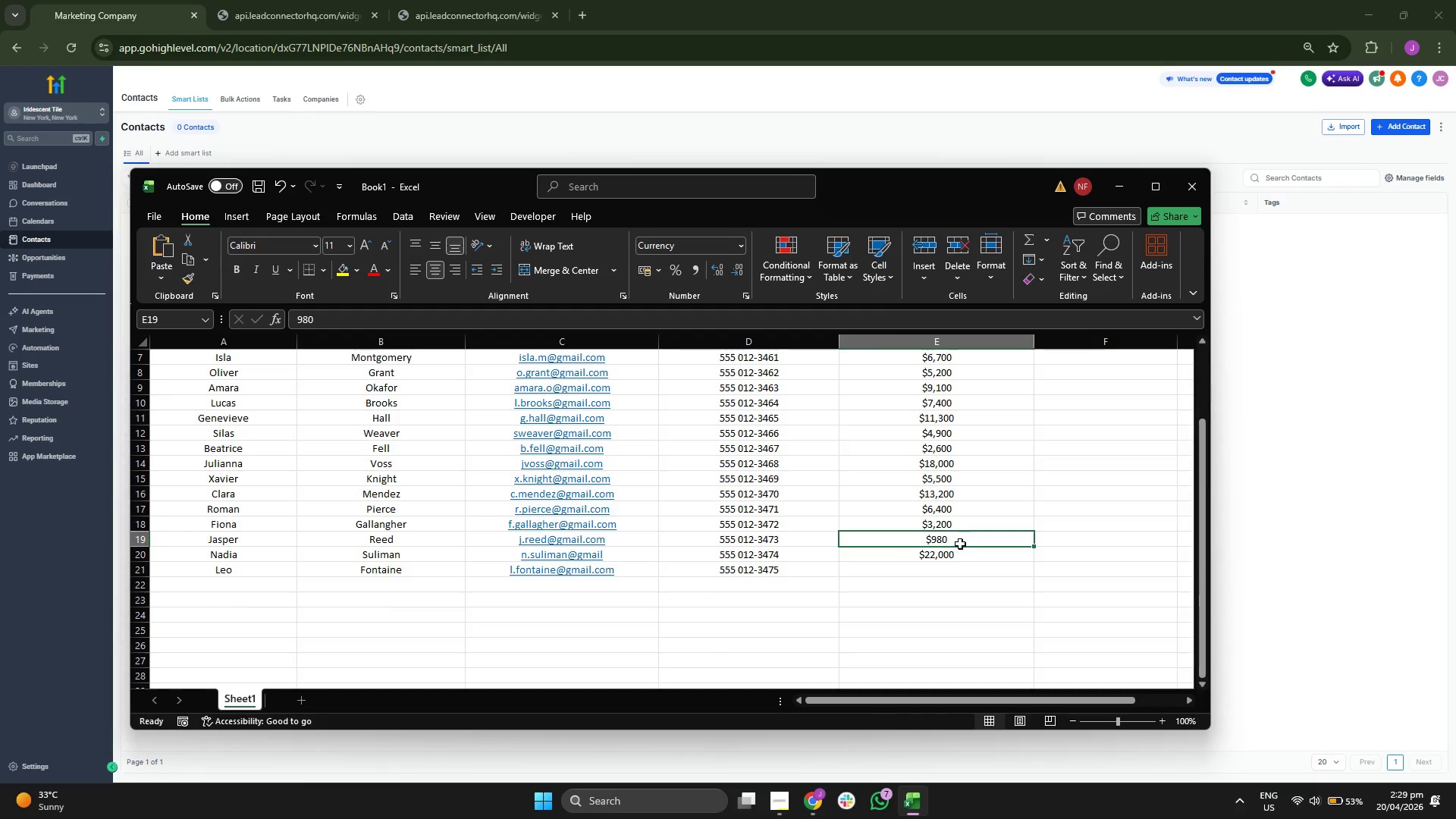 
left_click([964, 536])
 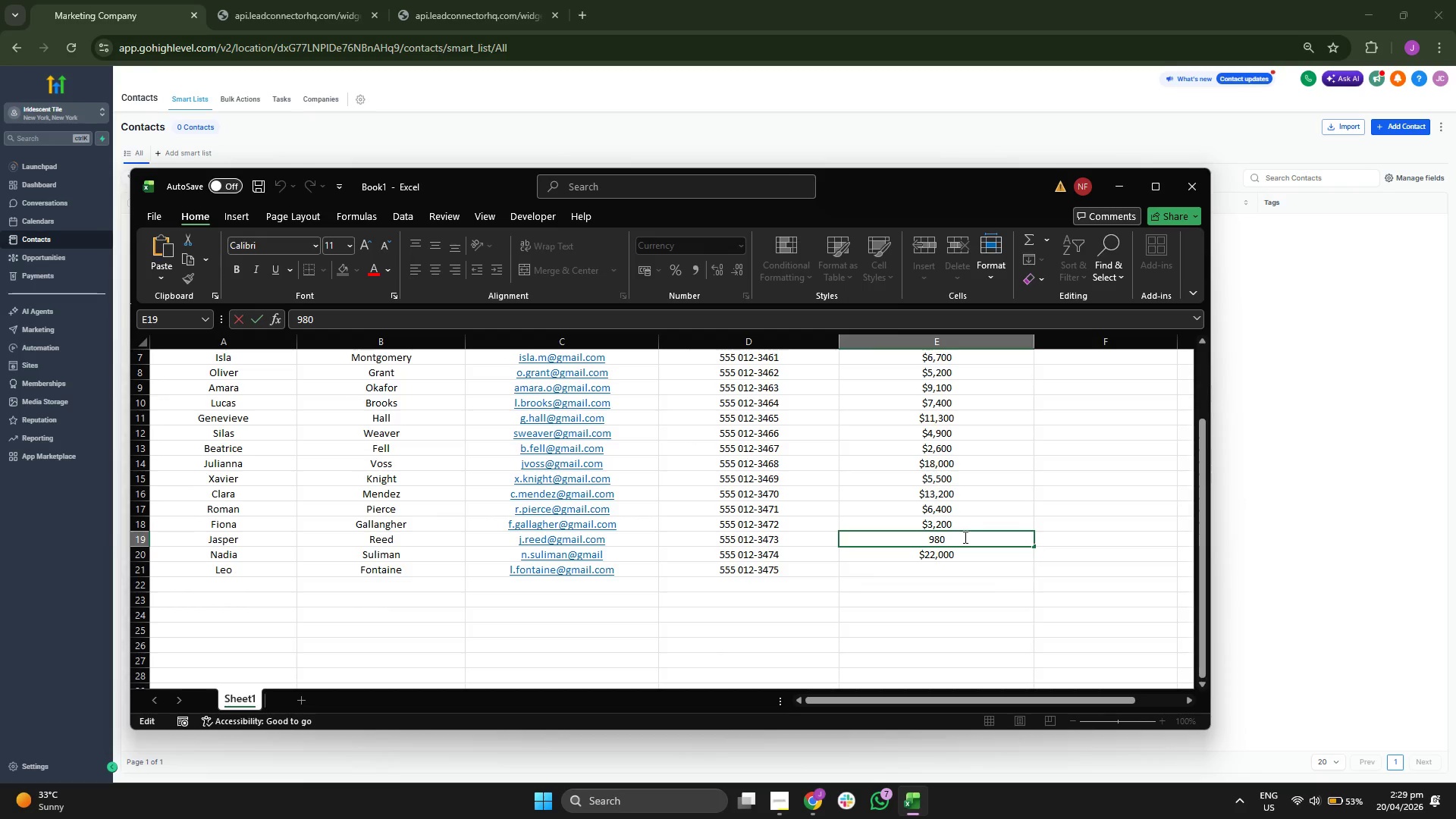 
key(0)
 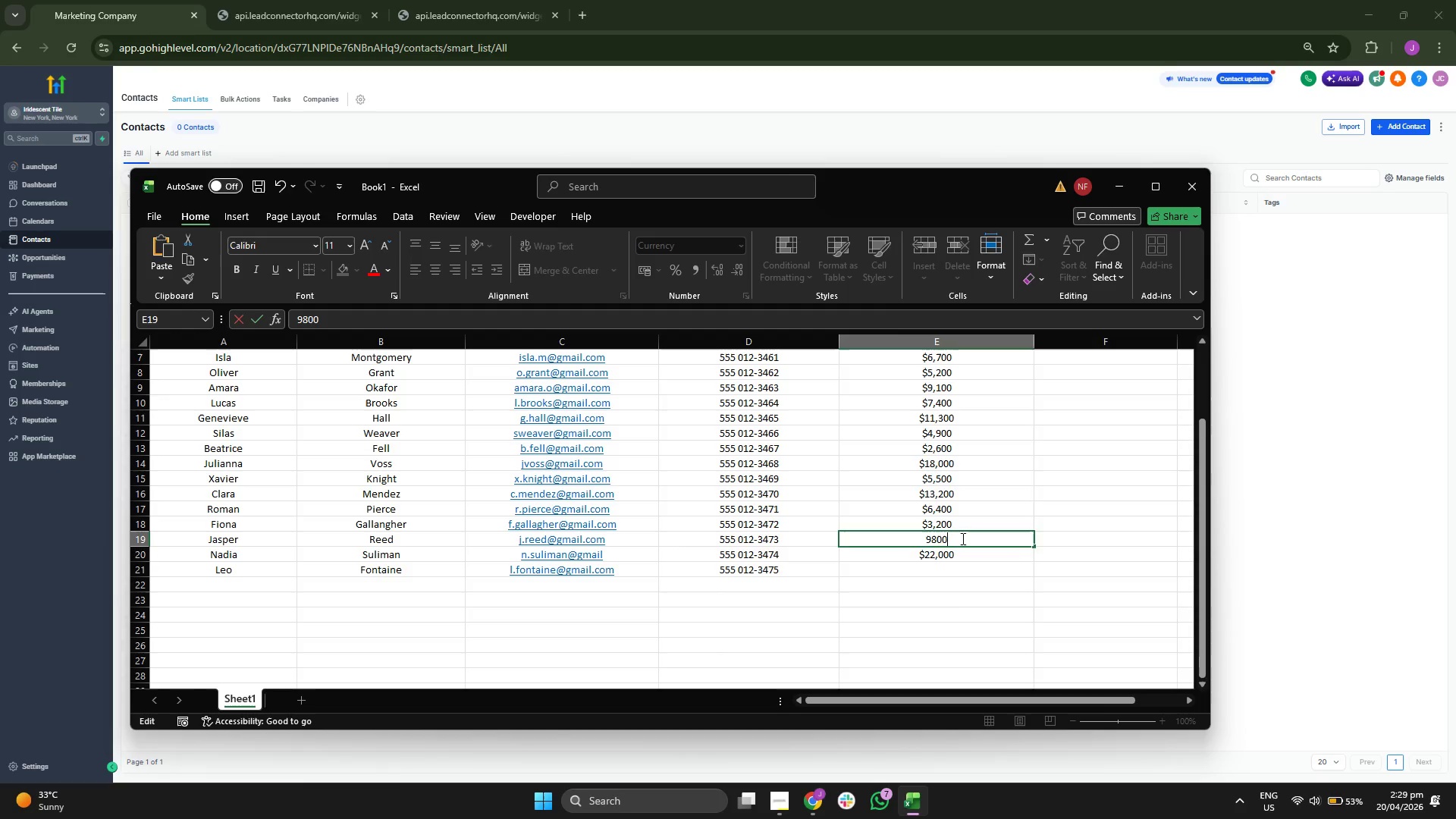 
key(Enter)
 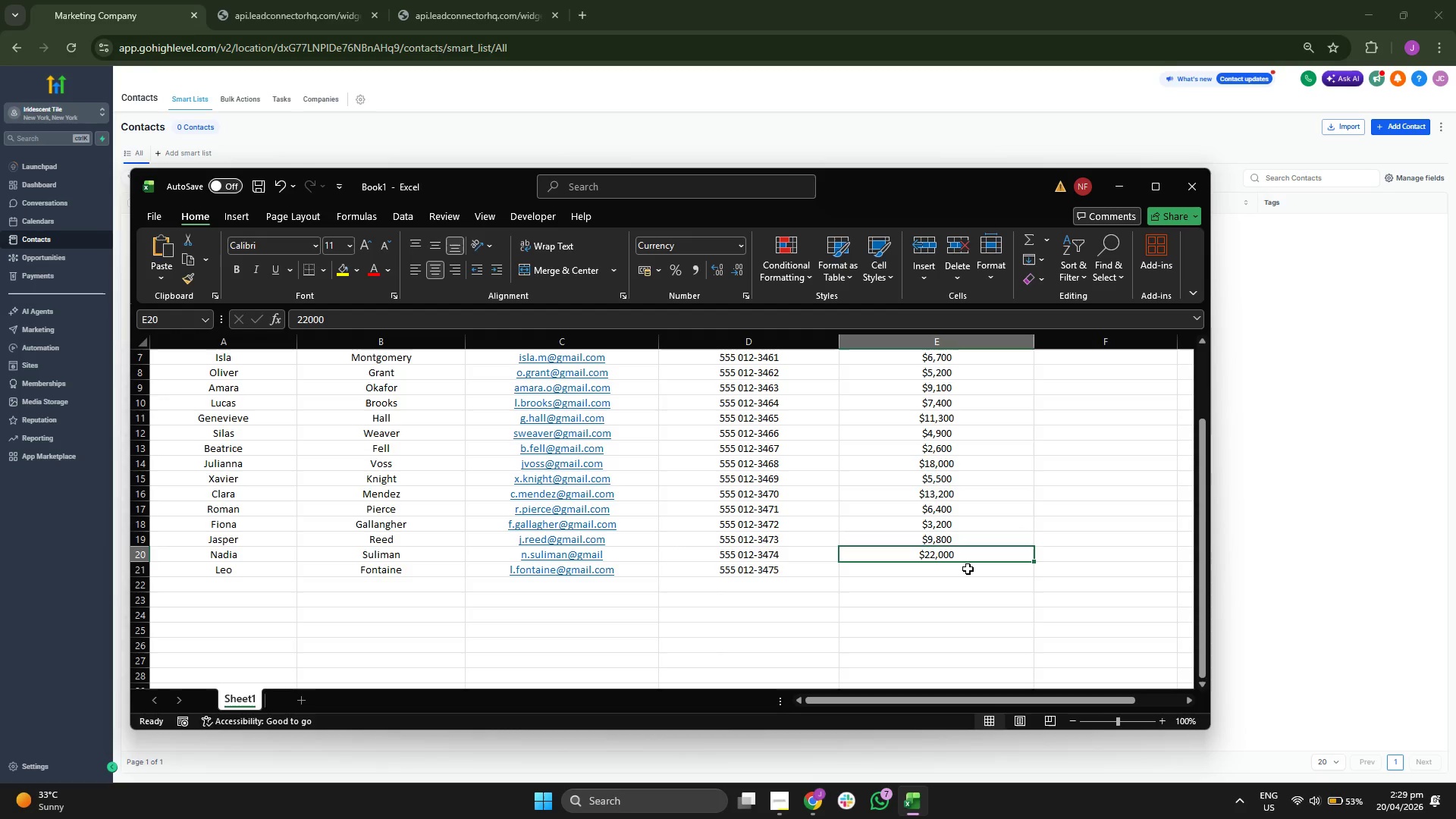 
key(Backspace)
type(7100)
 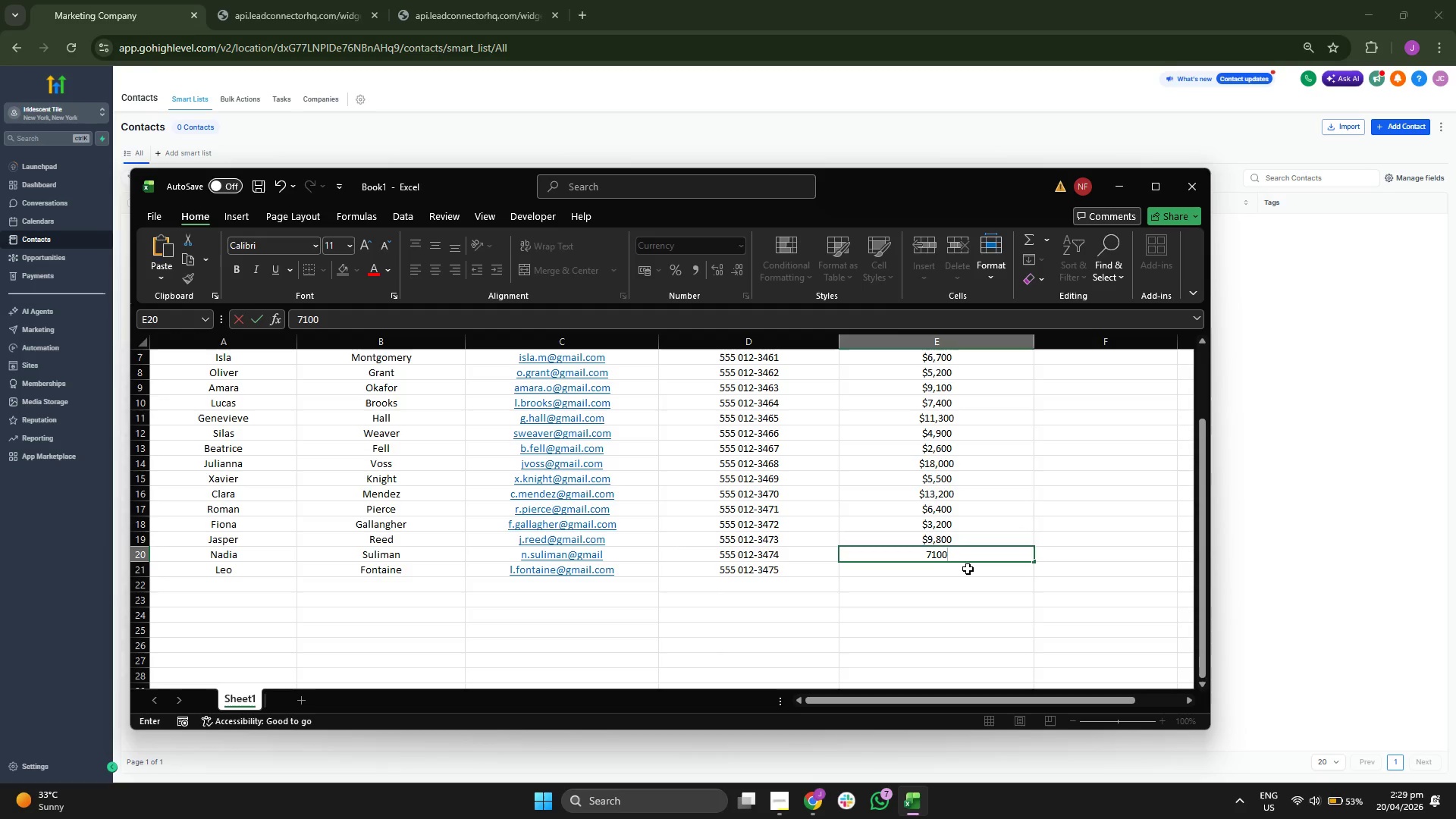 
key(Enter)
 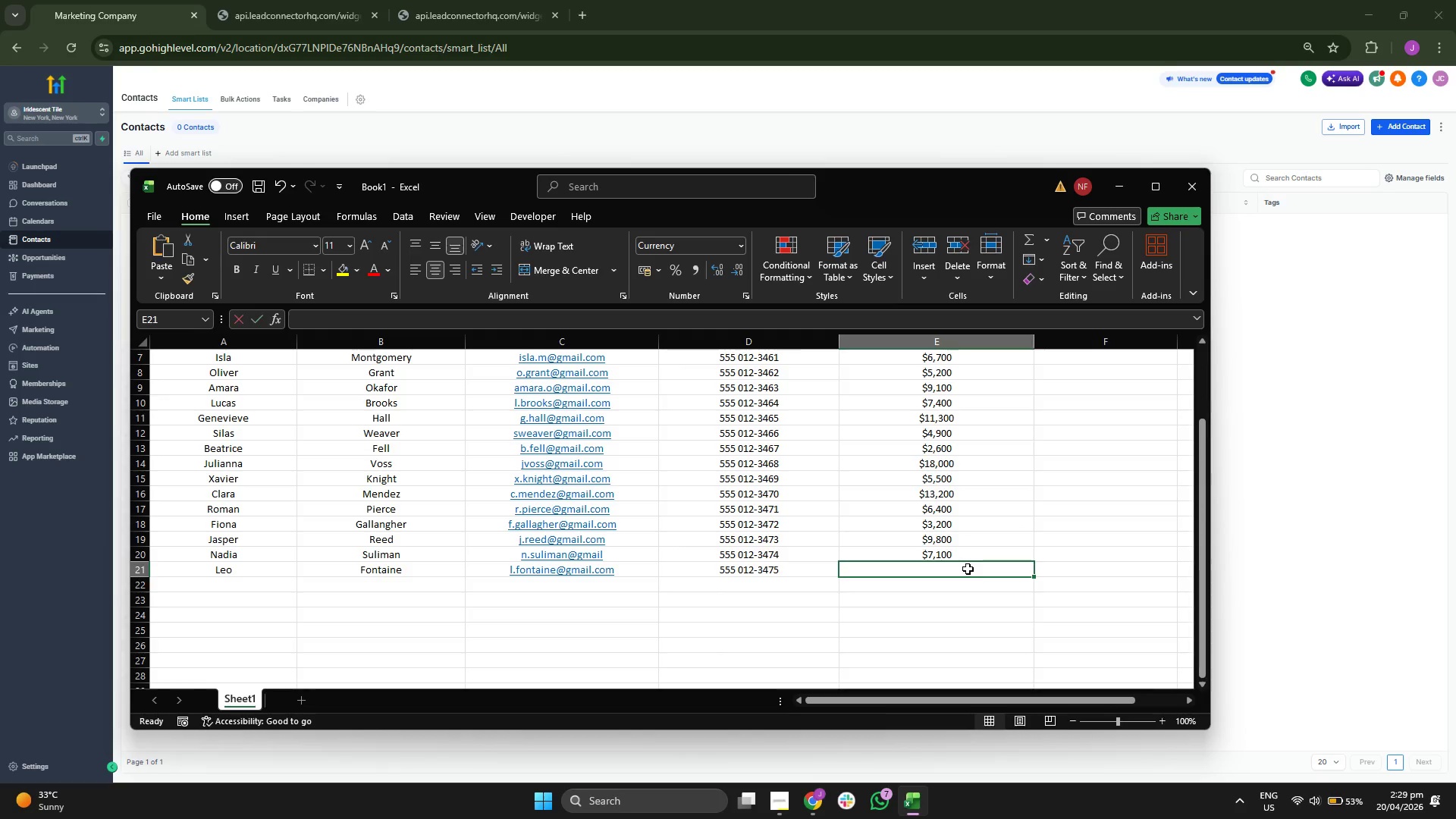 
type(22)
key(Backspace)
type(02)
key(Backspace)
key(Backspace)
type(2000)
 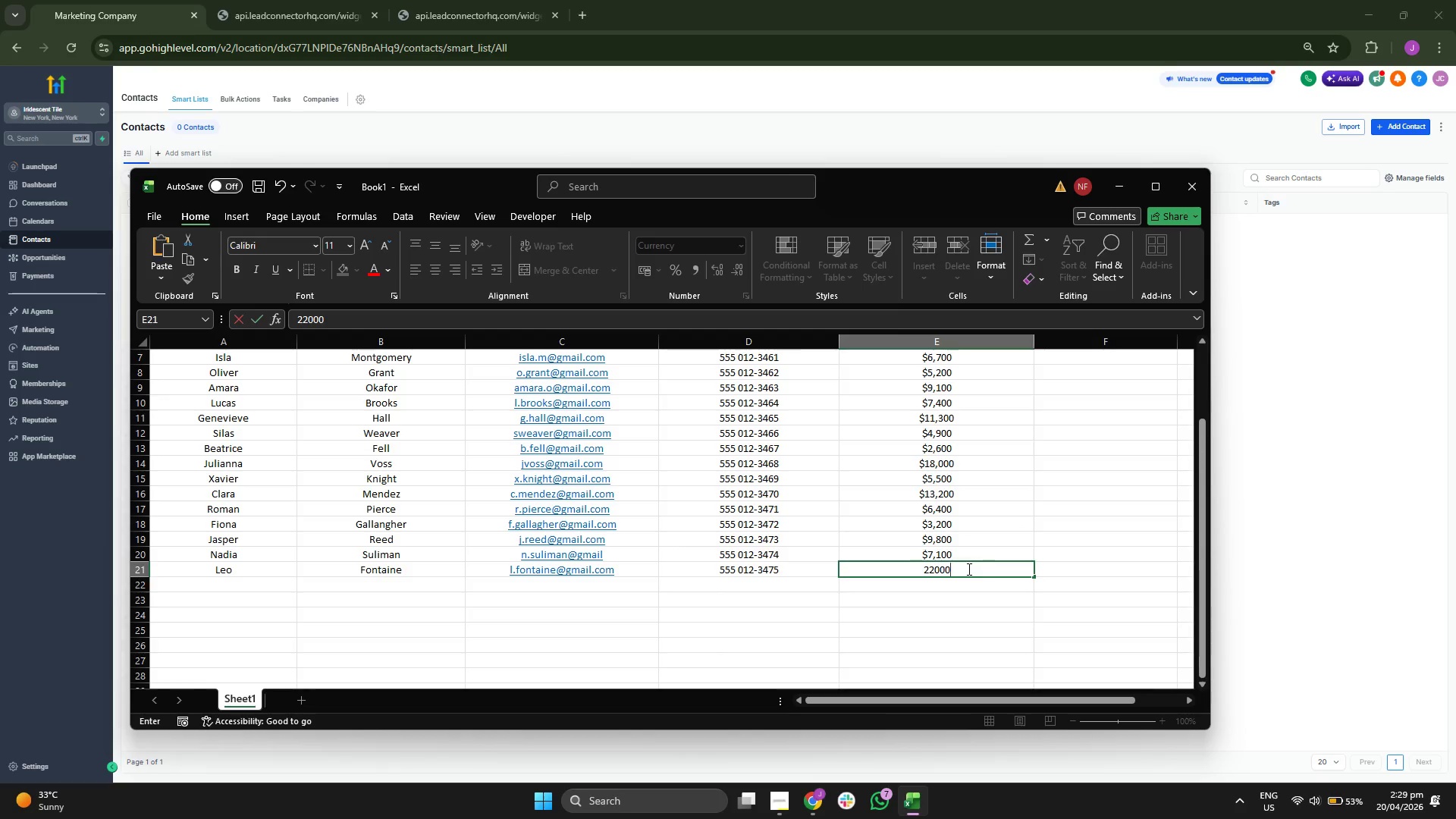 
key(Enter)
 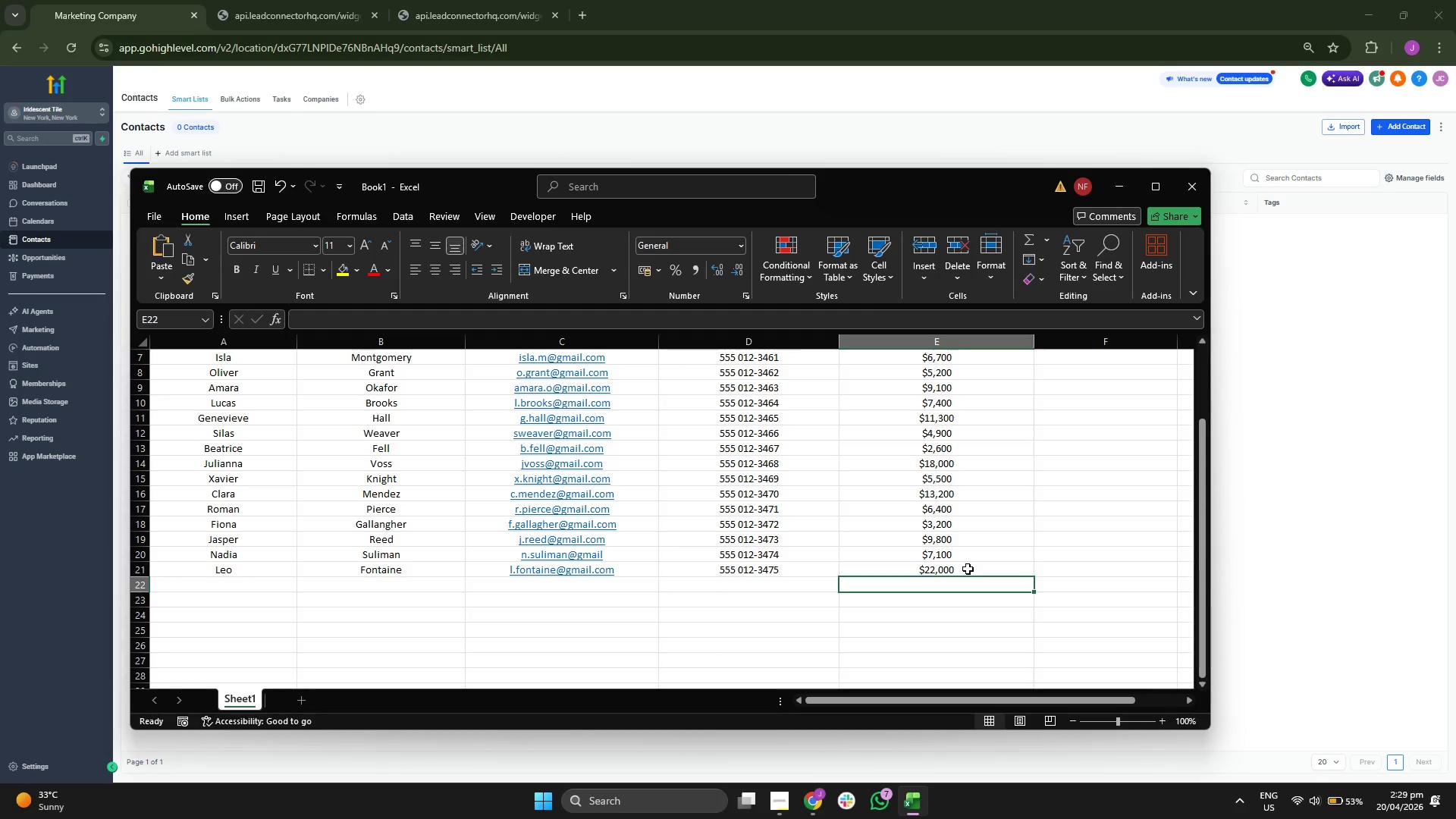 
left_click_drag(start_coordinate=[1059, 358], to_coordinate=[1096, 679])
 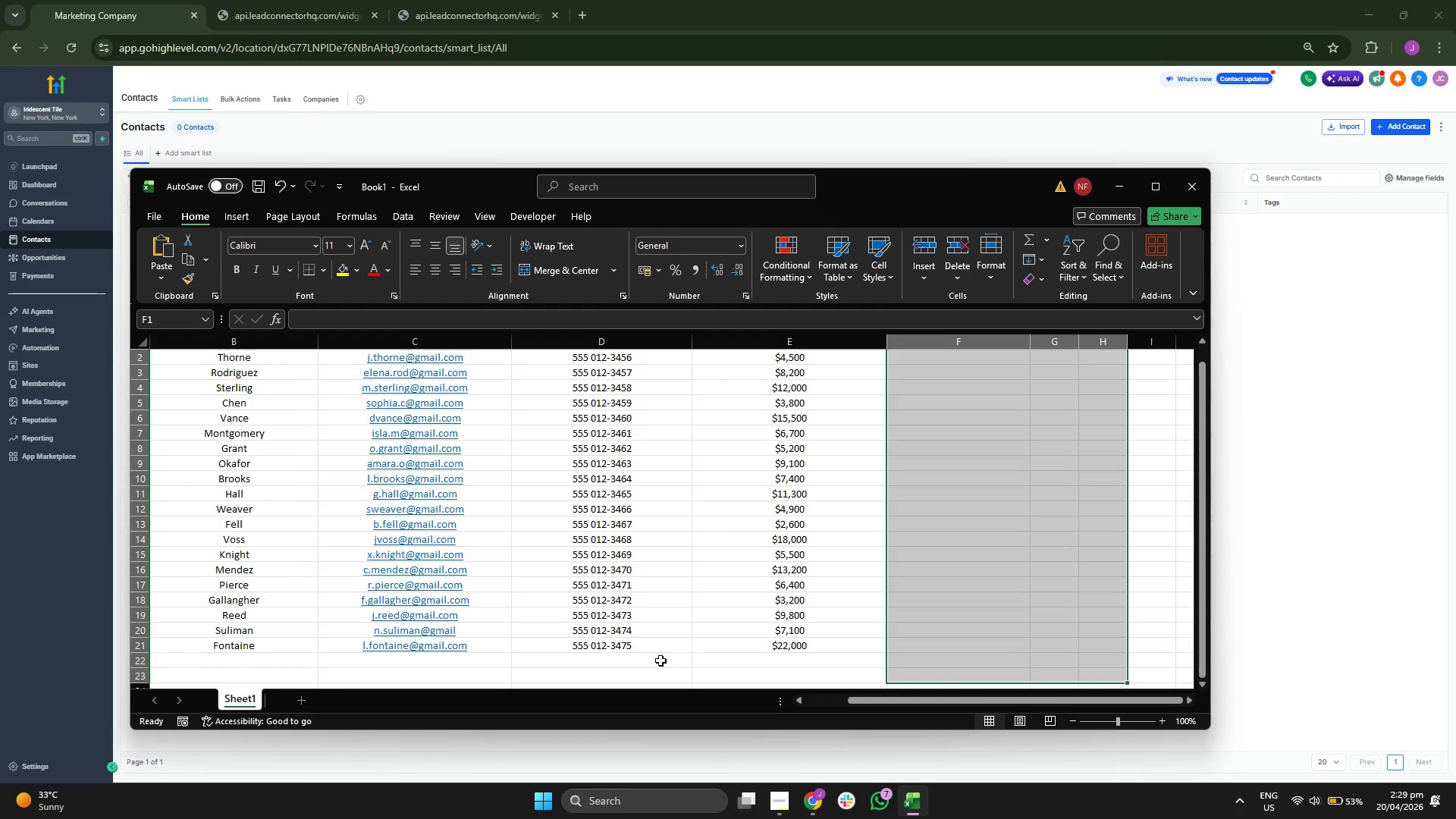 
scroll: coordinate [994, 527], scroll_direction: up, amount: 5.0
 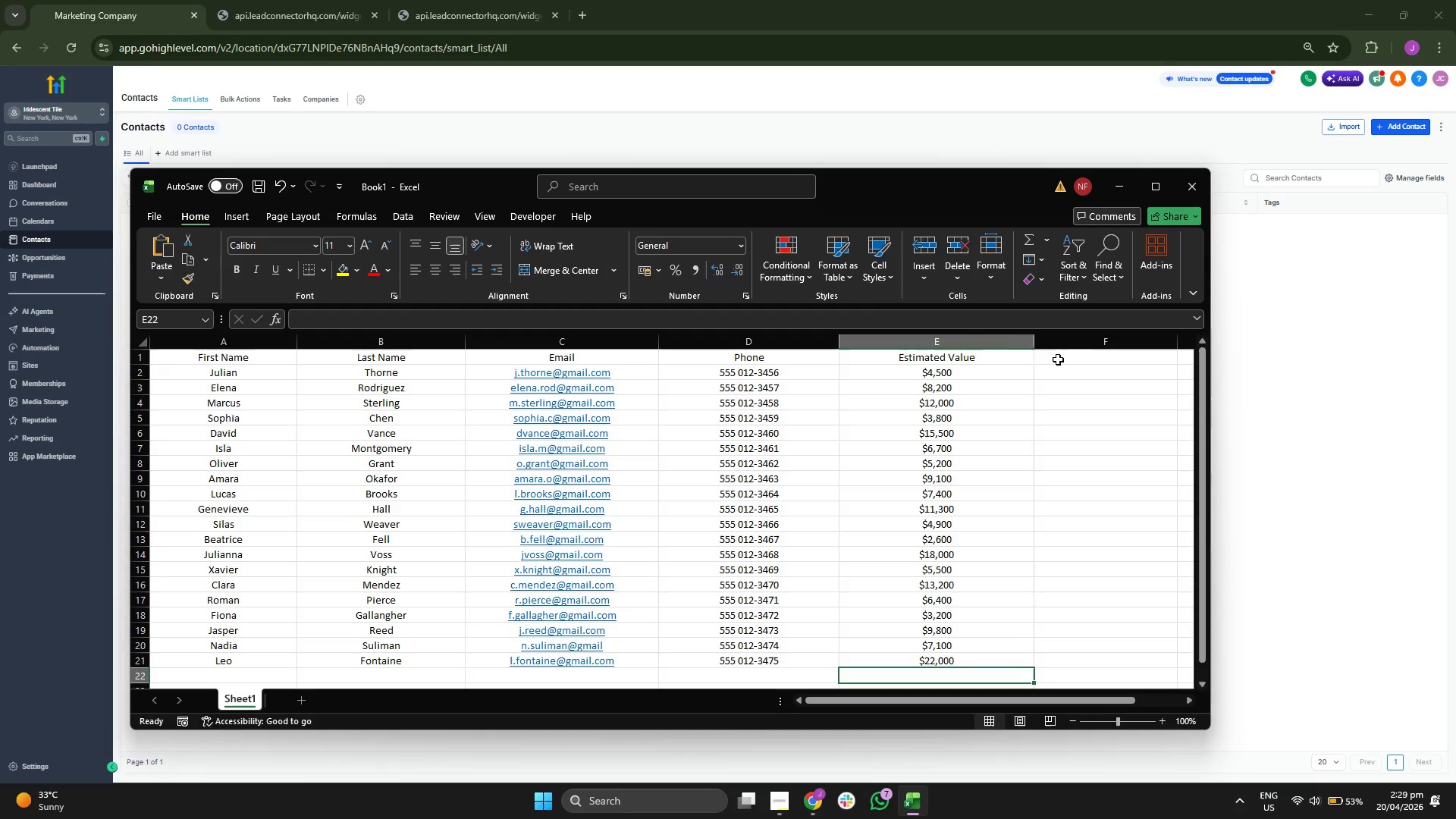 
left_click([746, 665])
 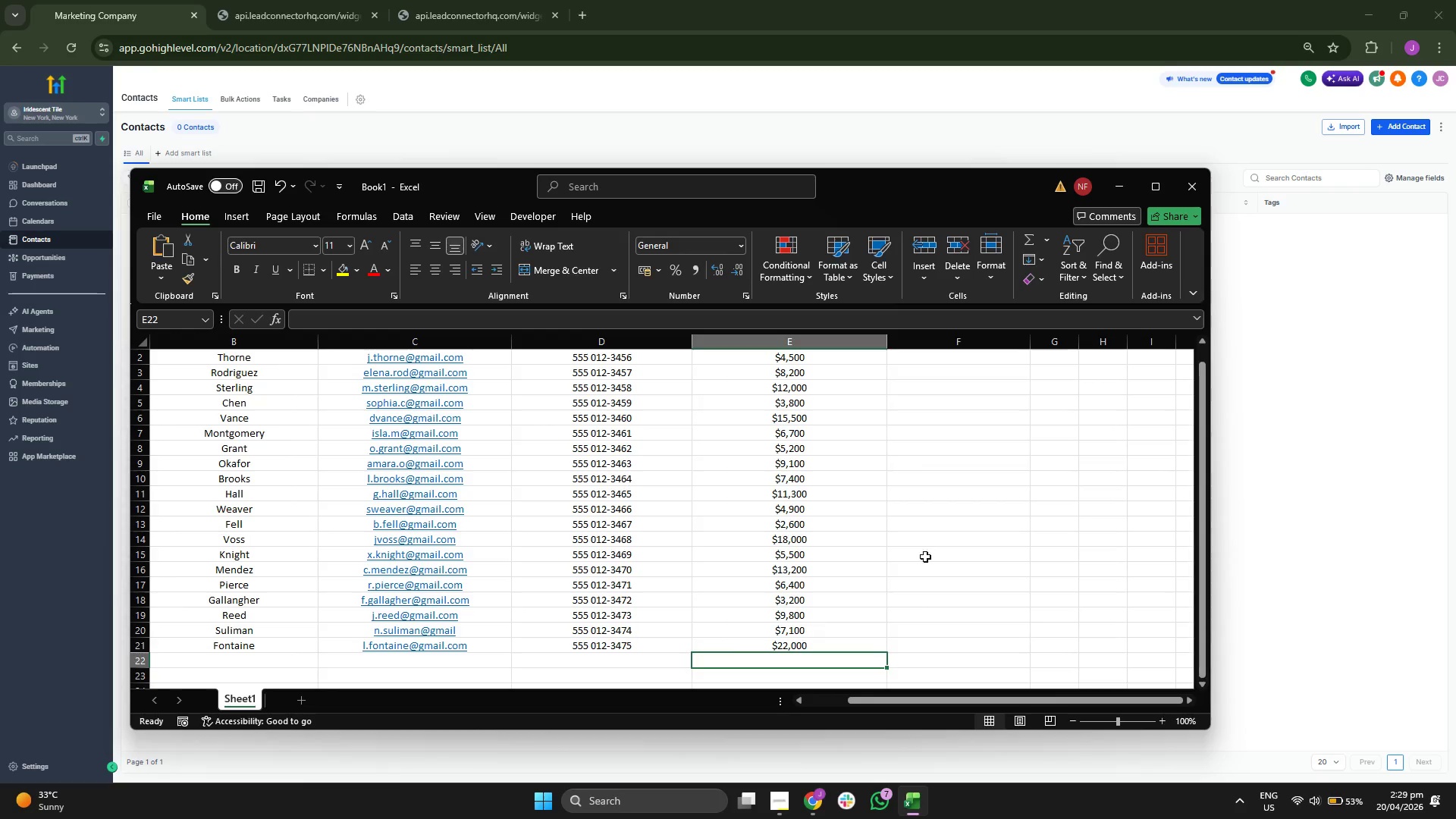 
scroll: coordinate [916, 538], scroll_direction: up, amount: 5.0
 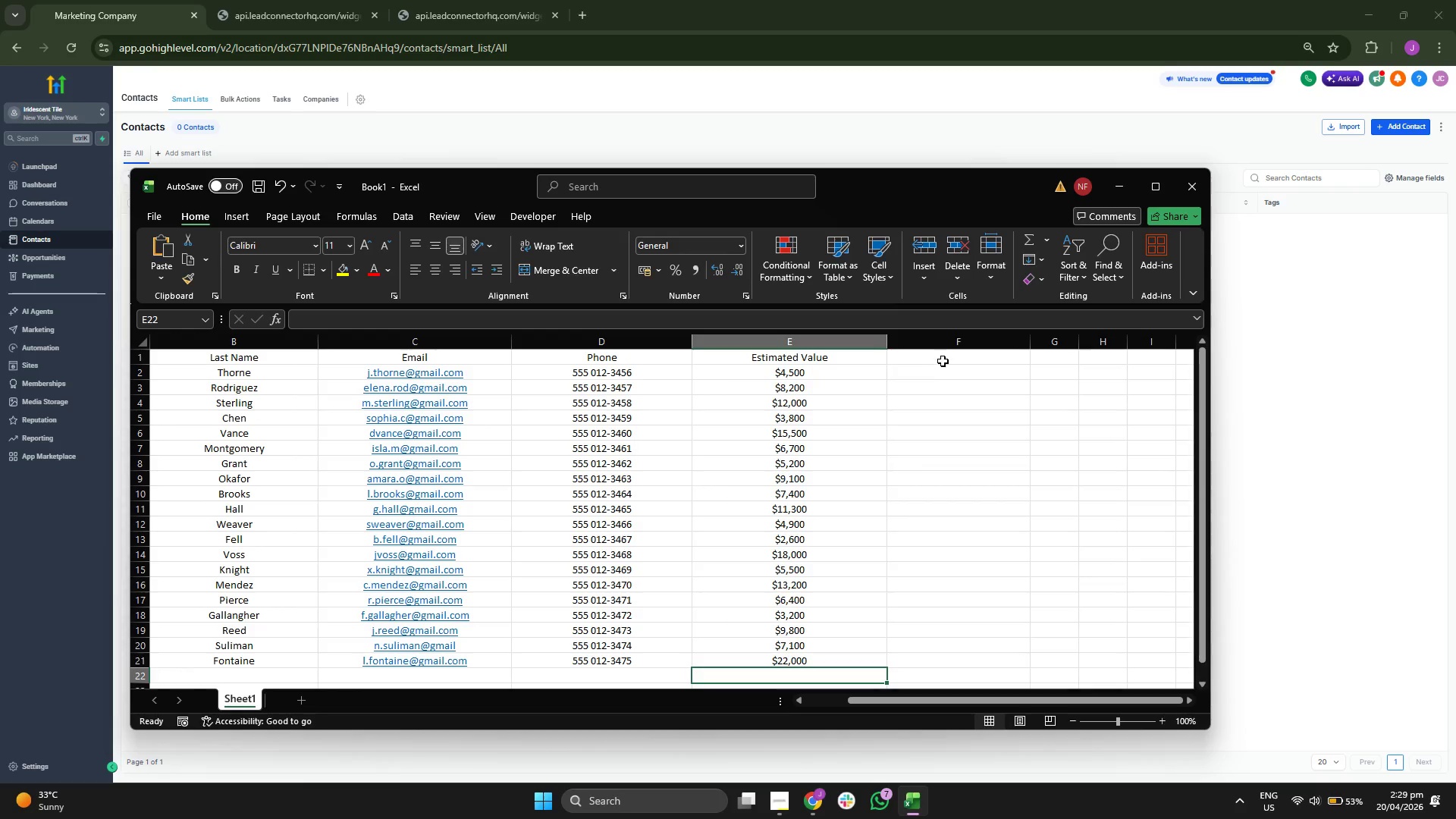 
double_click([943, 359])
 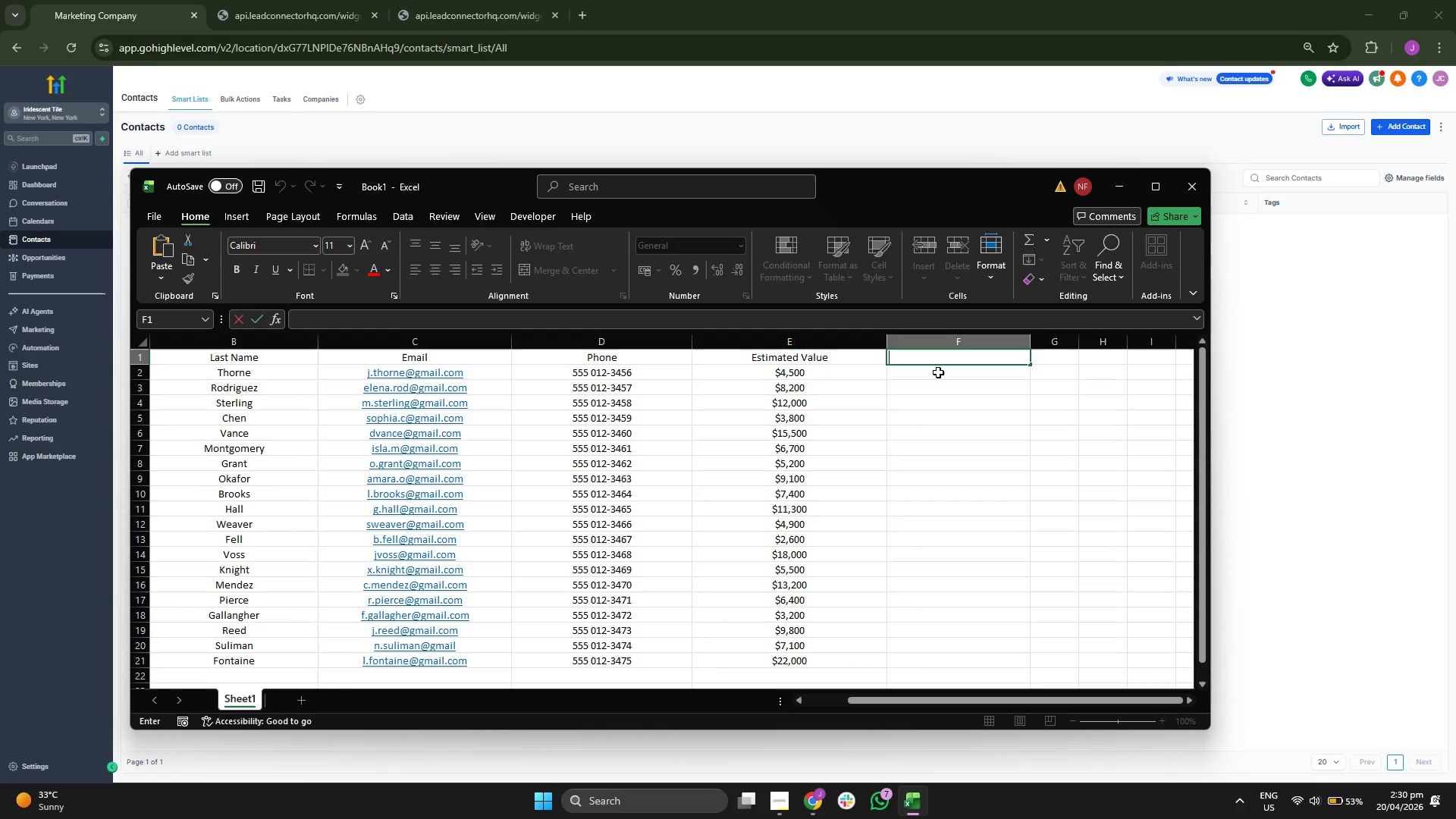 
type(Pinte)
key(Backspace)
key(Backspace)
key(Backspace)
type(pe )
key(Backspace)
type(line Sta)
 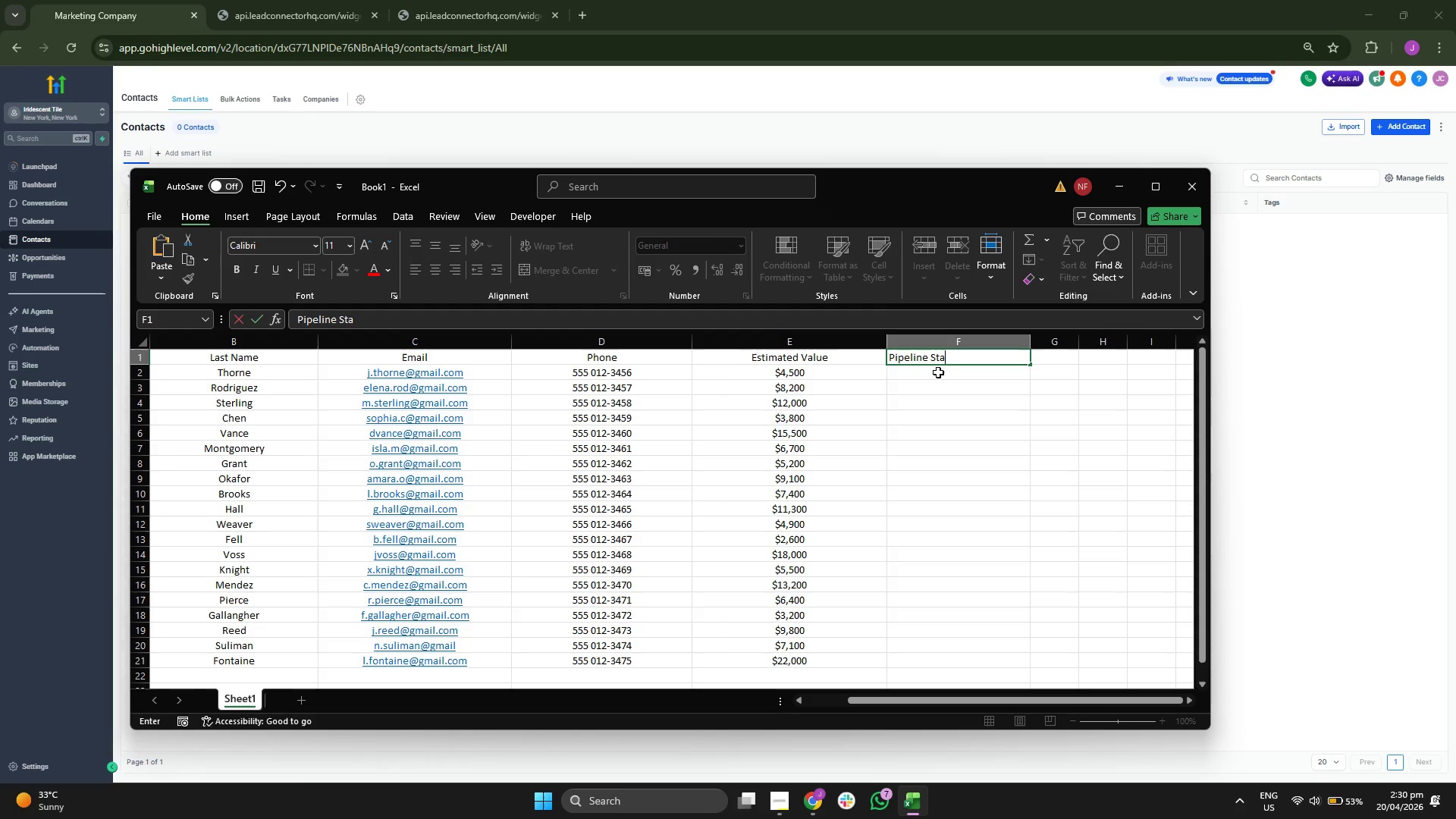 
type(ge)
 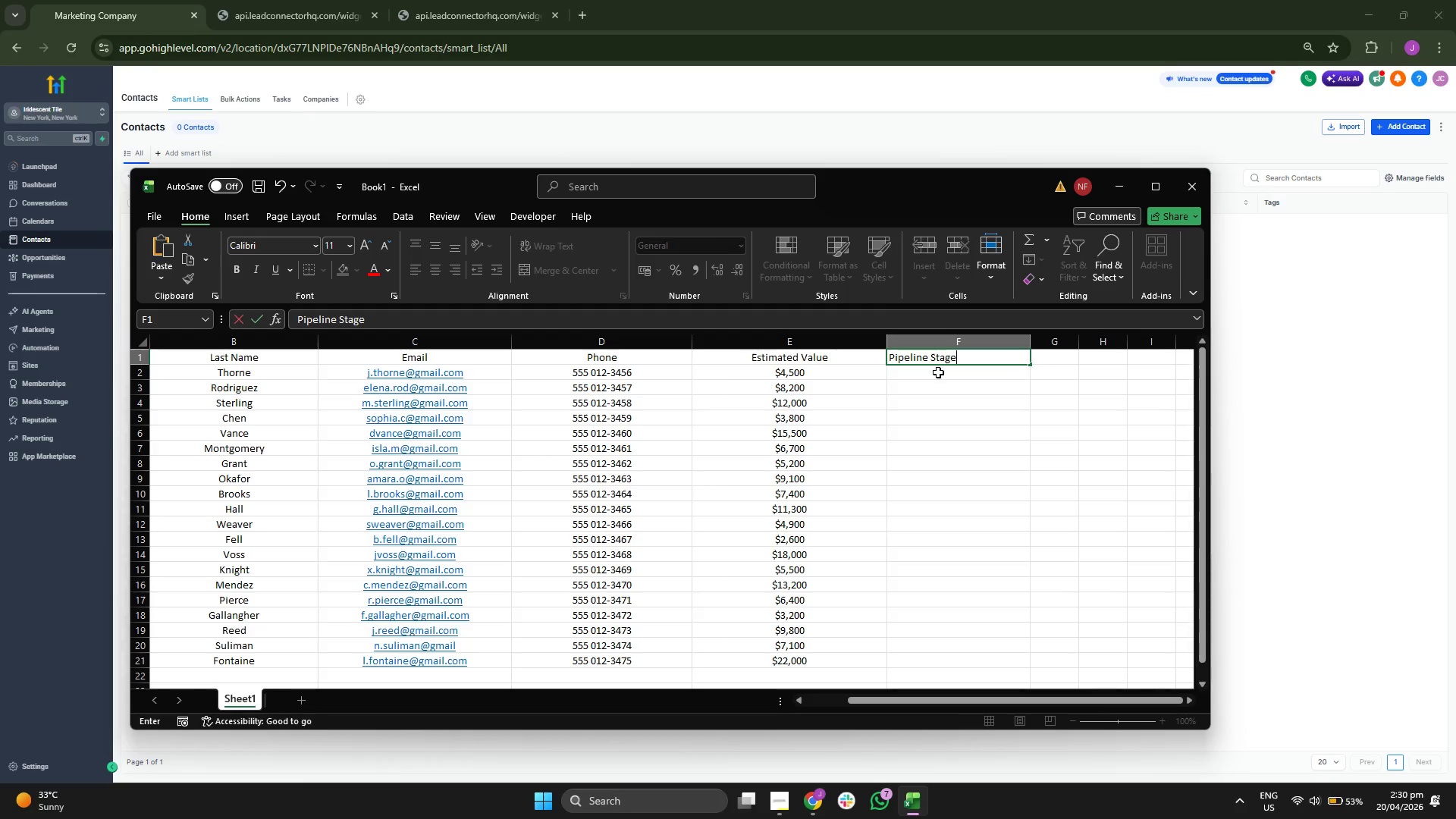 
left_click_drag(start_coordinate=[937, 448], to_coordinate=[940, 452])
 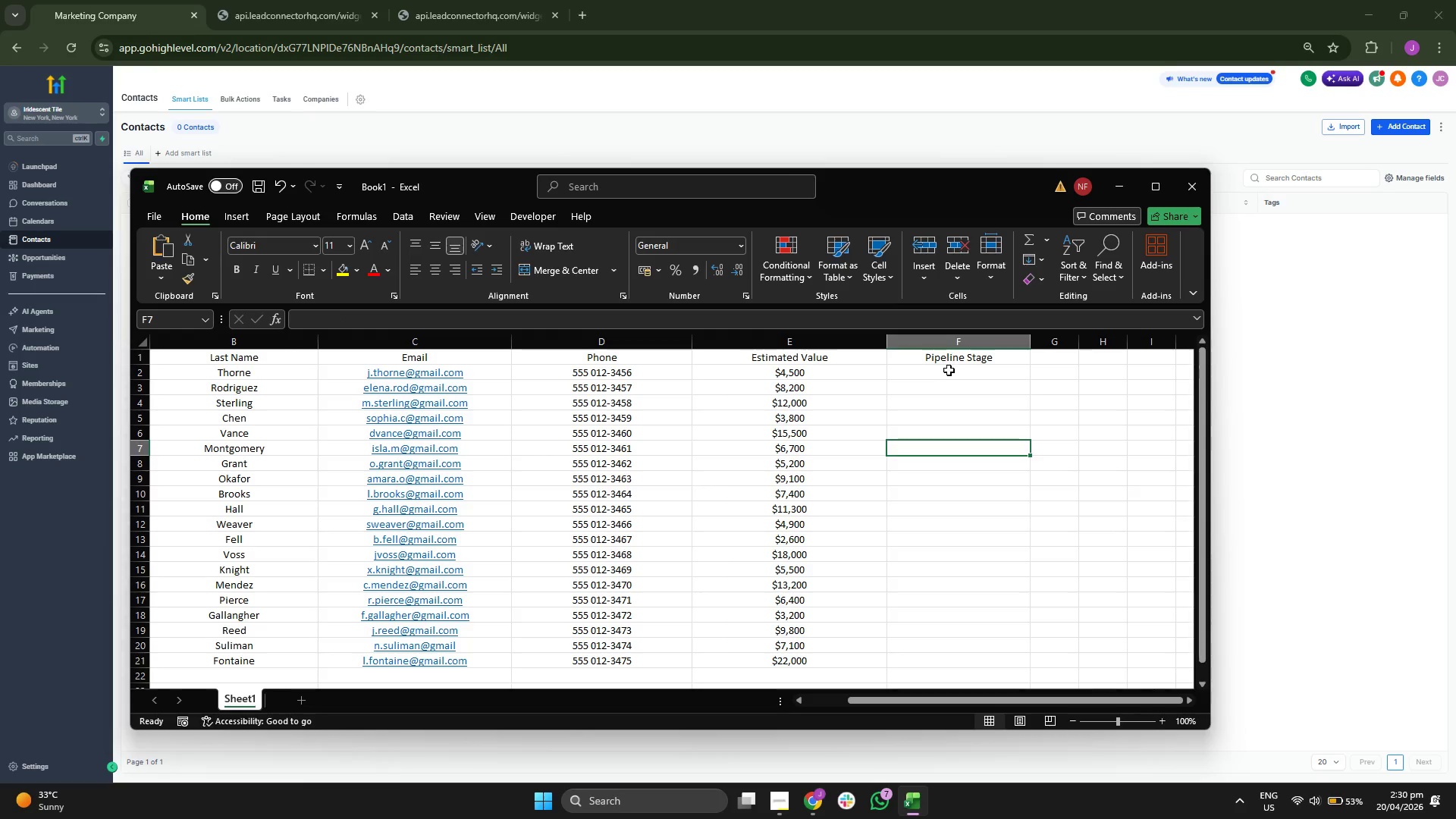 
left_click([949, 376])
 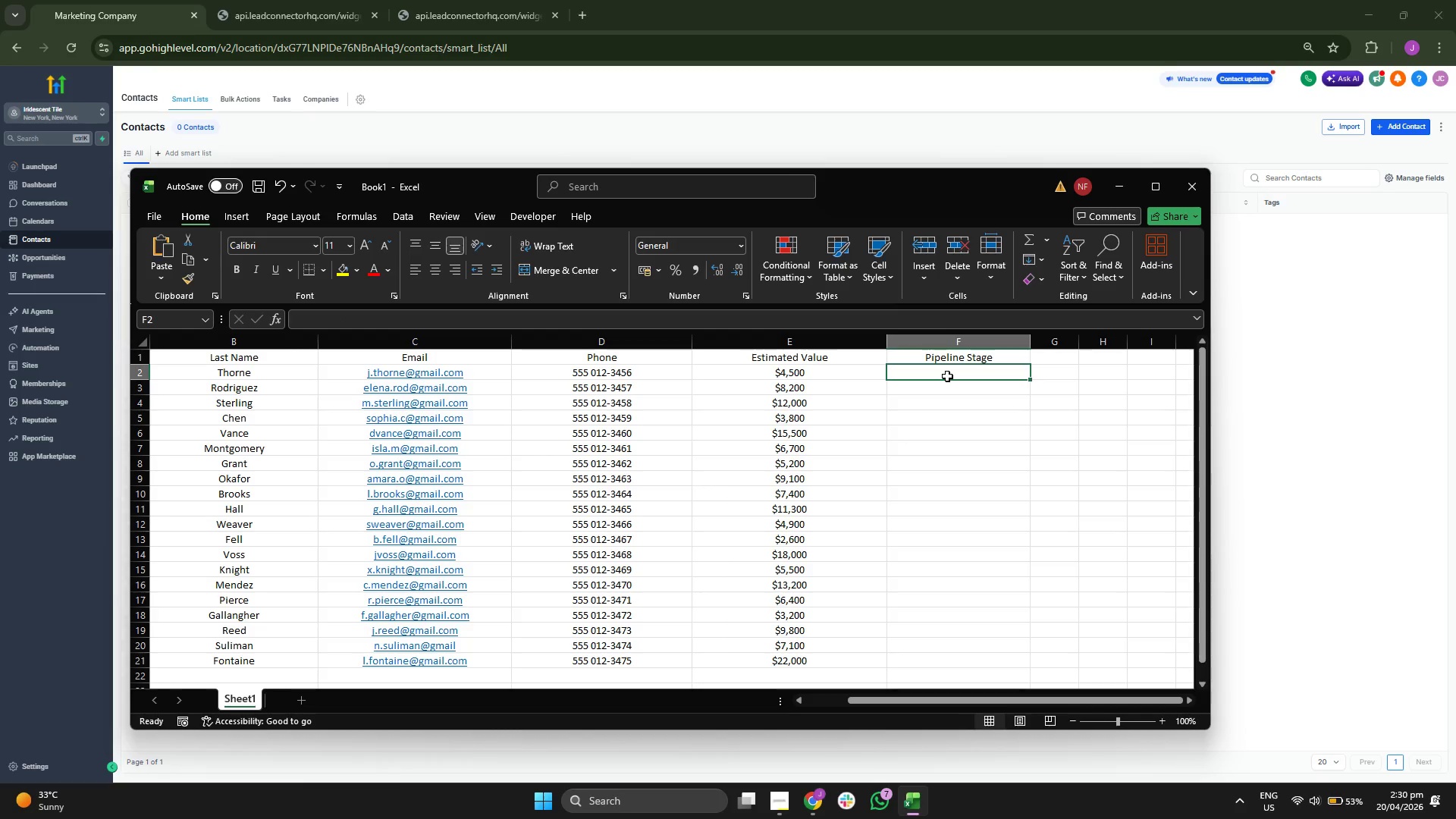 
type(Estimate Sent)
 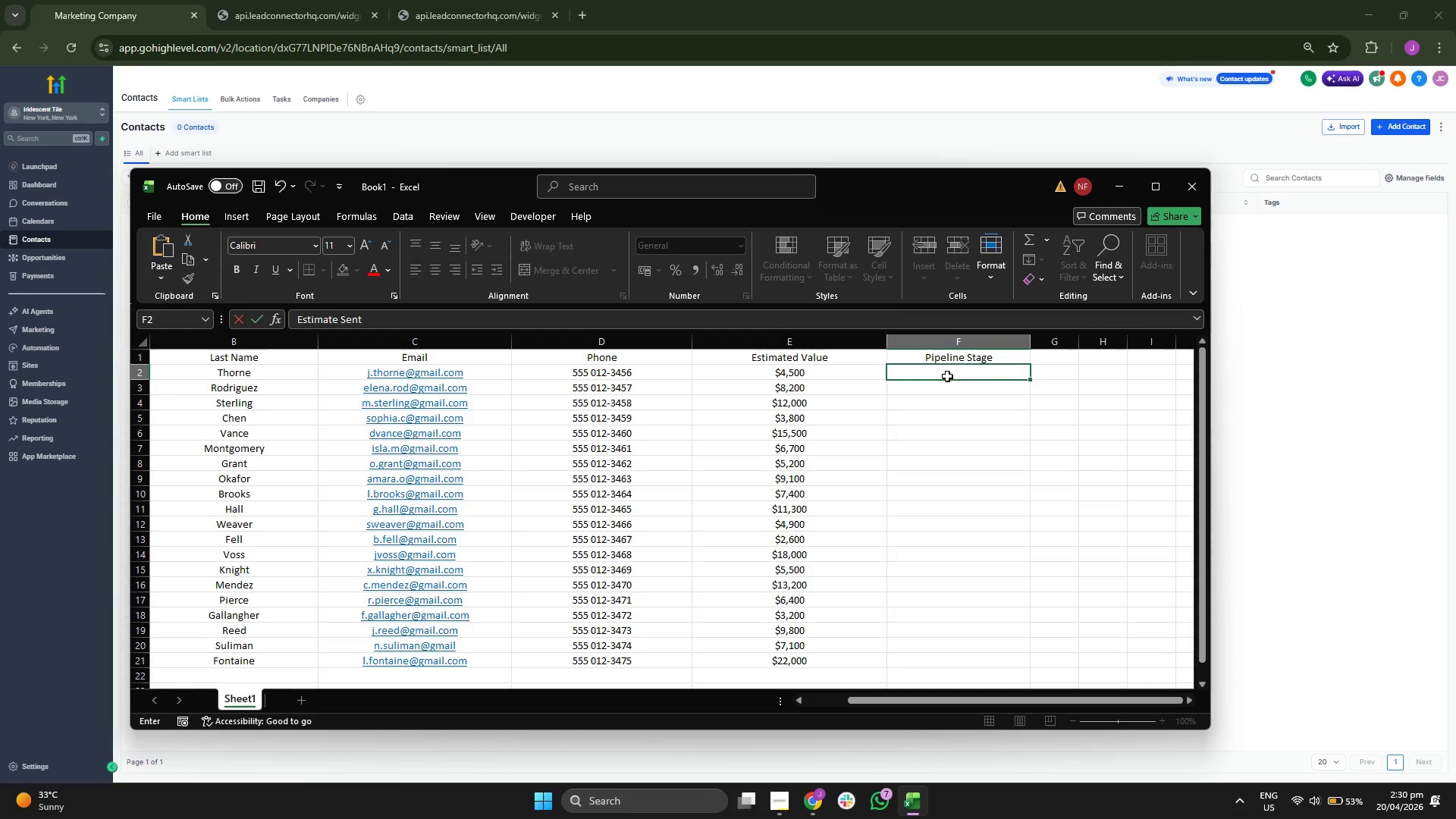 
key(Enter)
 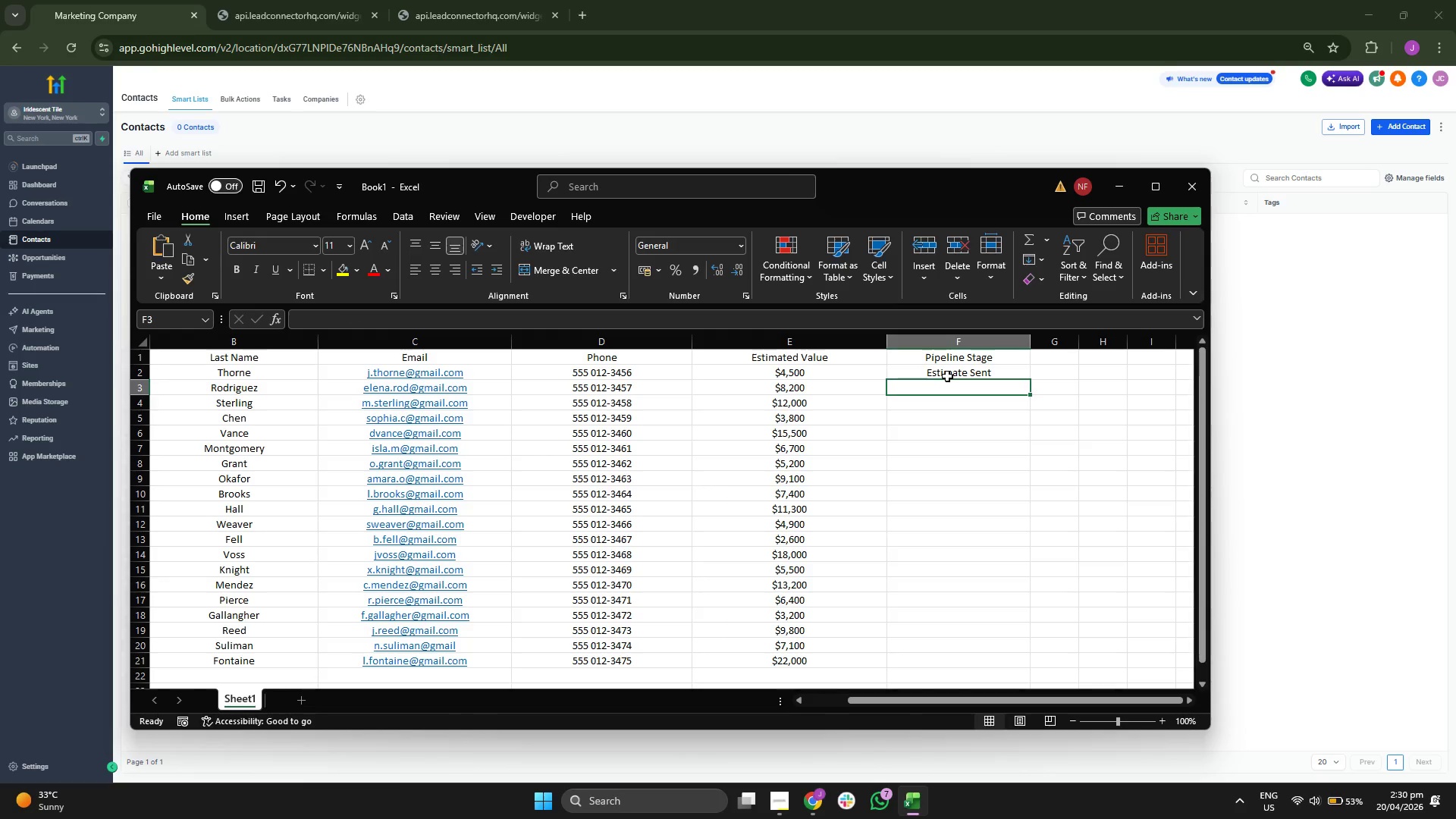 
type(Worki)
key(Backspace)
type( in Progess)
 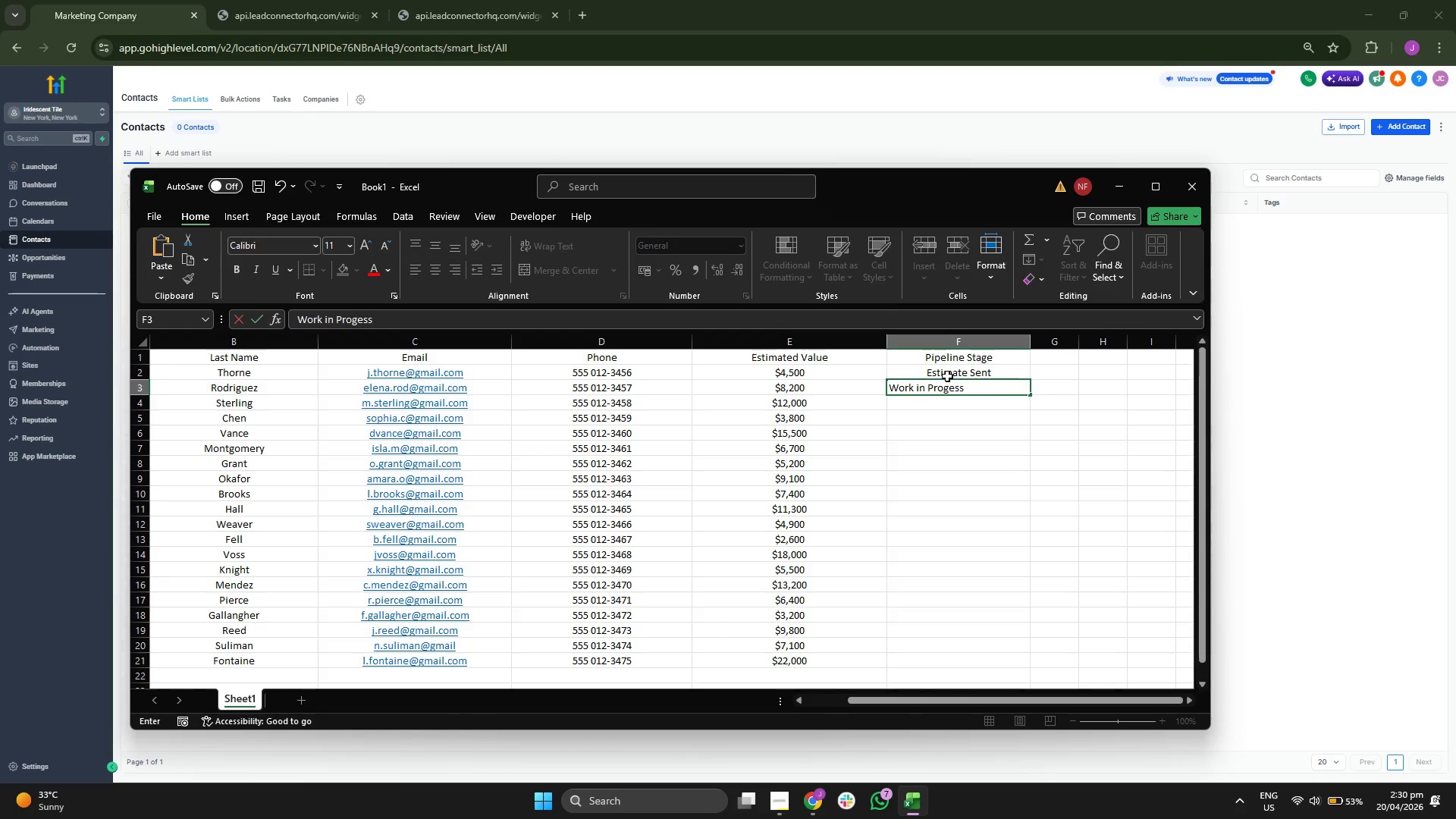 
key(Enter)
 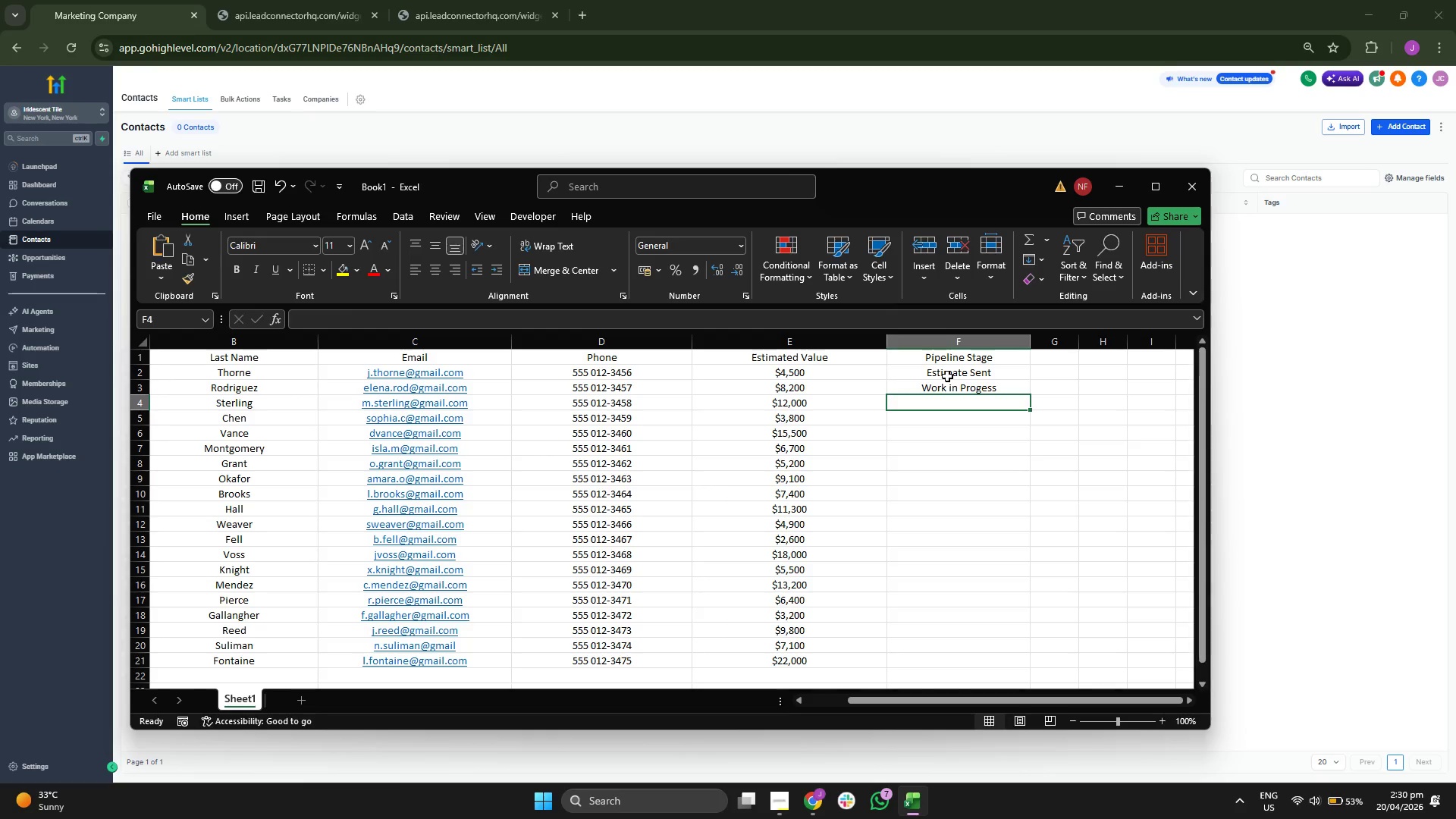 
type(Est)
key(Backspace)
type(imate Sent )
key(Backspace)
 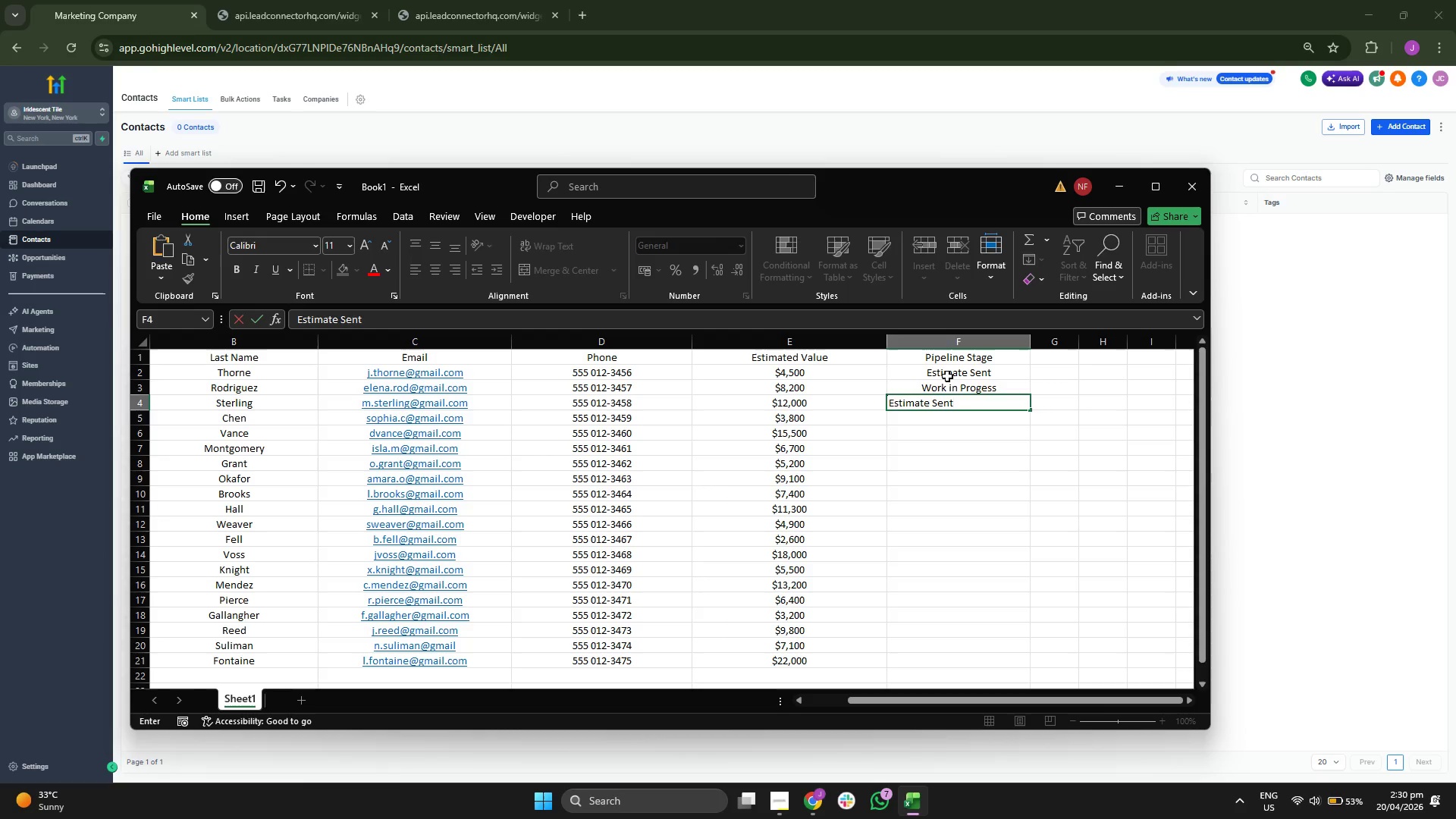 
key(Enter)
 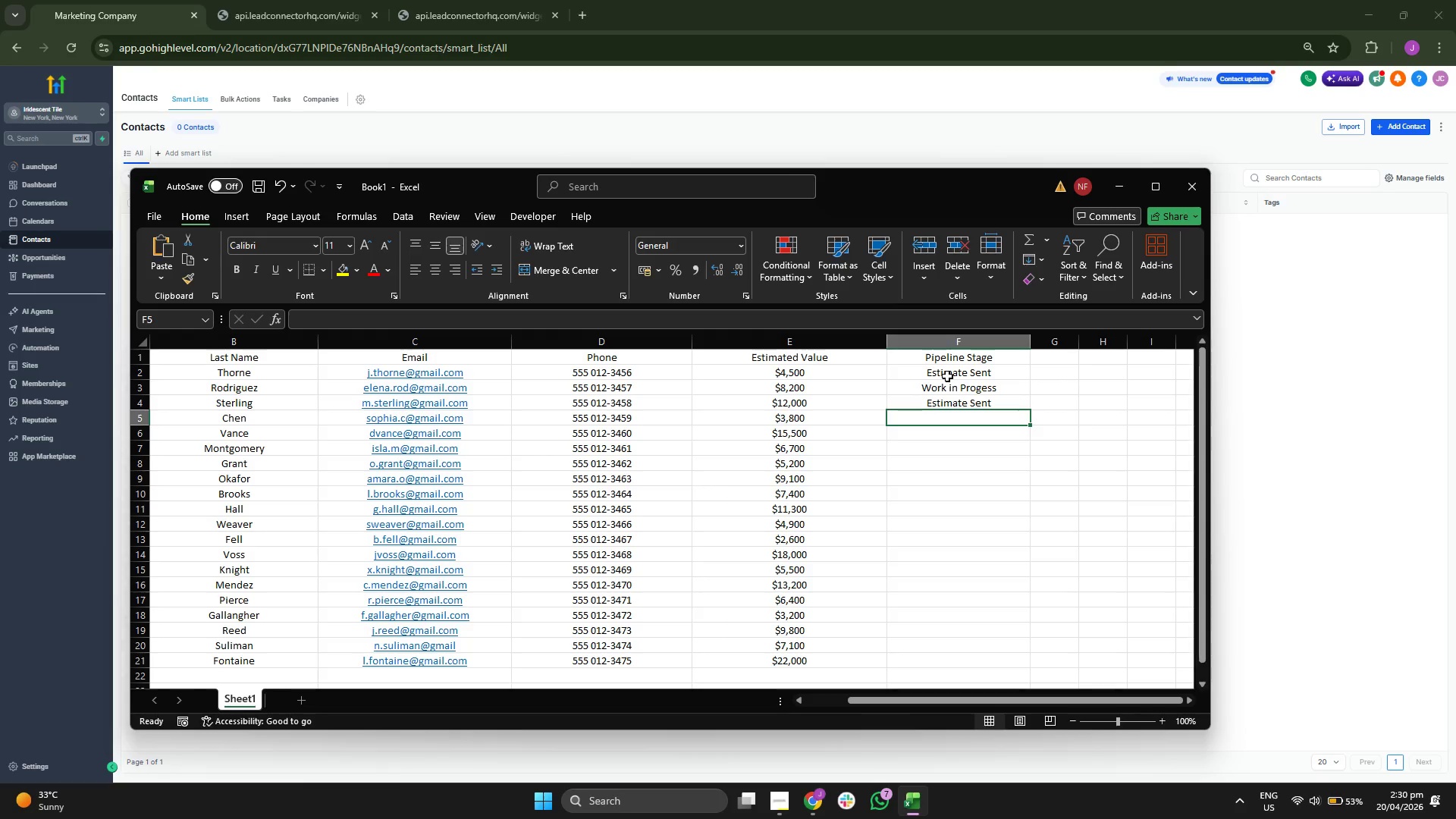 
type(Project Complete)
 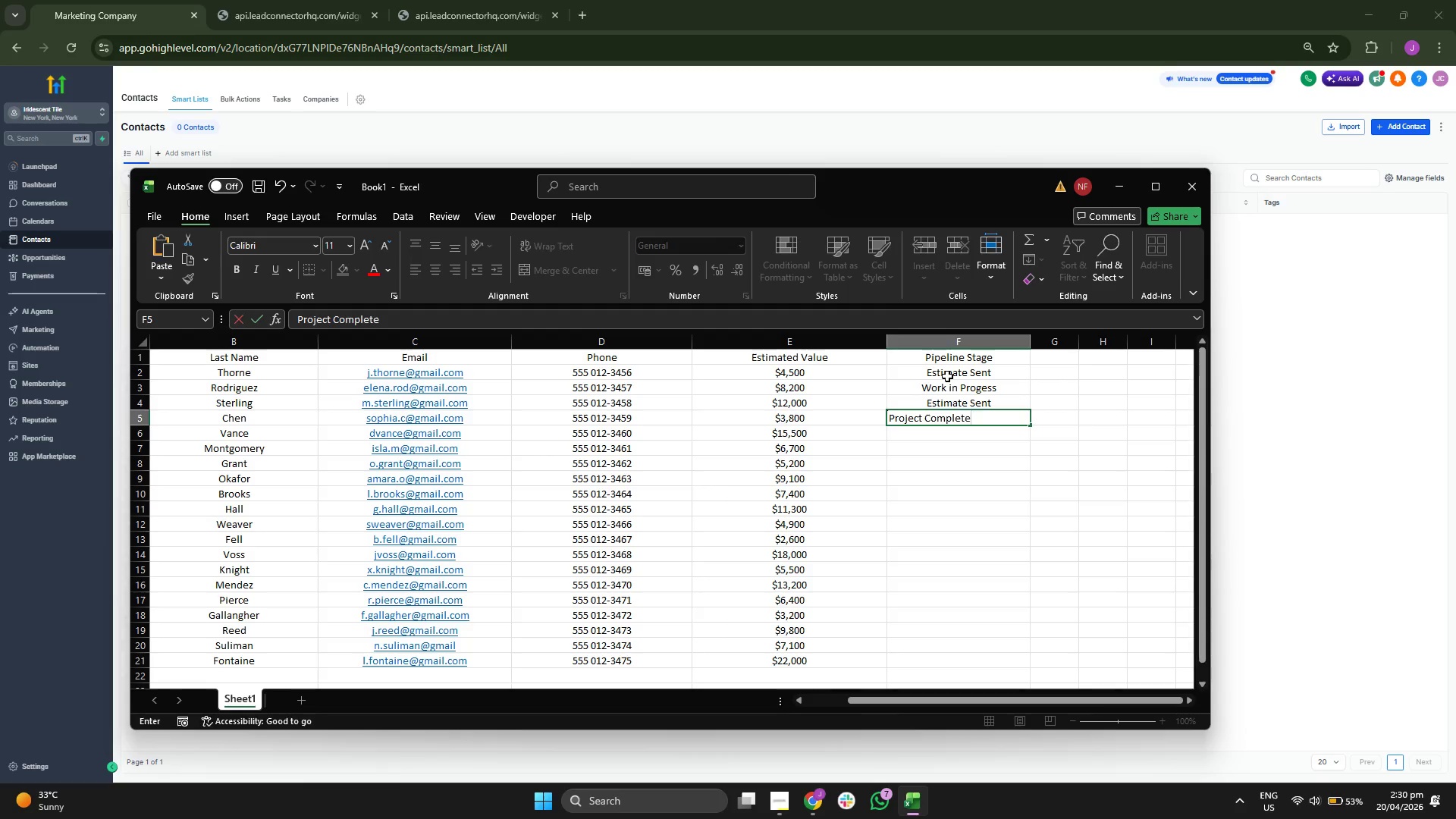 
key(Enter)
 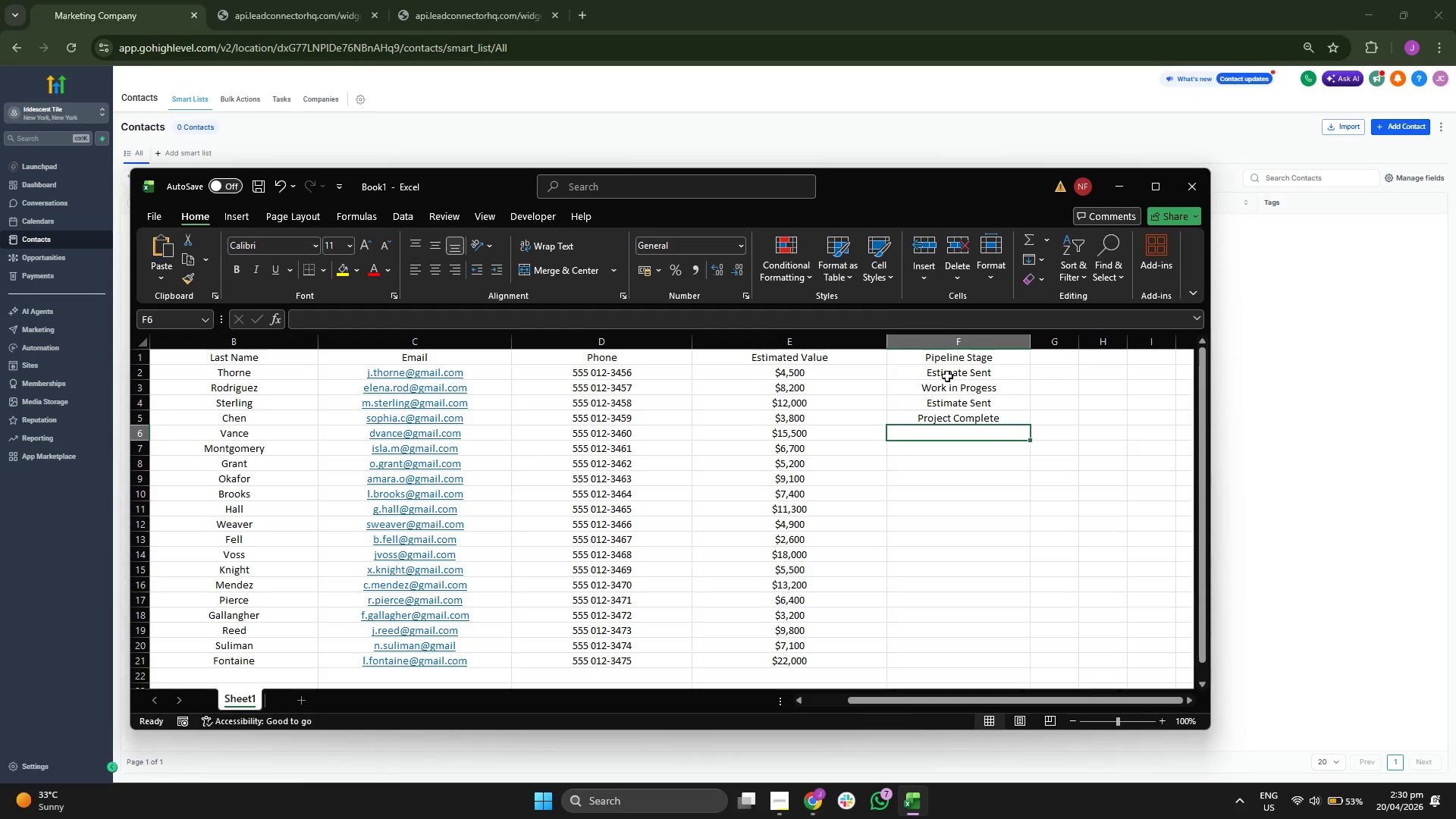 
type(Led)
key(Backspace)
type(ad Captired)
key(Backspace)
key(Backspace)
key(Backspace)
key(Backspace)
key(Backspace)
type(tured)
 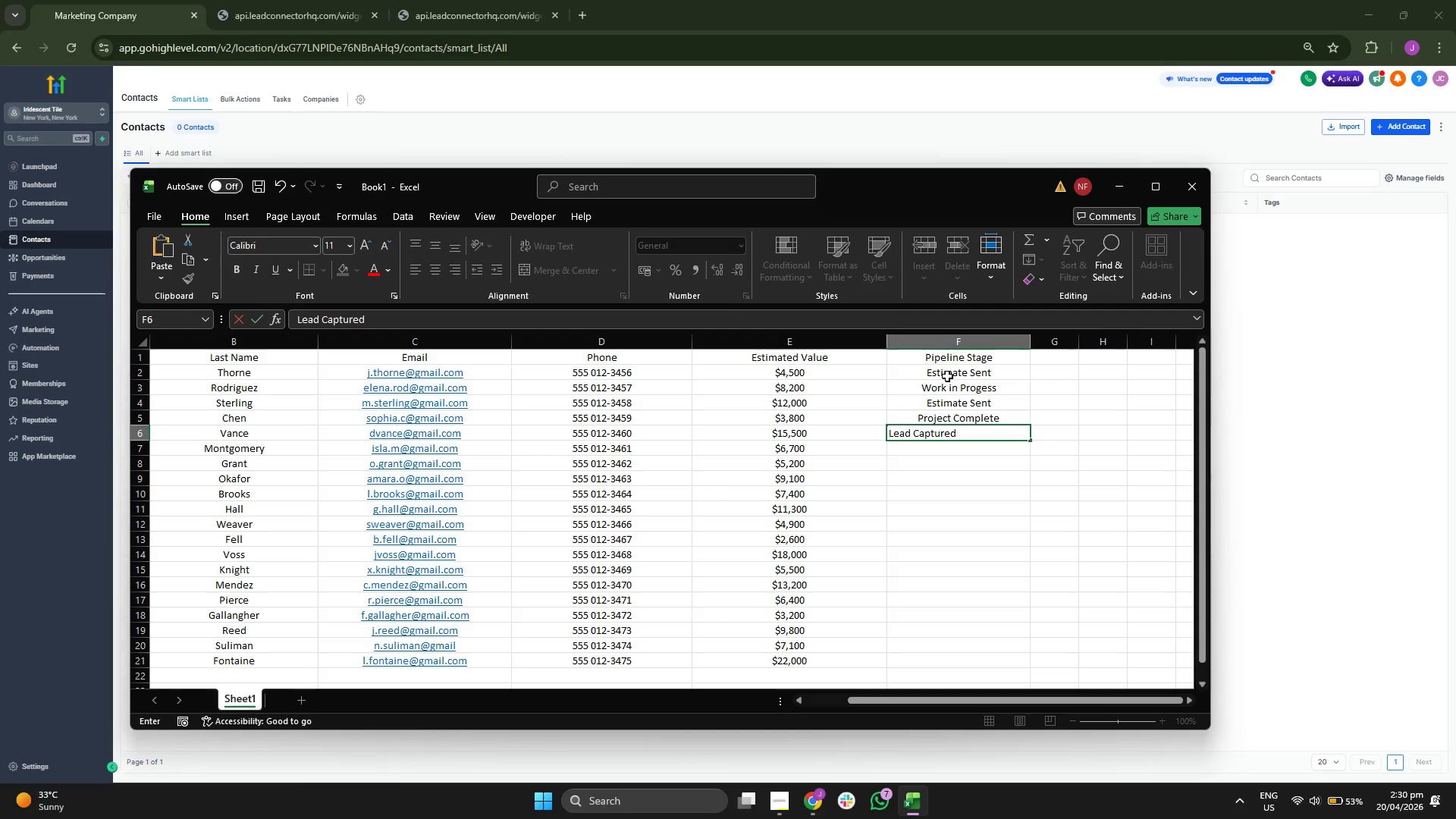 
key(Enter)
 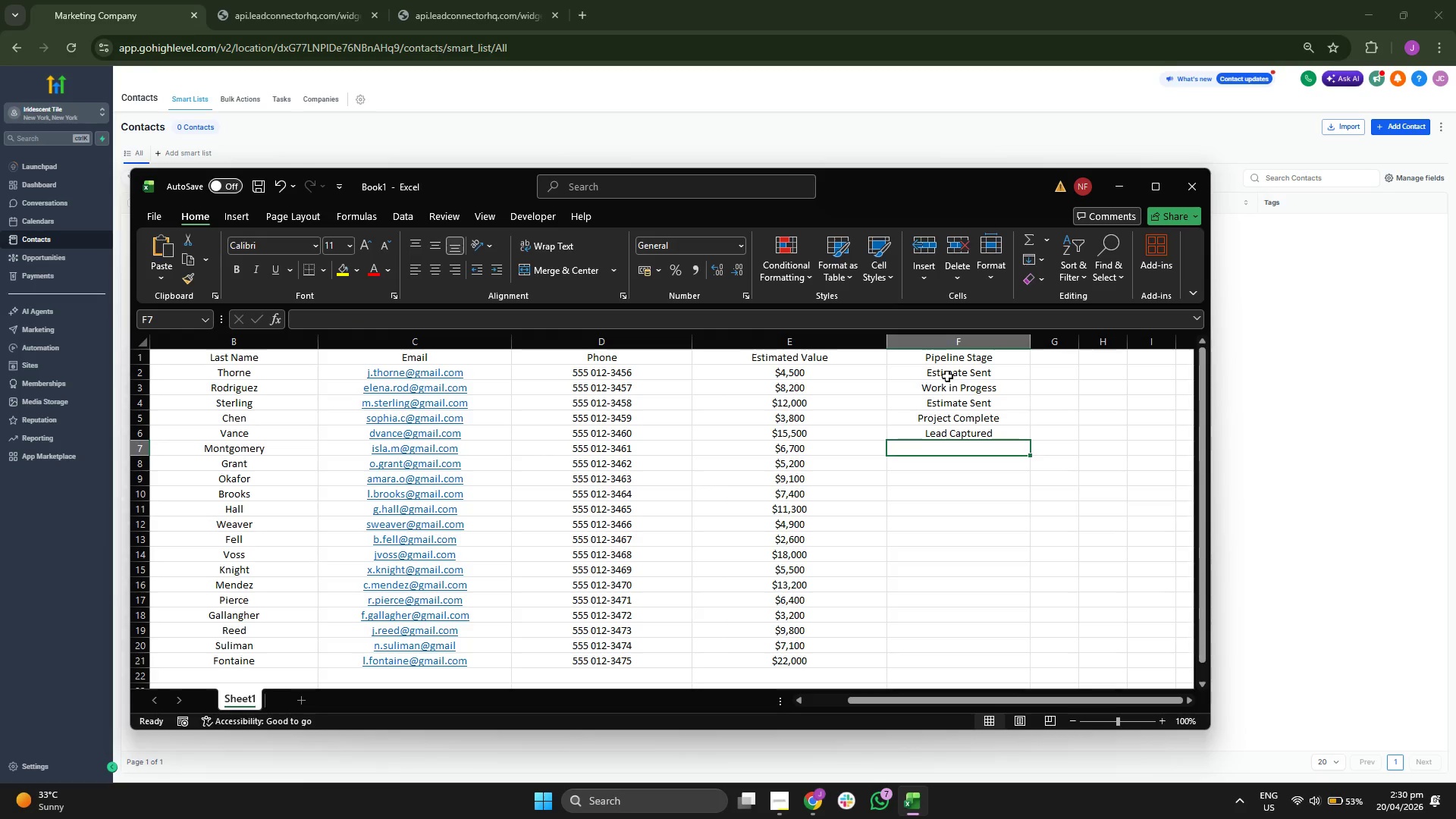 
type(Estimate SECH)
key(Backspace)
key(Backspace)
key(Backspace)
type(chdeu)
key(Backspace)
key(Backspace)
key(Backspace)
type(udl)
key(Backspace)
key(Backspace)
key(Backspace)
type(edueld)
key(Backspace)
key(Backspace)
key(Backspace)
type(led)
 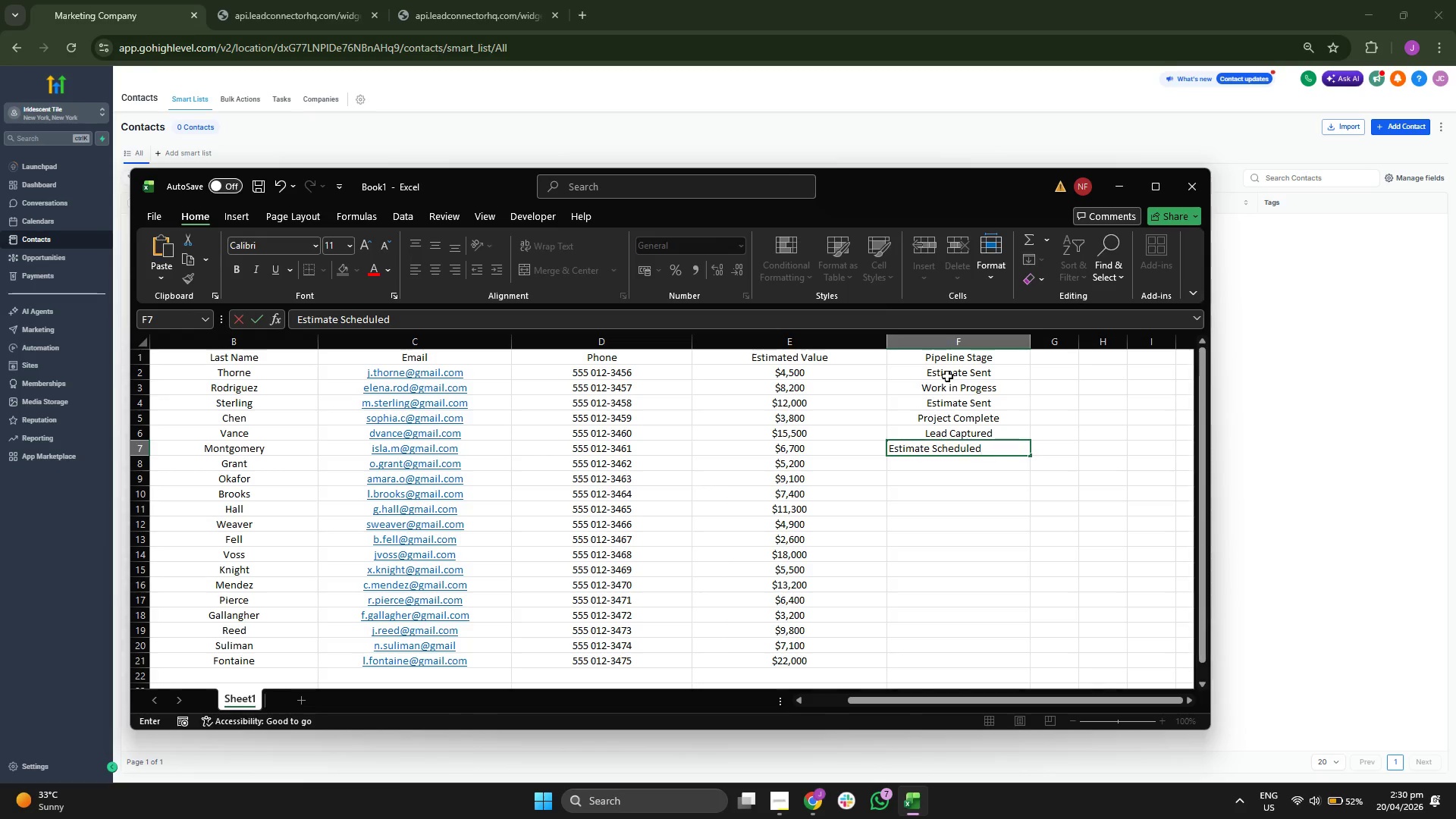 
key(Enter)
 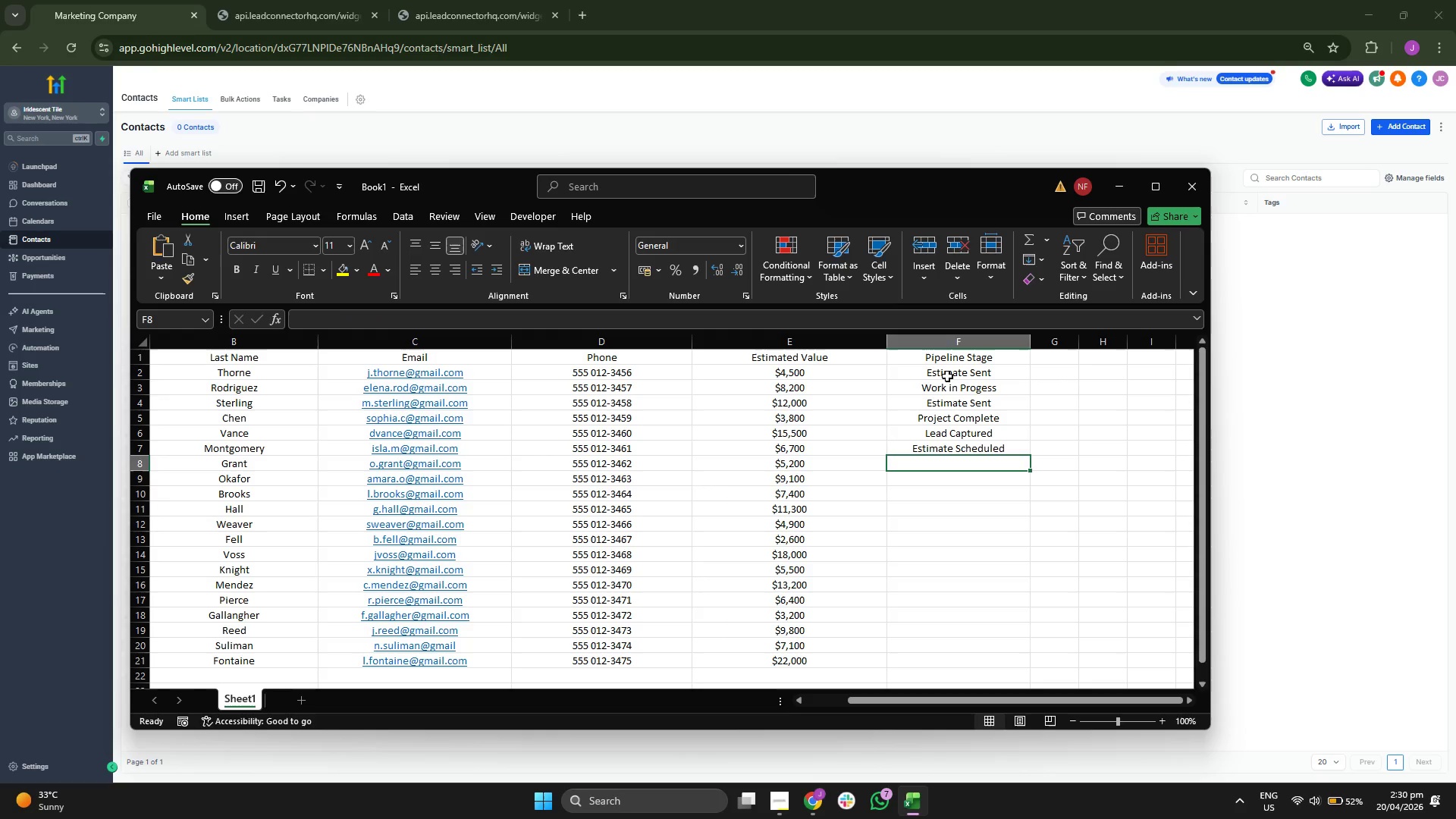 
type(Folo)
key(Backspace)
type(low-up 1)
 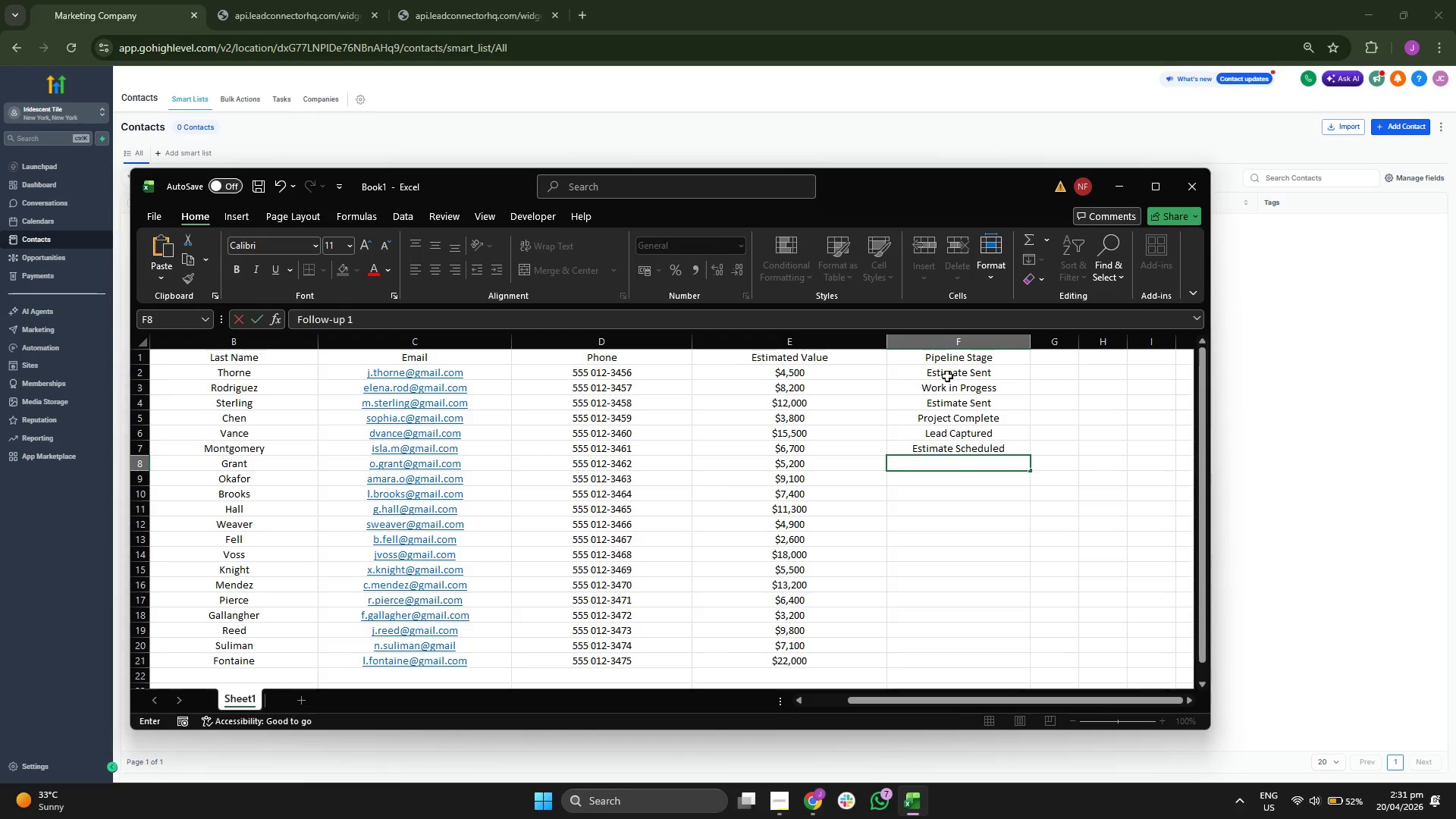 
key(Enter)
 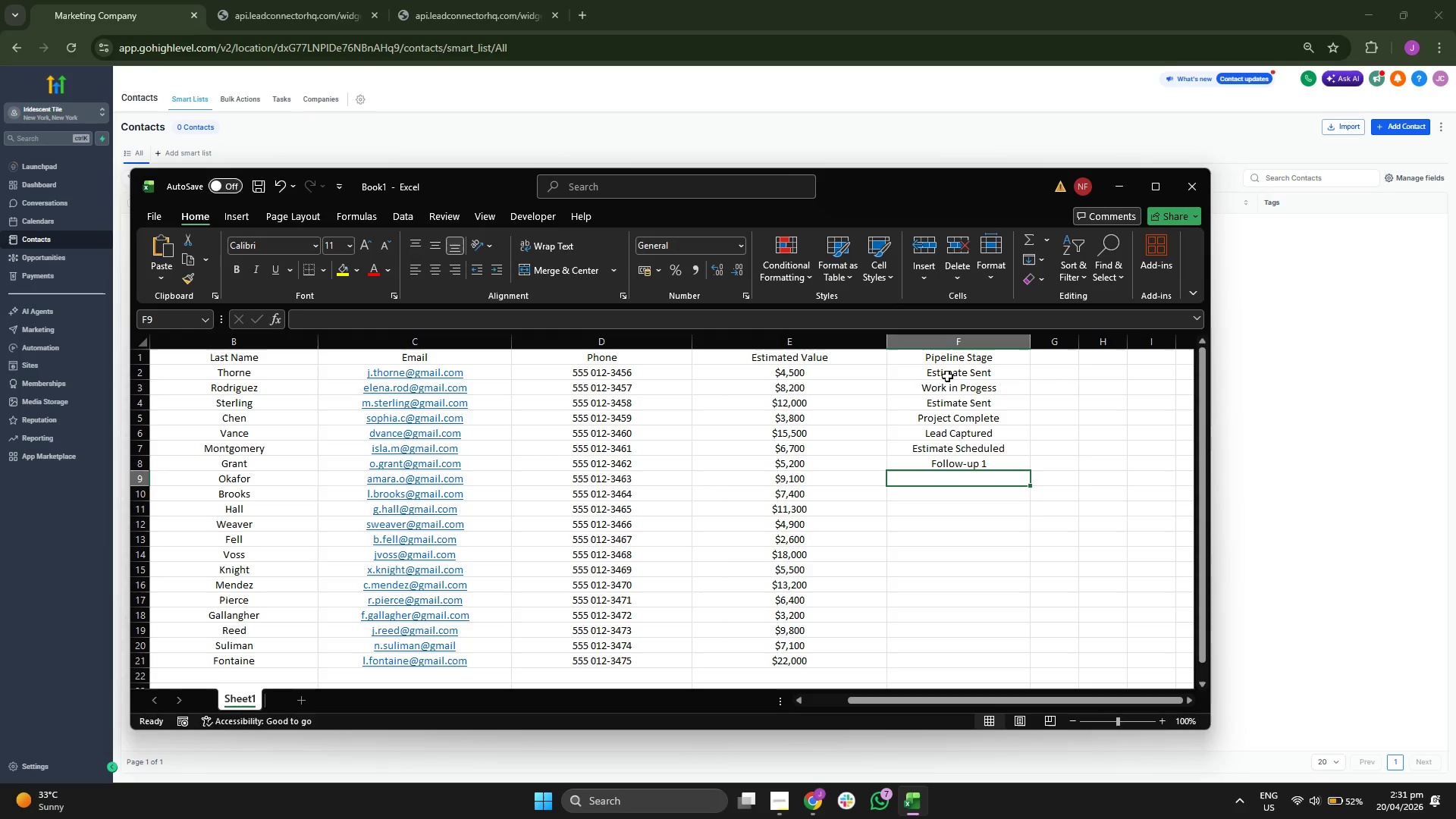 
type(f)
key(Backspace)
key(Backspace)
type(Folo)
key(Backspace)
type(low-up 2)
key(Backspace)
key(Backspace)
key(Backspace)
key(Backspace)
key(Backspace)
key(Backspace)
key(Backspace)
key(Backspace)
key(Backspace)
key(Backspace)
key(Backspace)
type(Deposit Paid)
 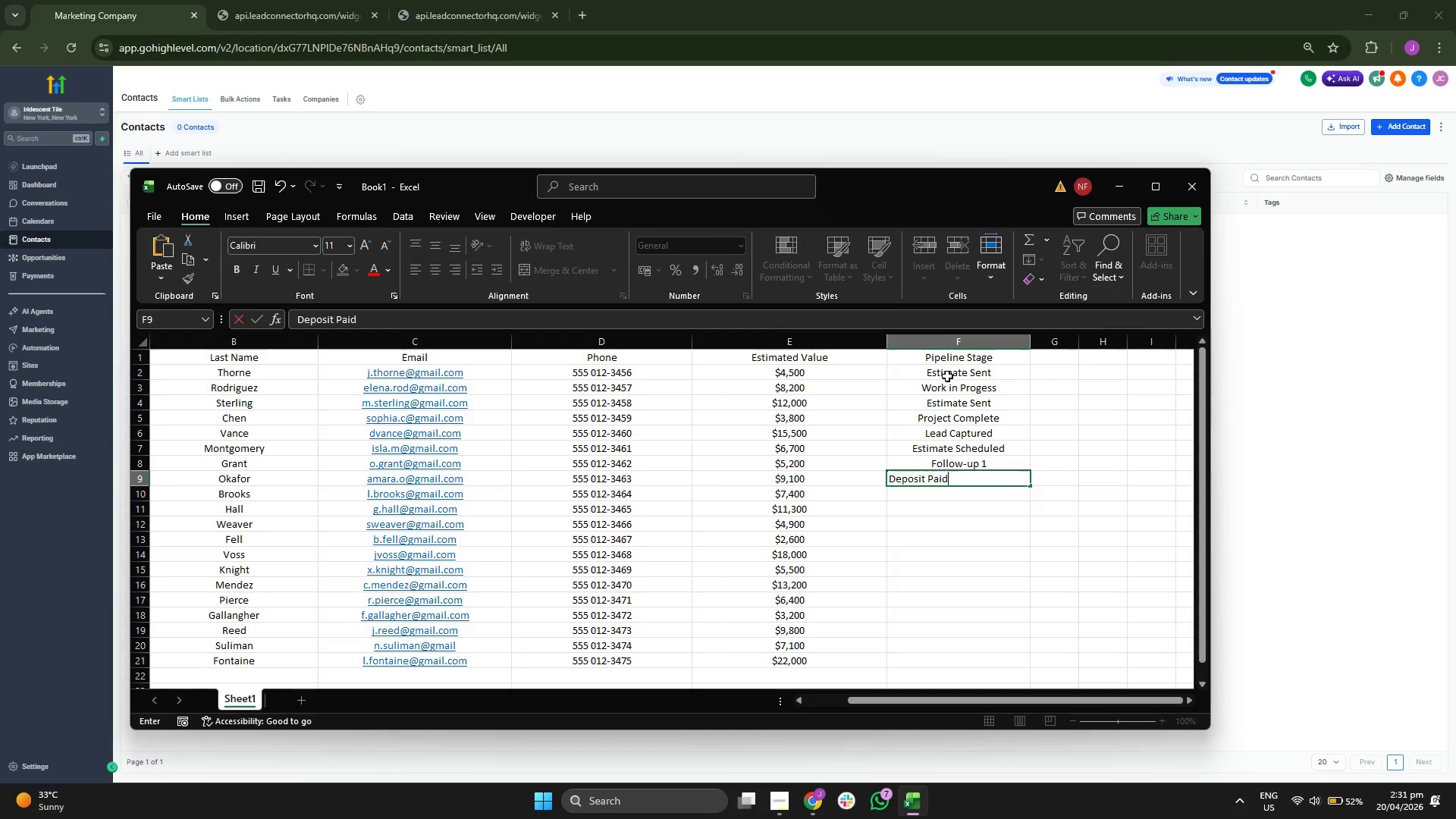 
key(Enter)
 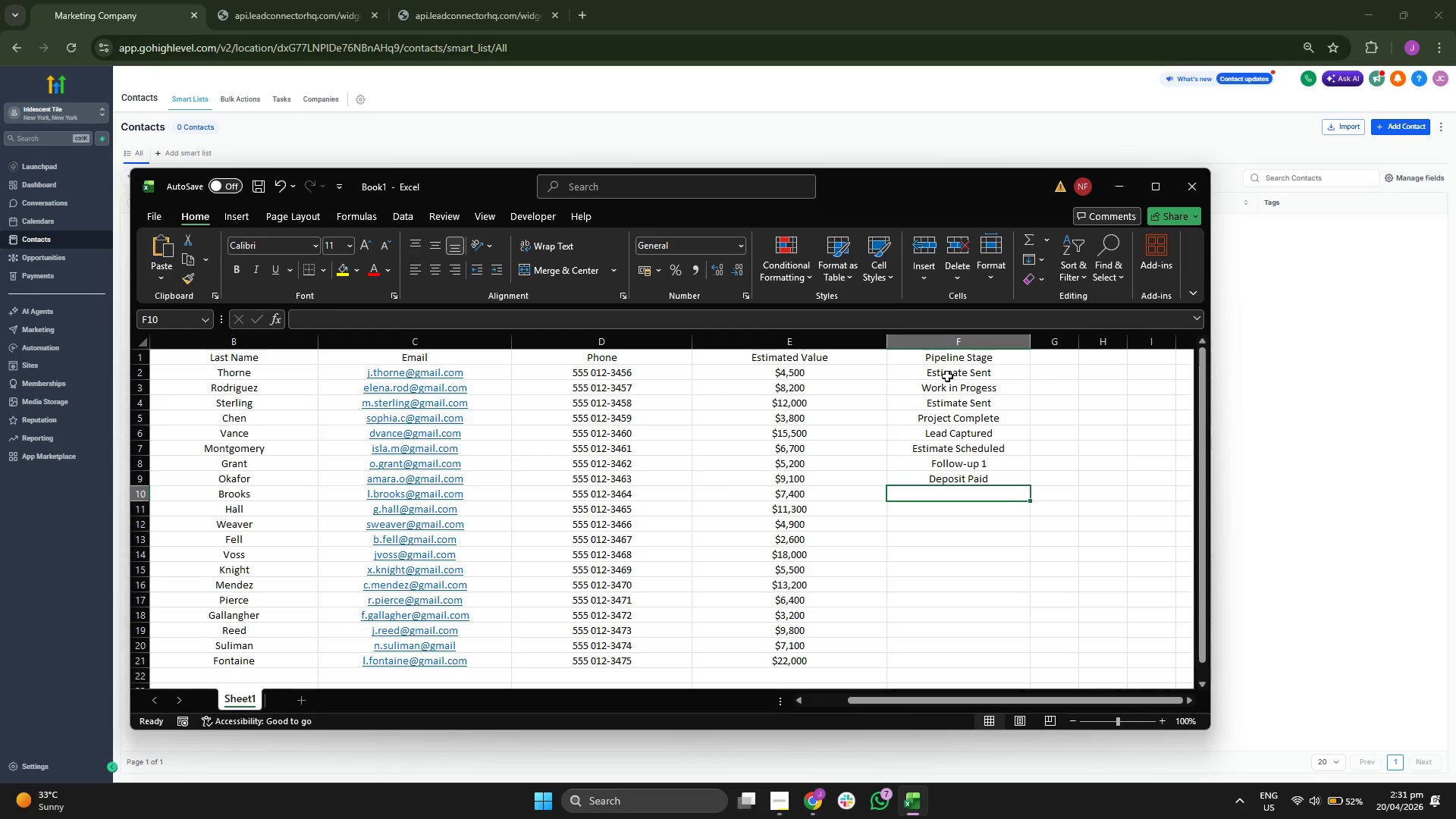 
type(Follow-up 2)
 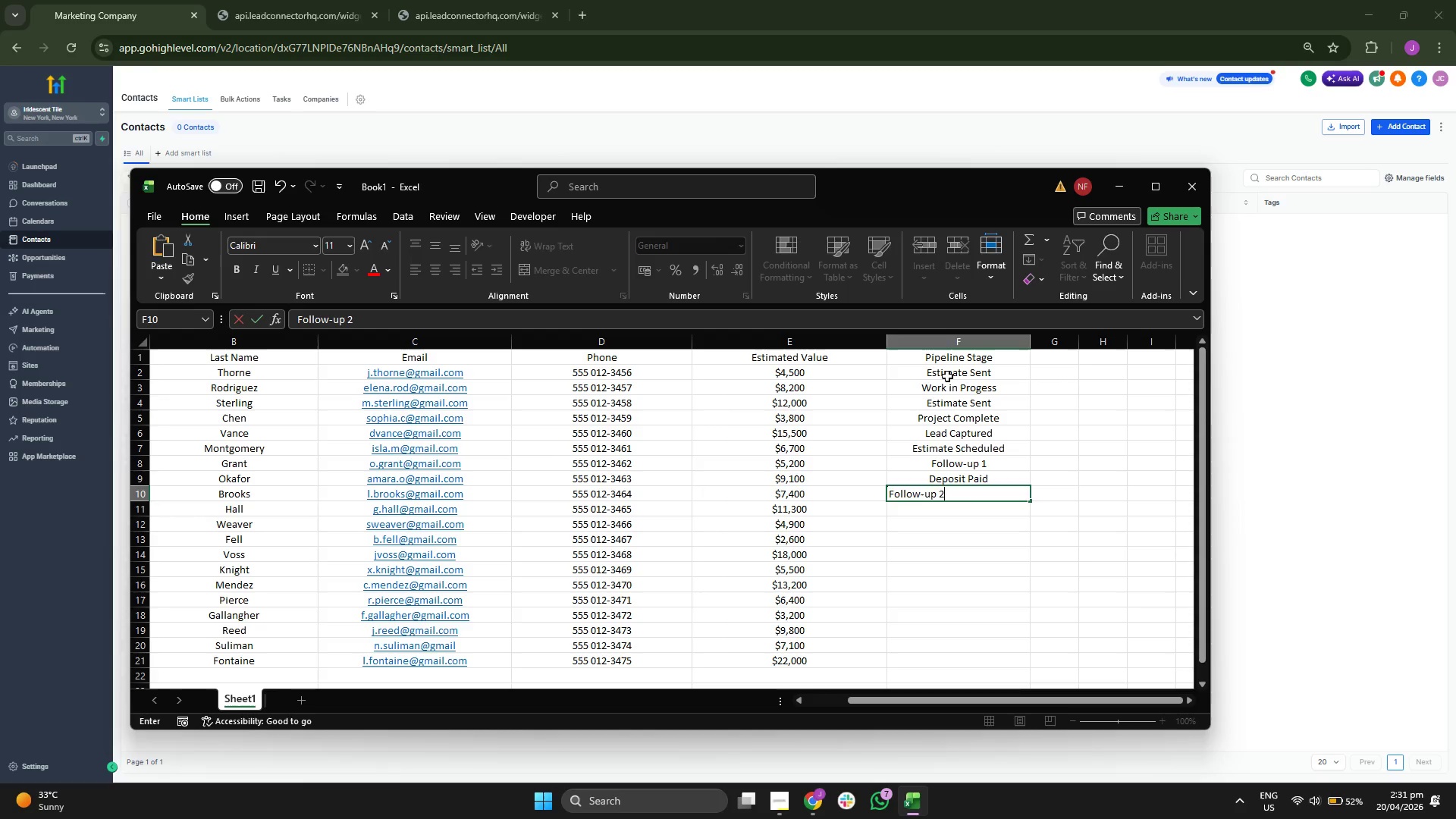 
key(Enter)
 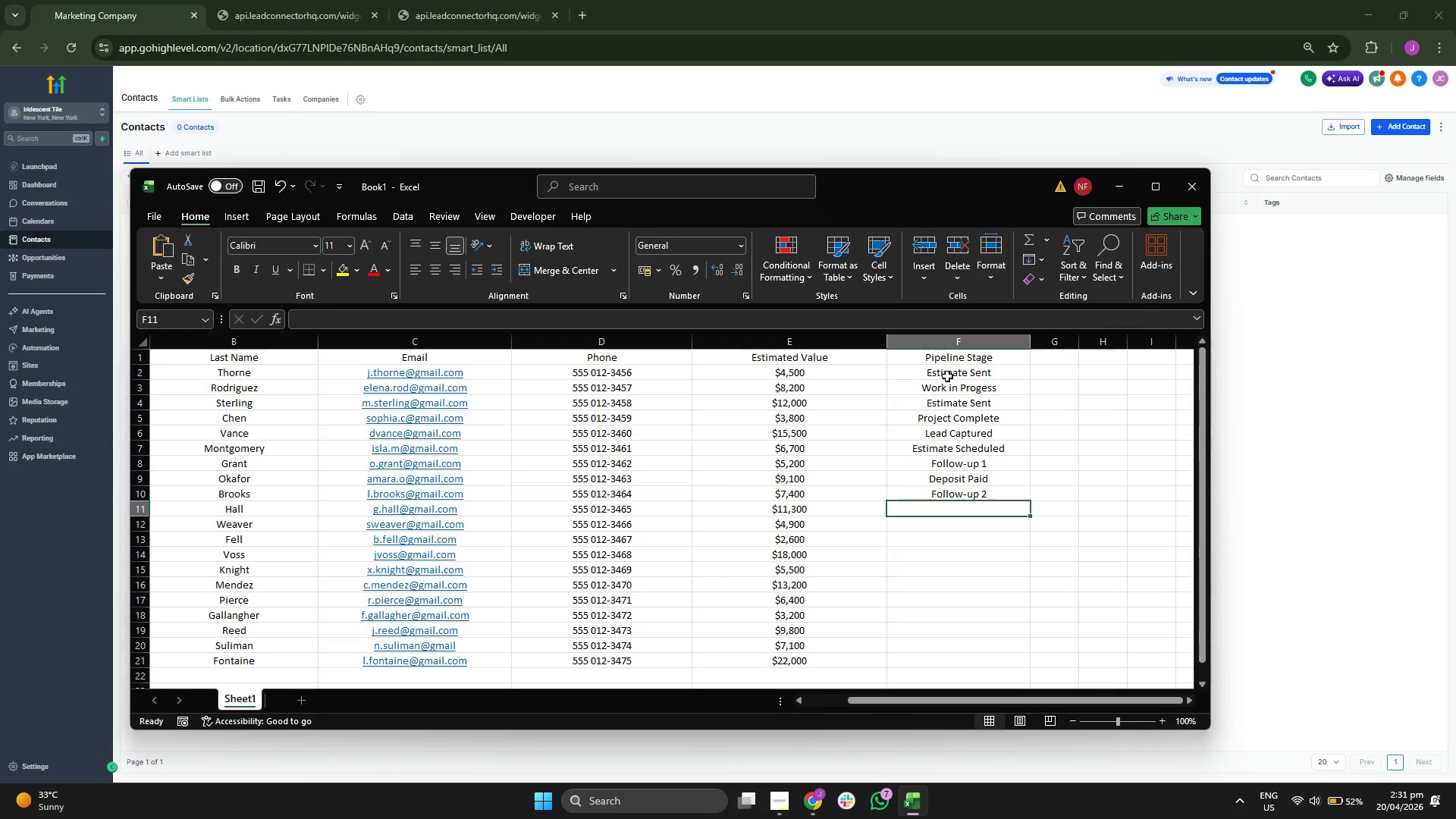 
type(Work in )
key(Tab)
 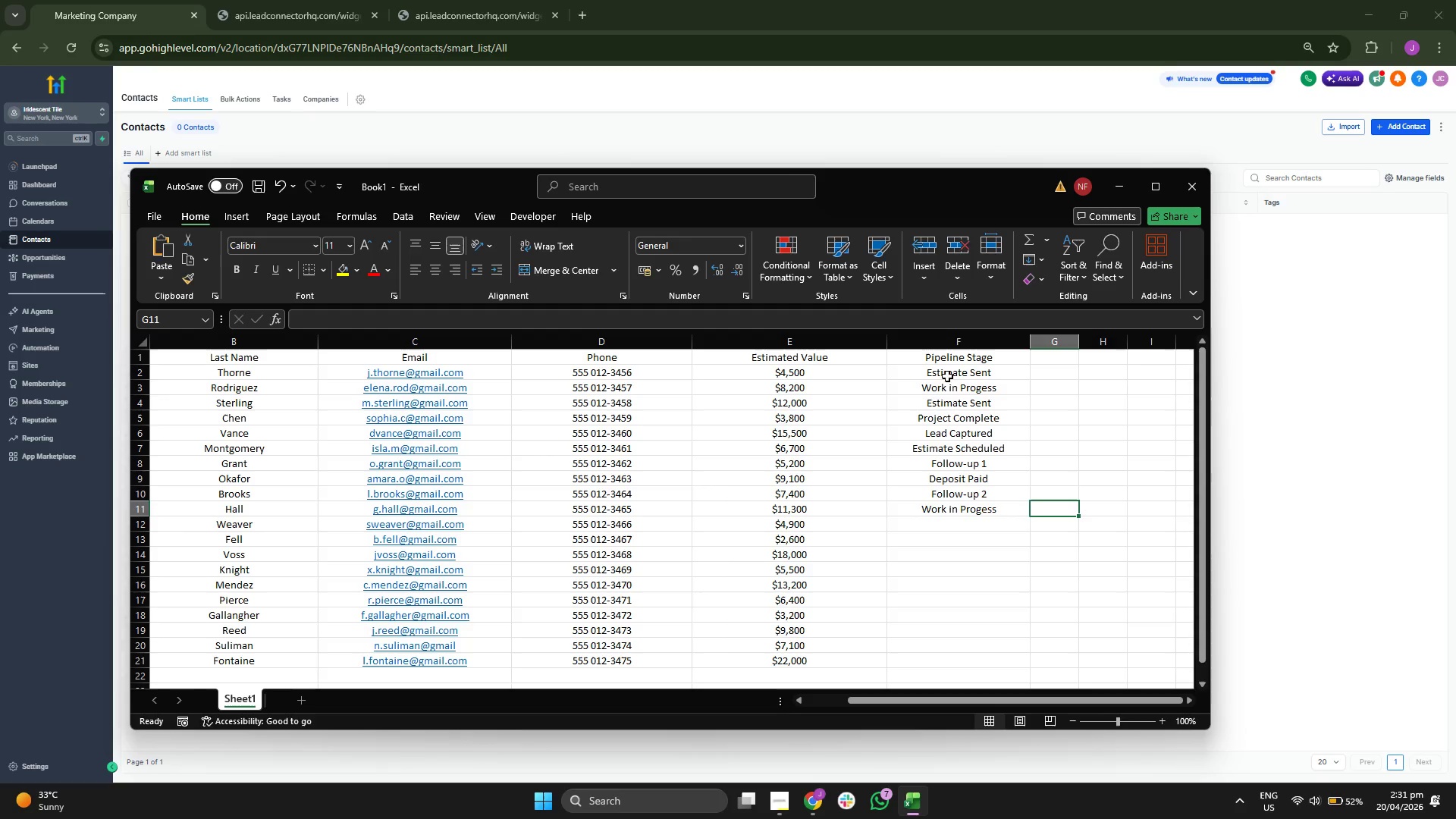 
left_click([939, 518])
 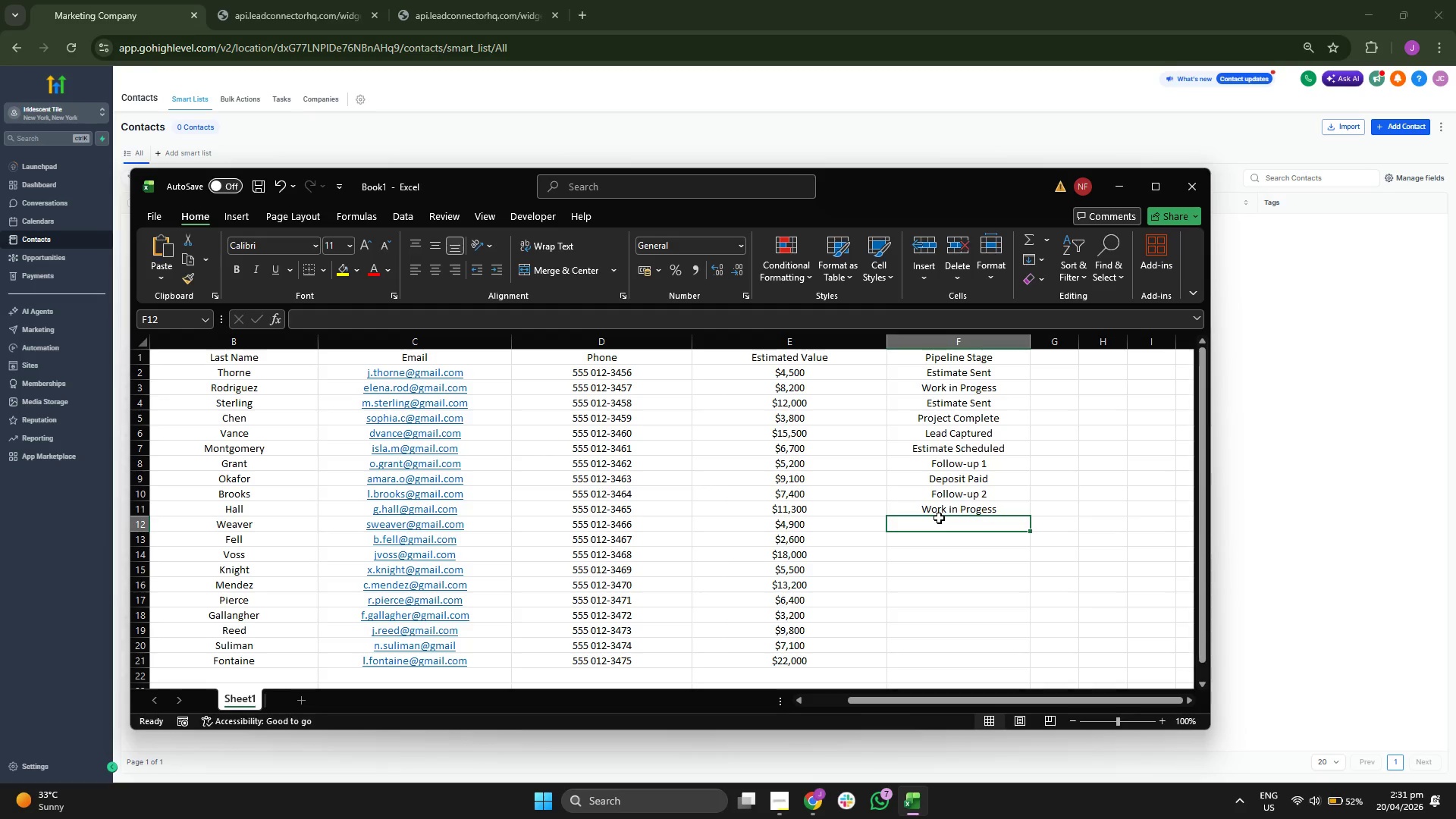 
type(eSTI)
key(Backspace)
key(Backspace)
key(Backspace)
key(Backspace)
type(e)
key(Backspace)
type(Estimate SENT)
key(Backspace)
key(Backspace)
key(Backspace)
type(ent)
 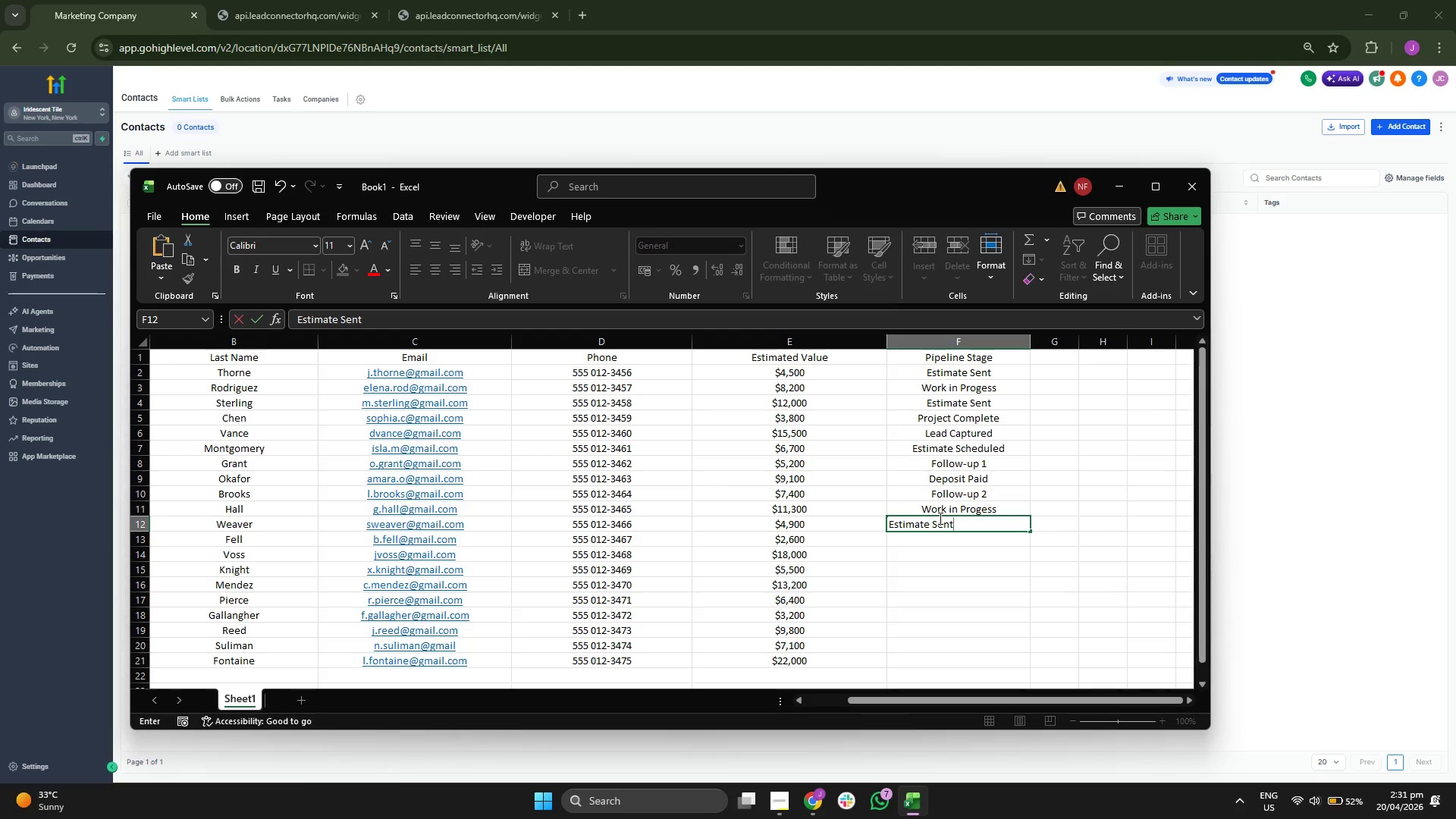 
key(Enter)
 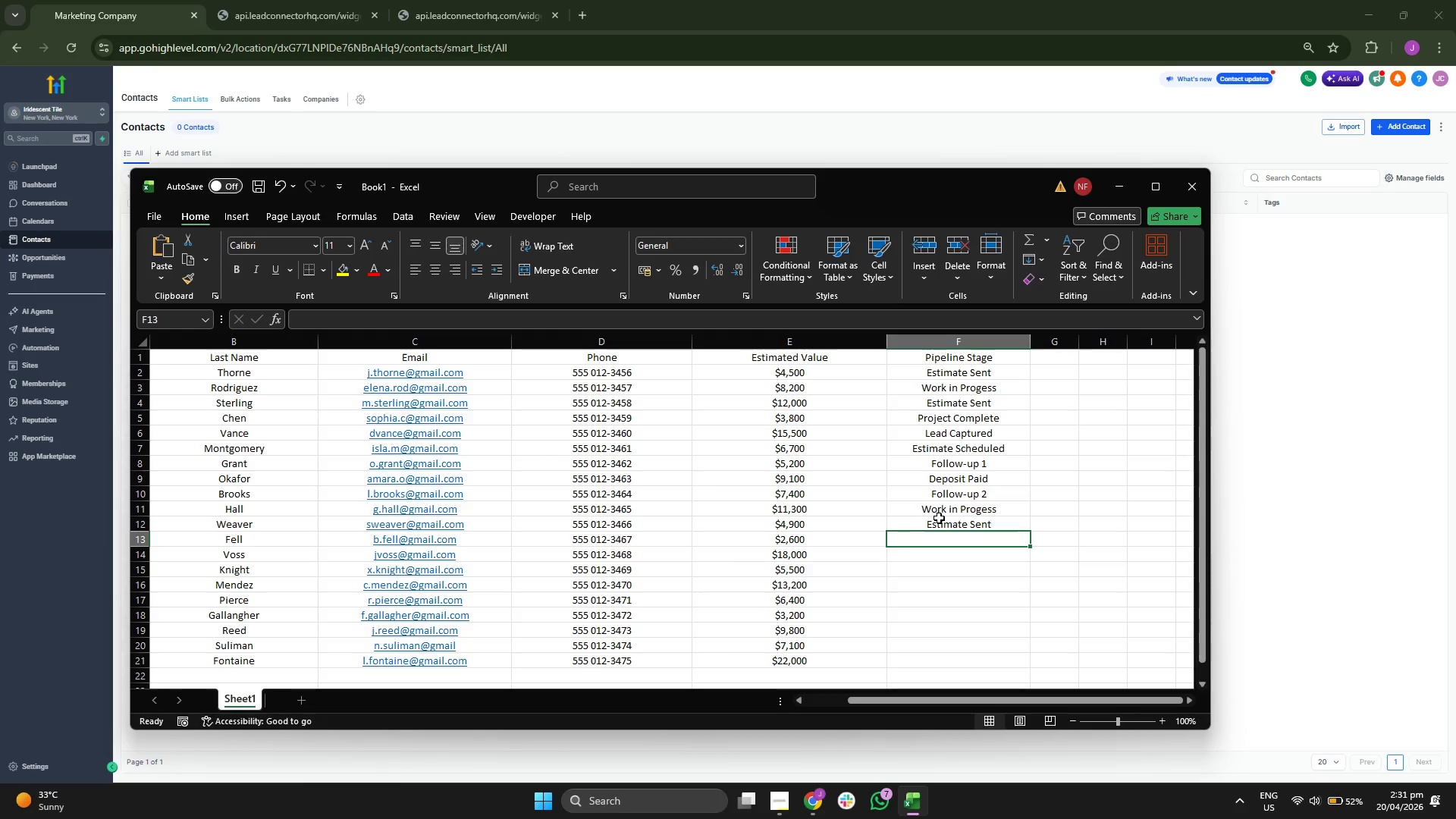 
type(Project )
key(Tab)
 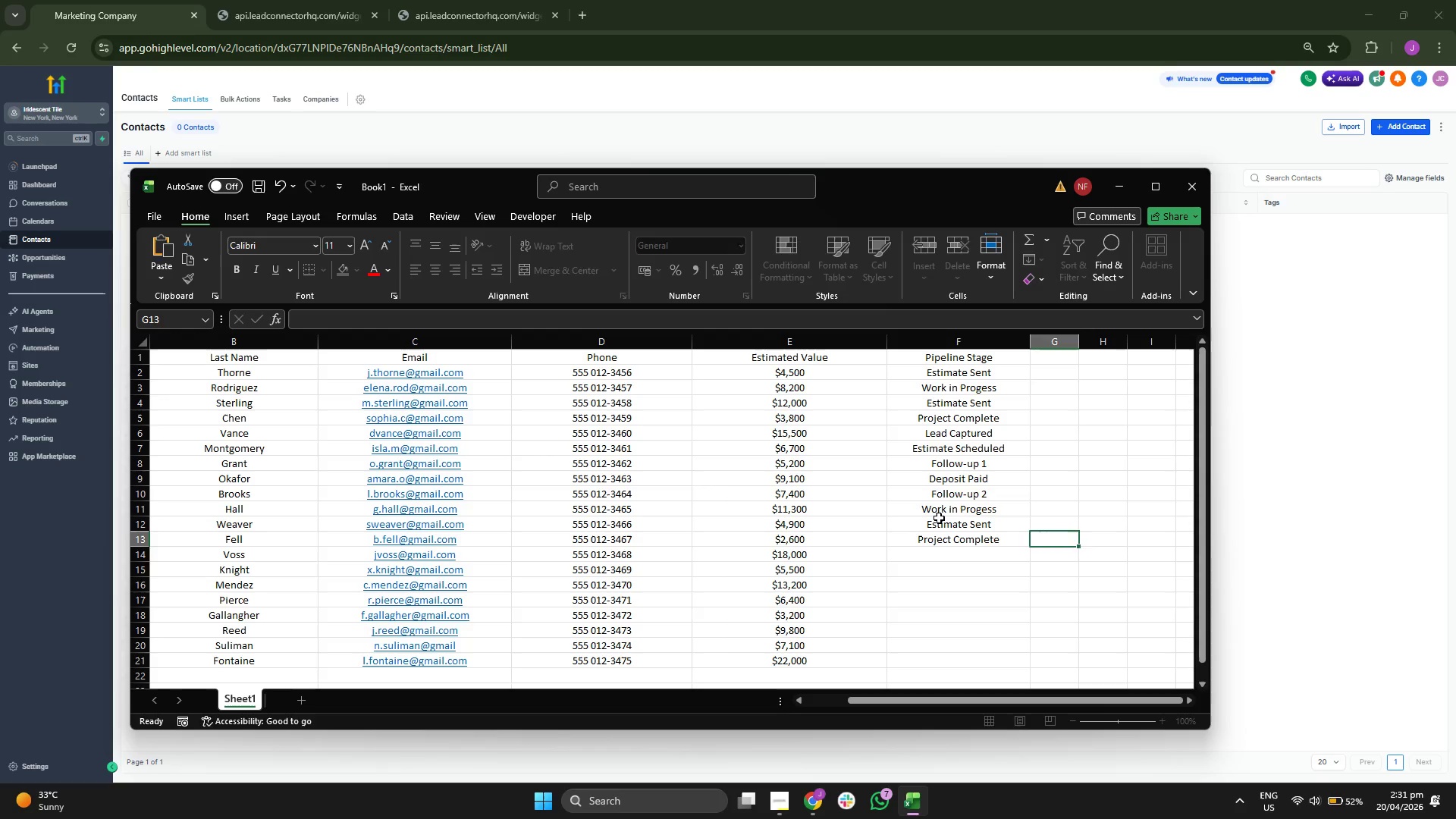 
key(Enter)
 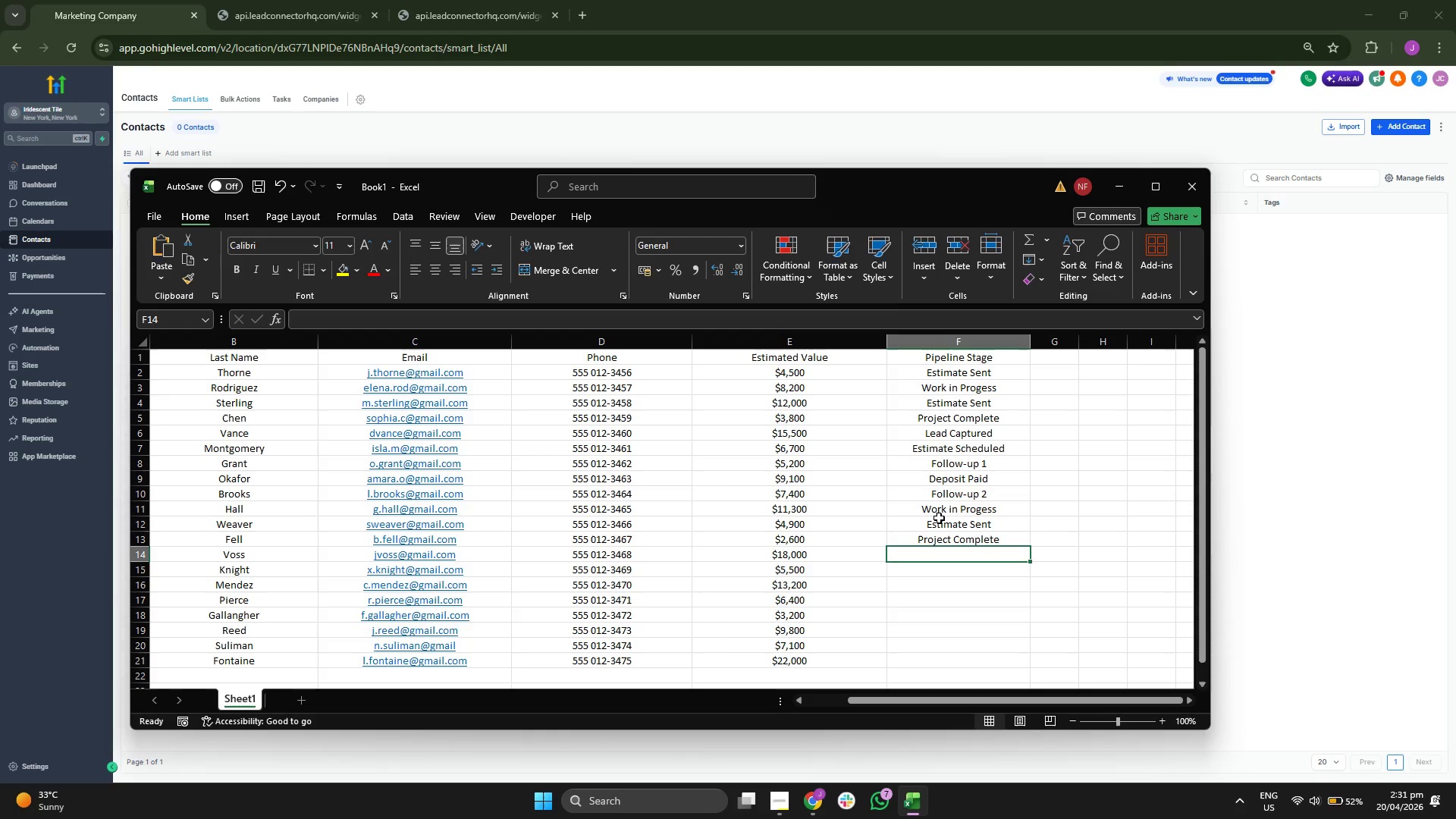 
type(Lead)
key(Tab)
 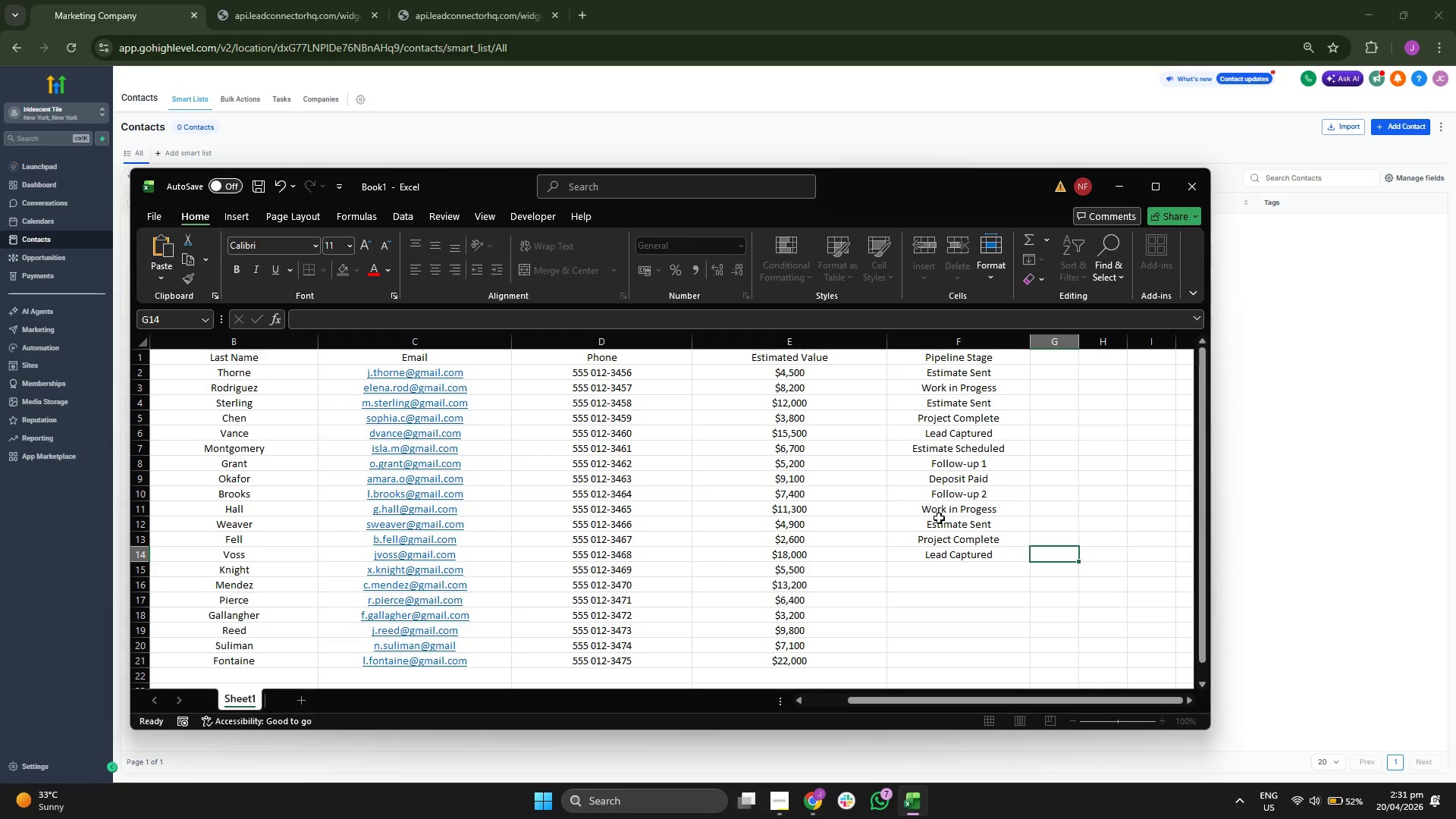 
key(Enter)
 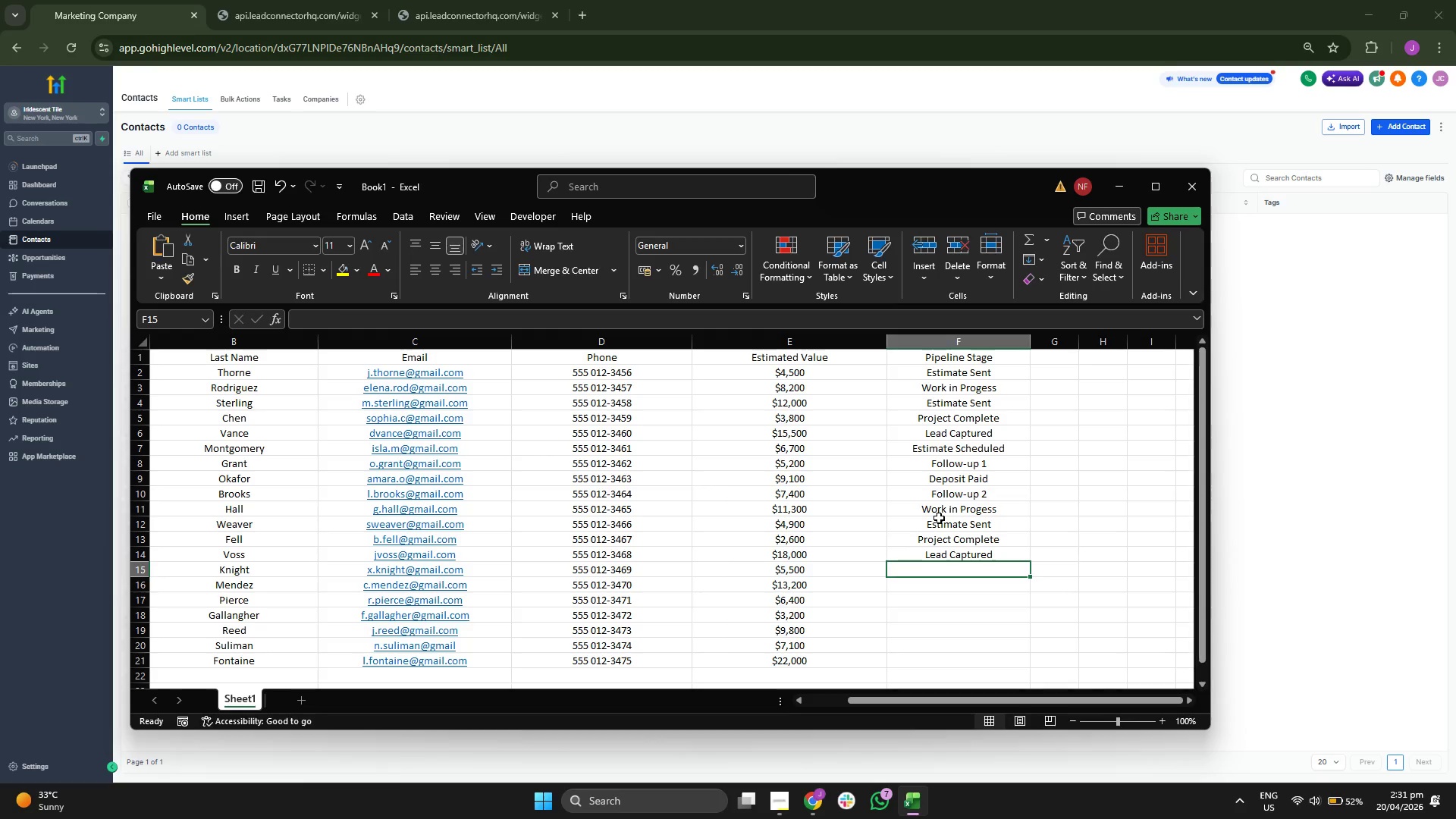 
type(ES)
key(Backspace)
type(stimae)
key(Backspace)
type(te Sce)
key(Backspace)
key(Backspace)
type(ched)
 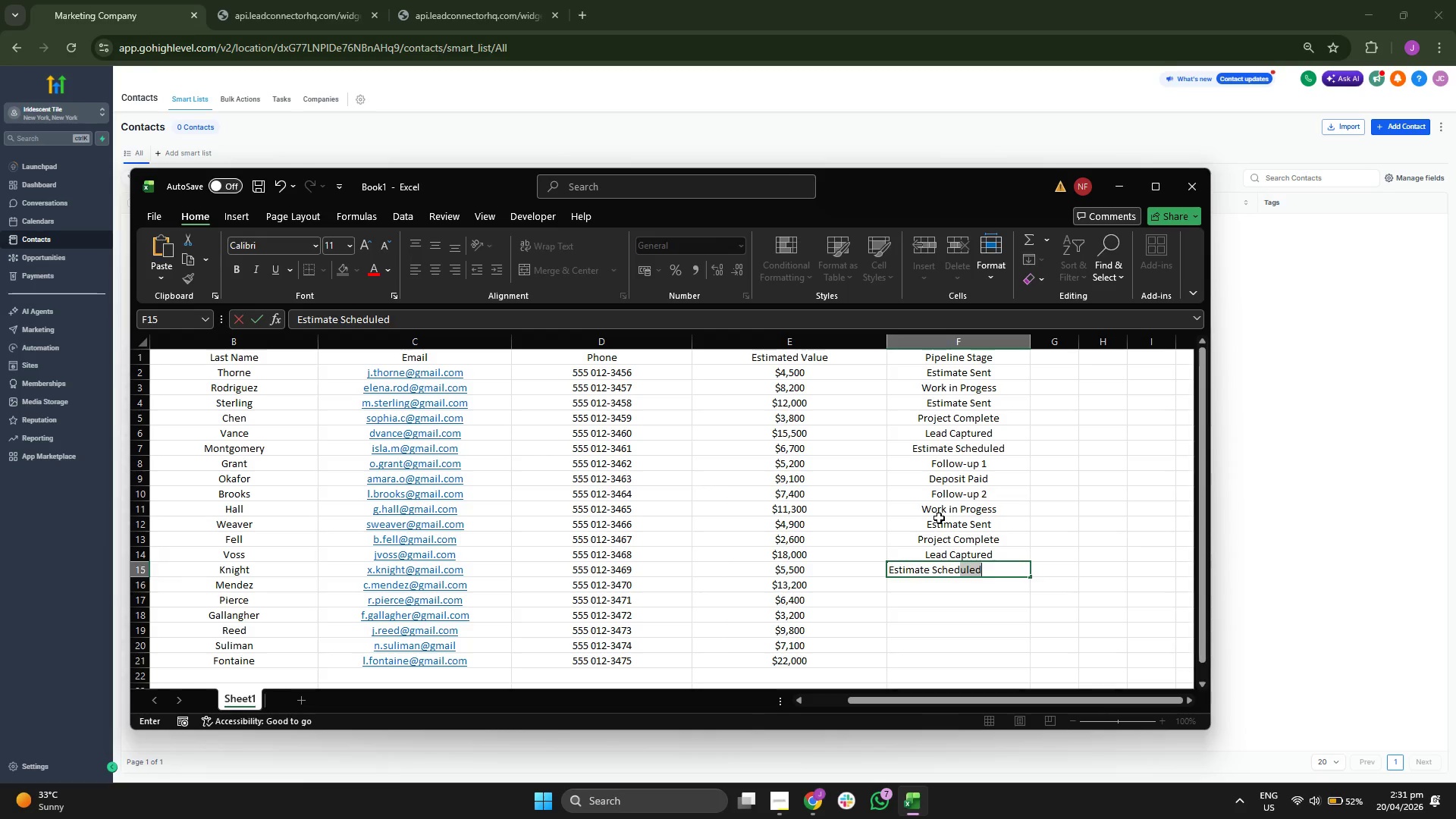 
key(Enter)
 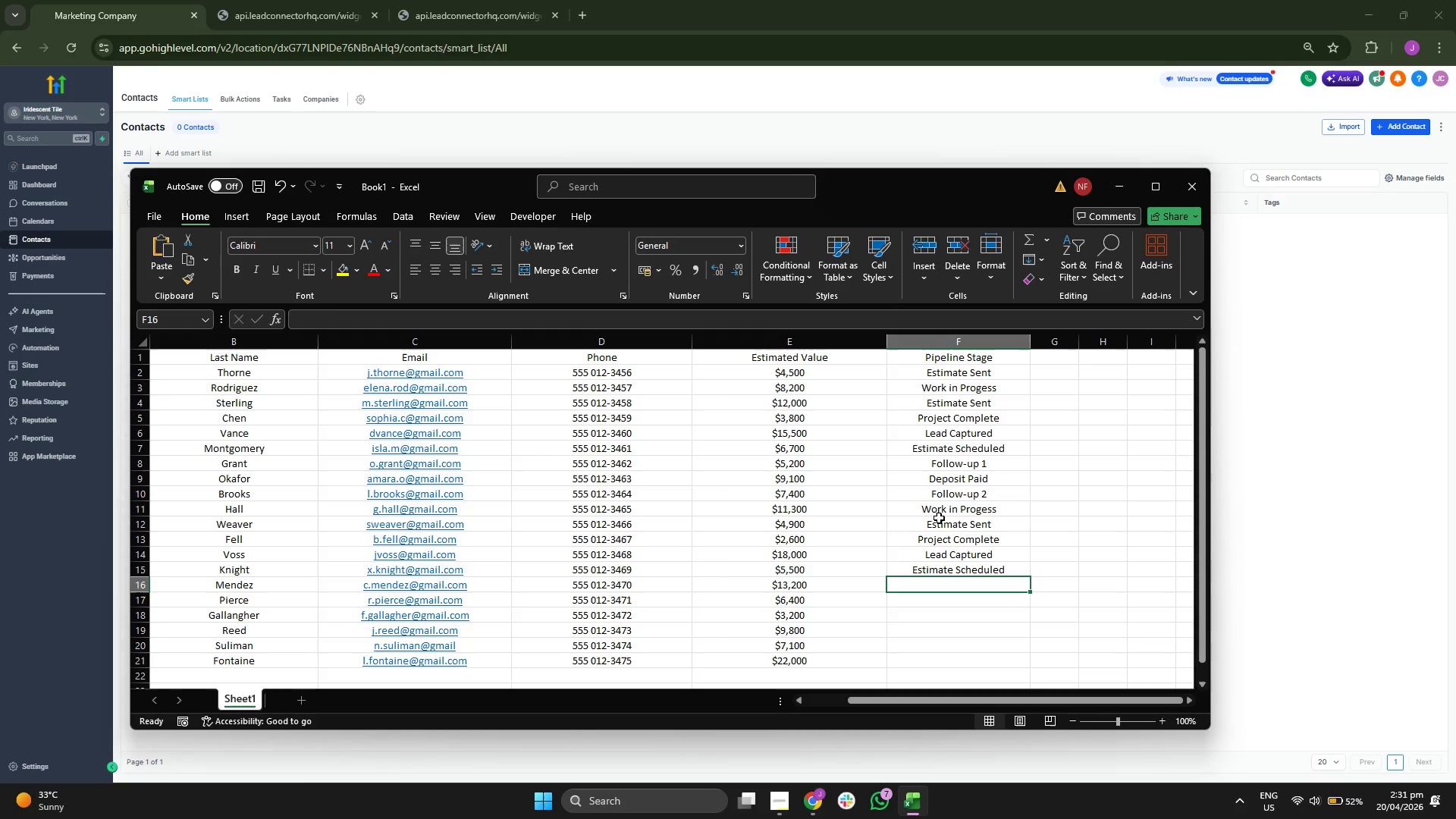 
type(Depo)
 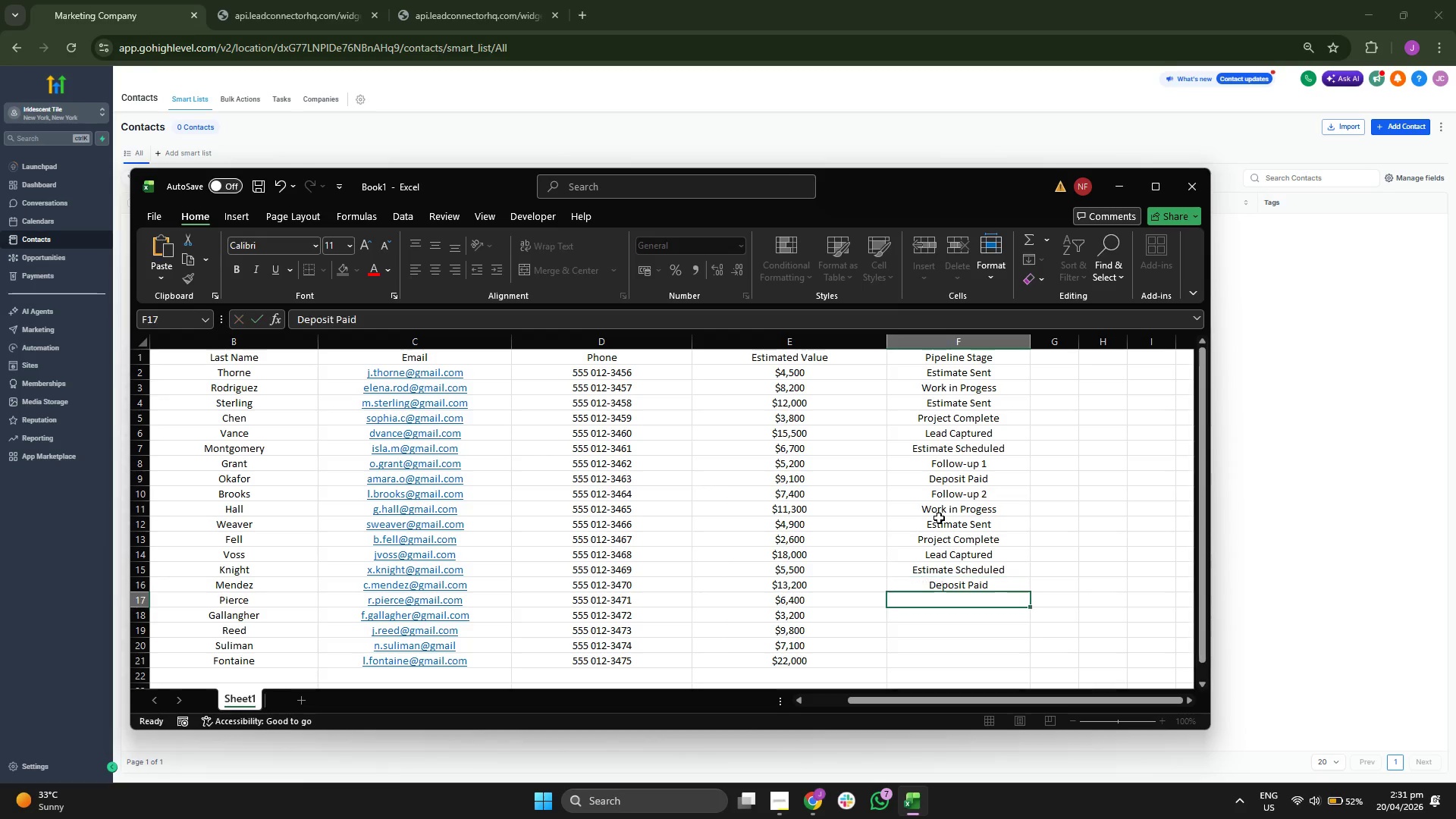 
key(Enter)
 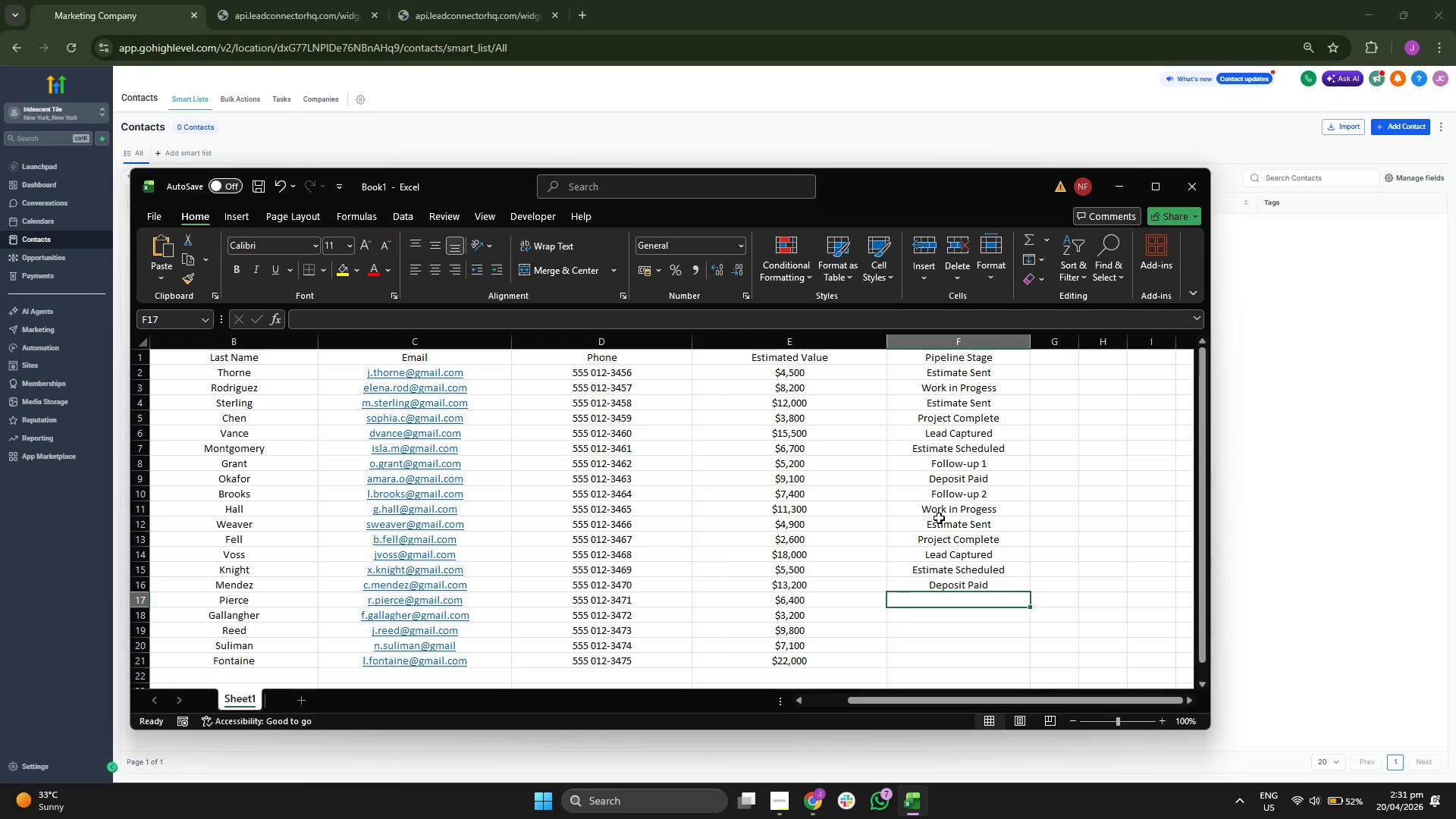 
type(Follow-up 1)
 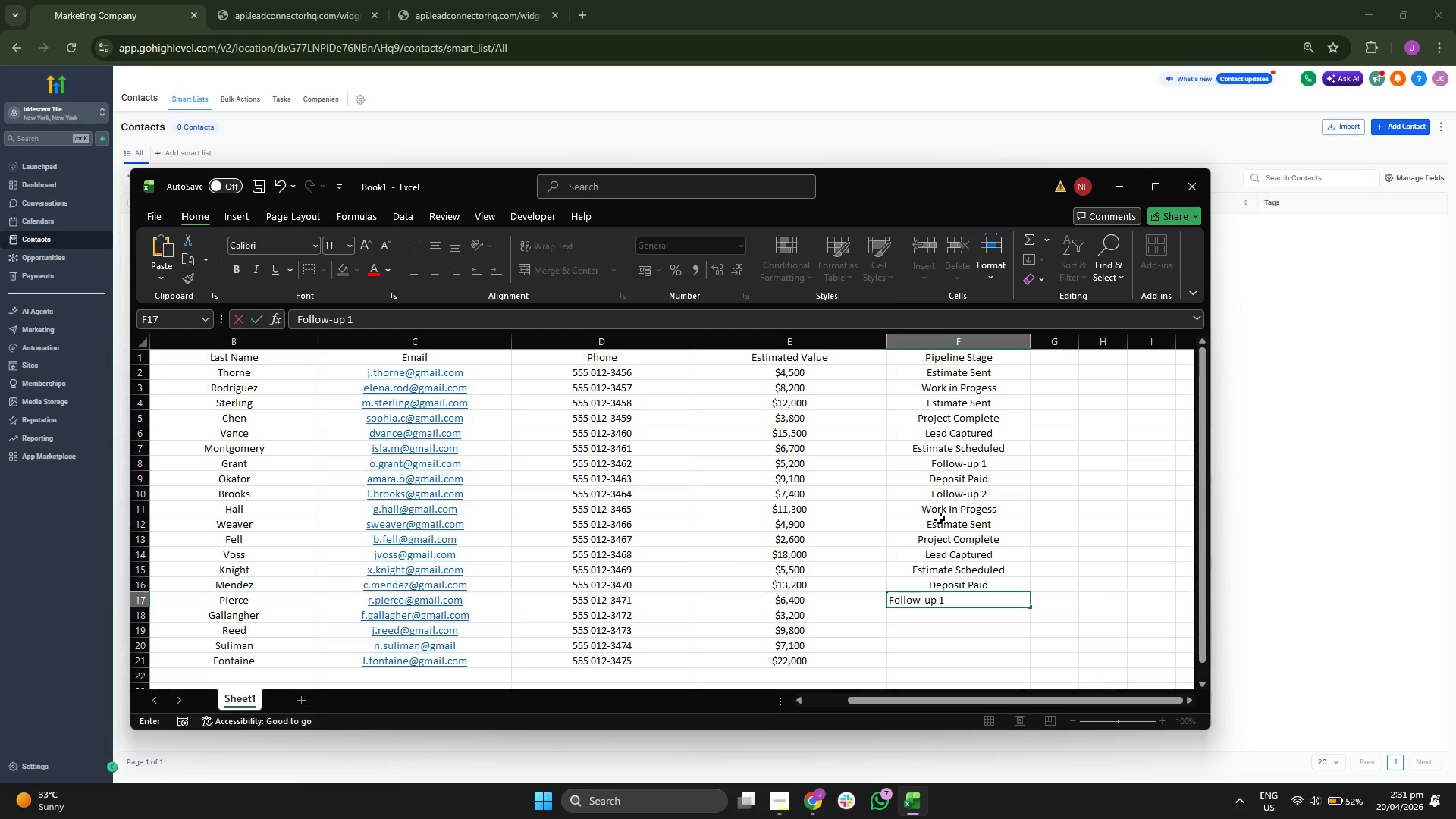 
key(Enter)
 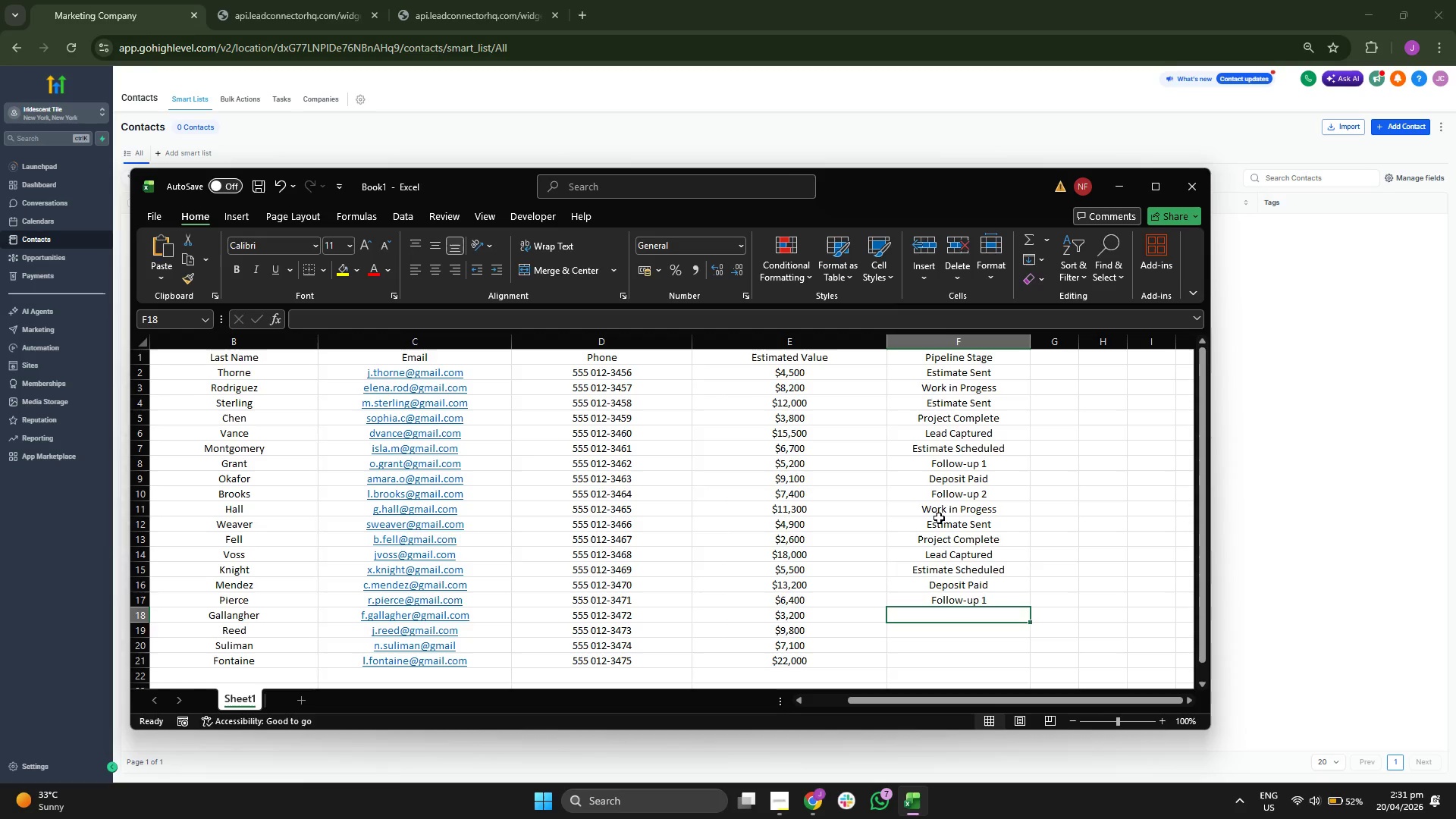 
scroll: coordinate [939, 518], scroll_direction: down, amount: 1.0
 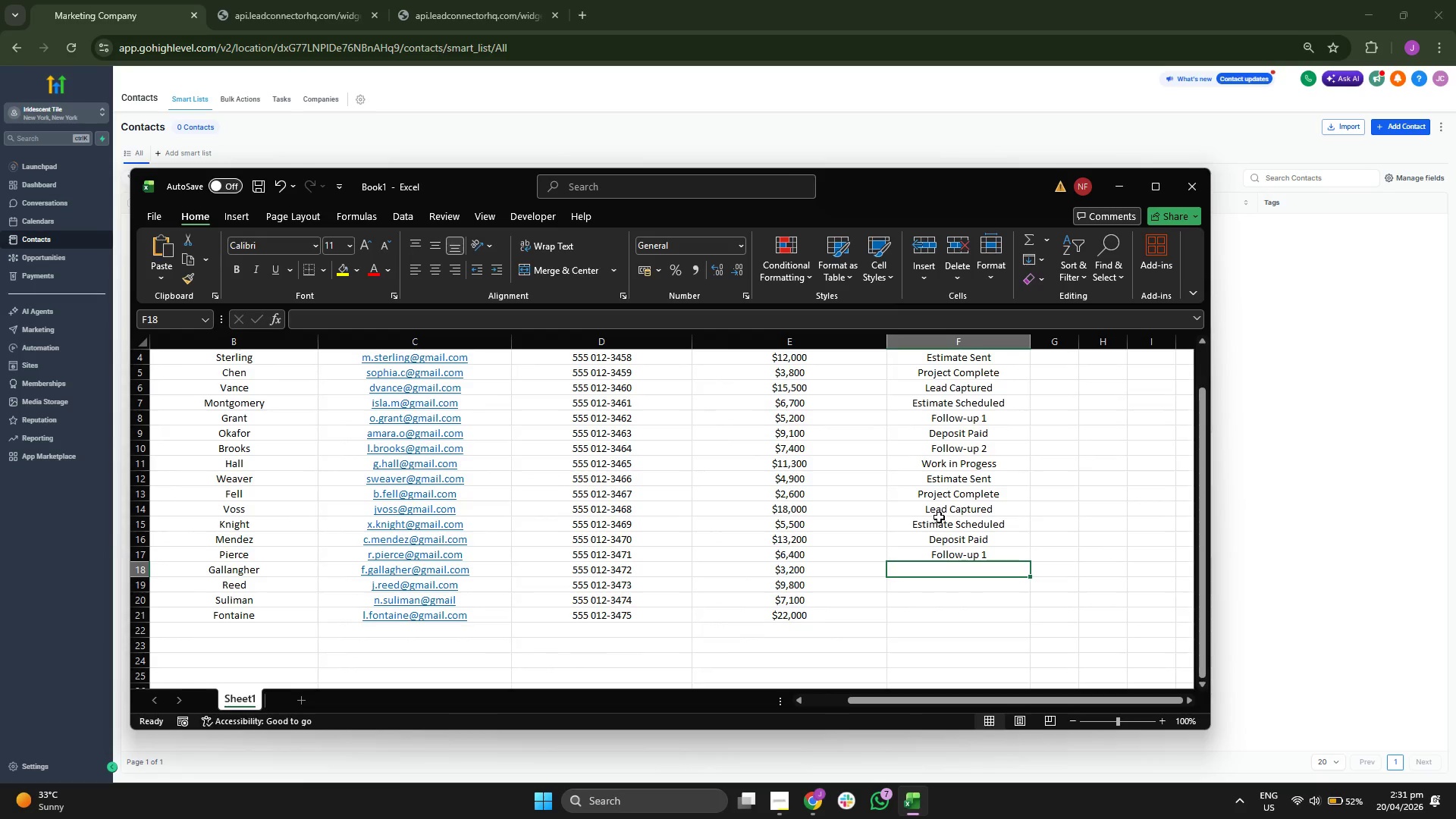 
type(W)
key(Backspace)
key(Backspace)
type(Estimate Sent)
 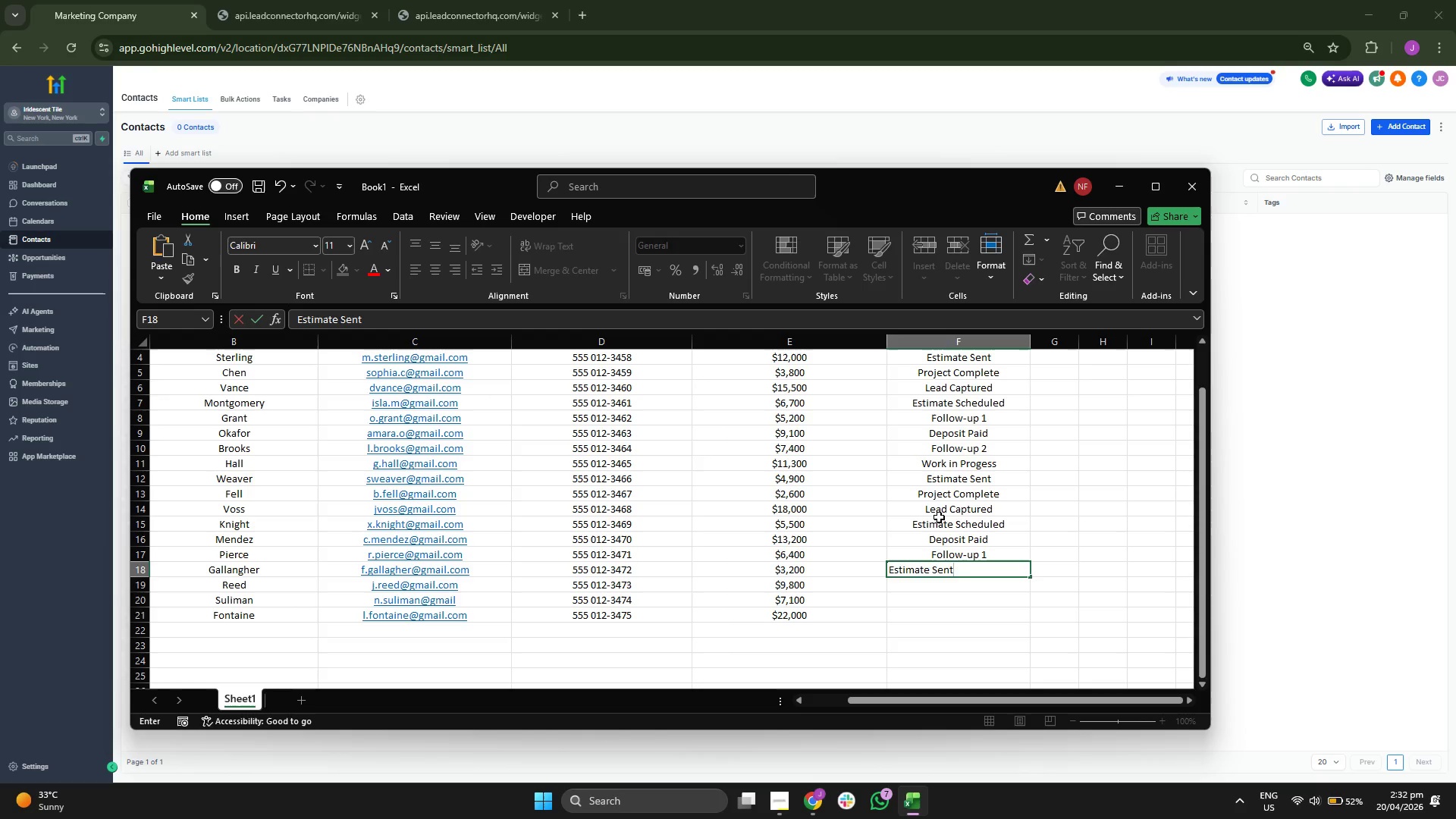 
key(Enter)
 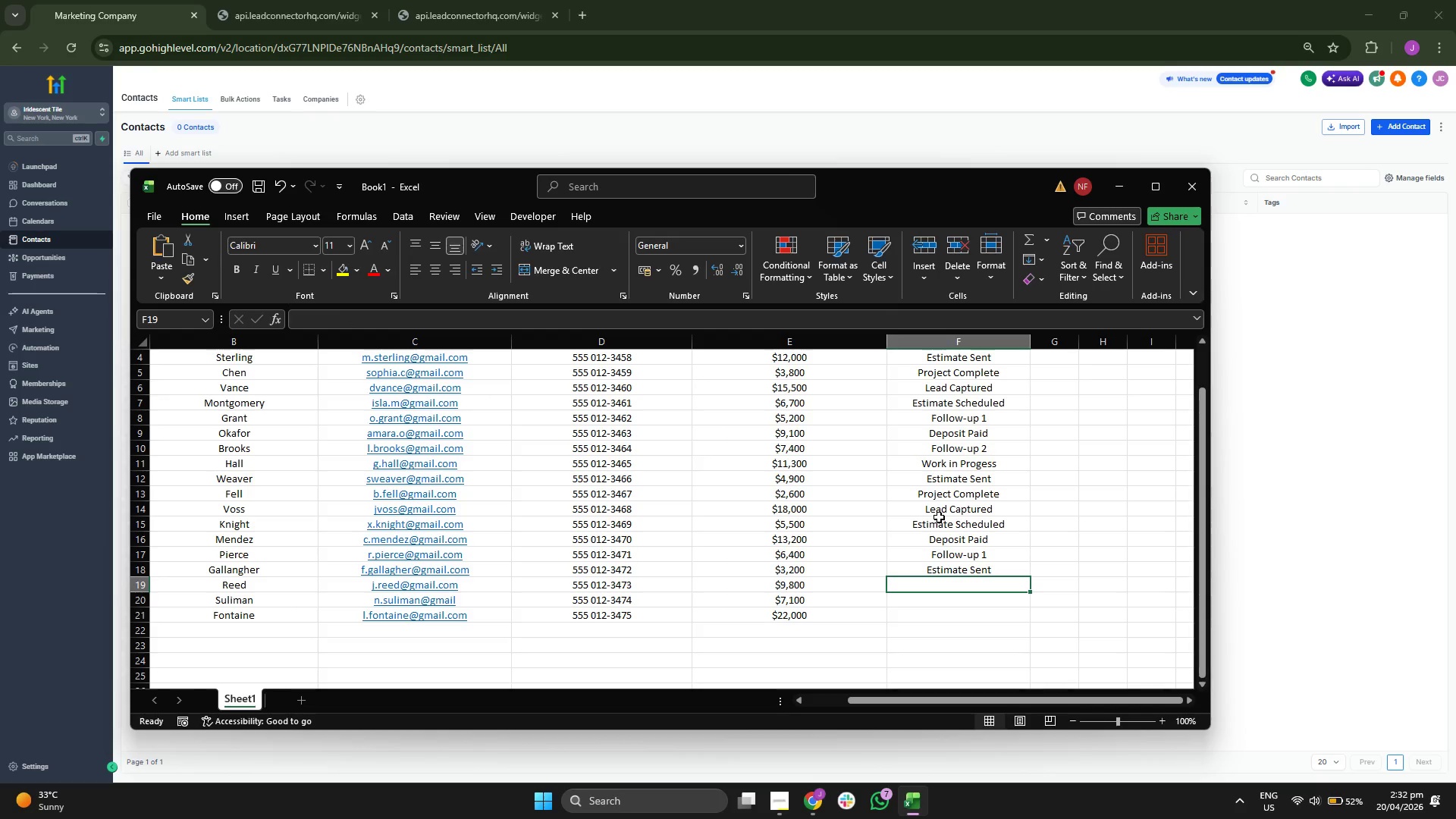 
type(Wero)
key(Backspace)
key(Backspace)
key(Backspace)
type(or)
key(Tab)
 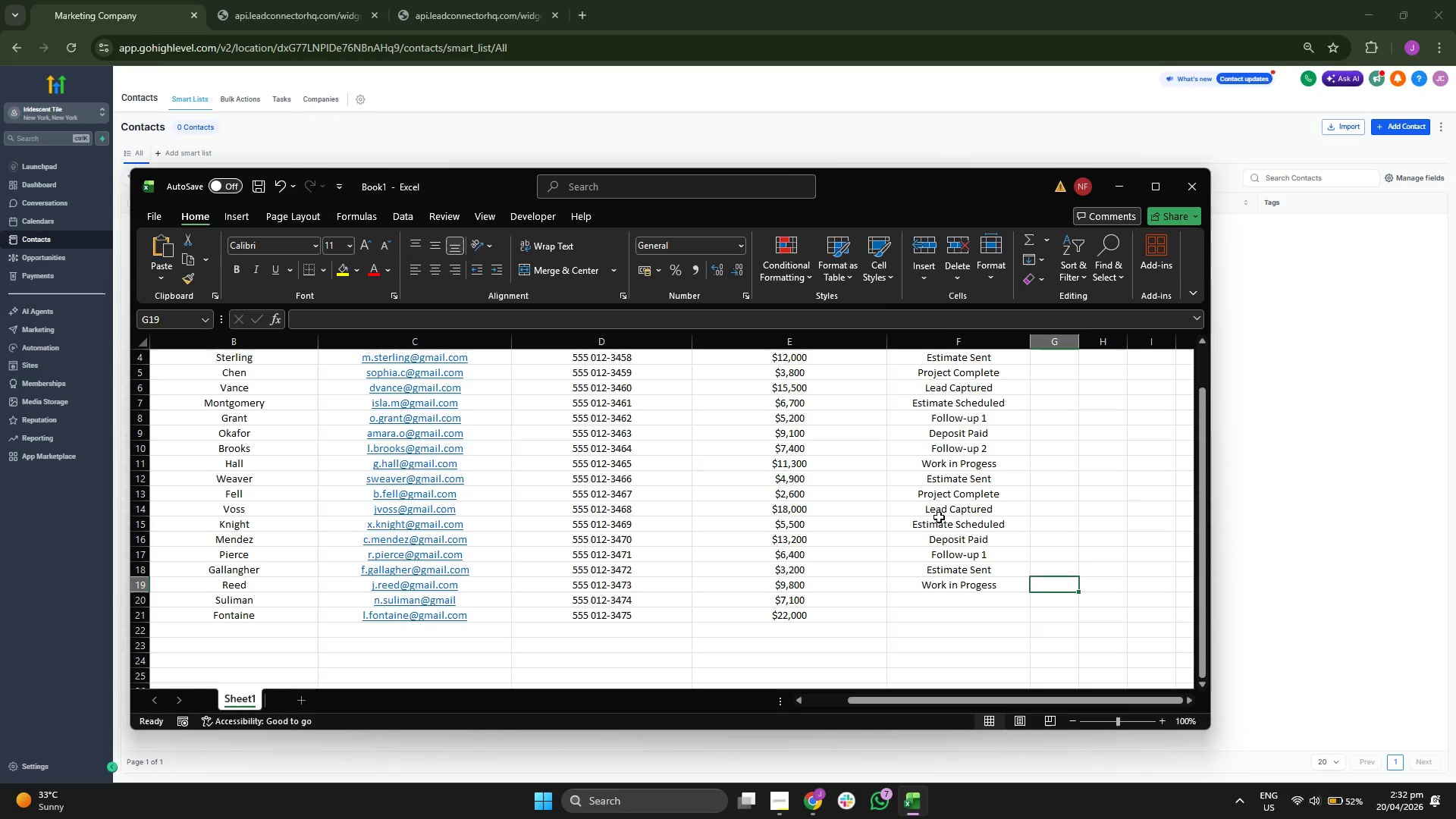 
key(Enter)
 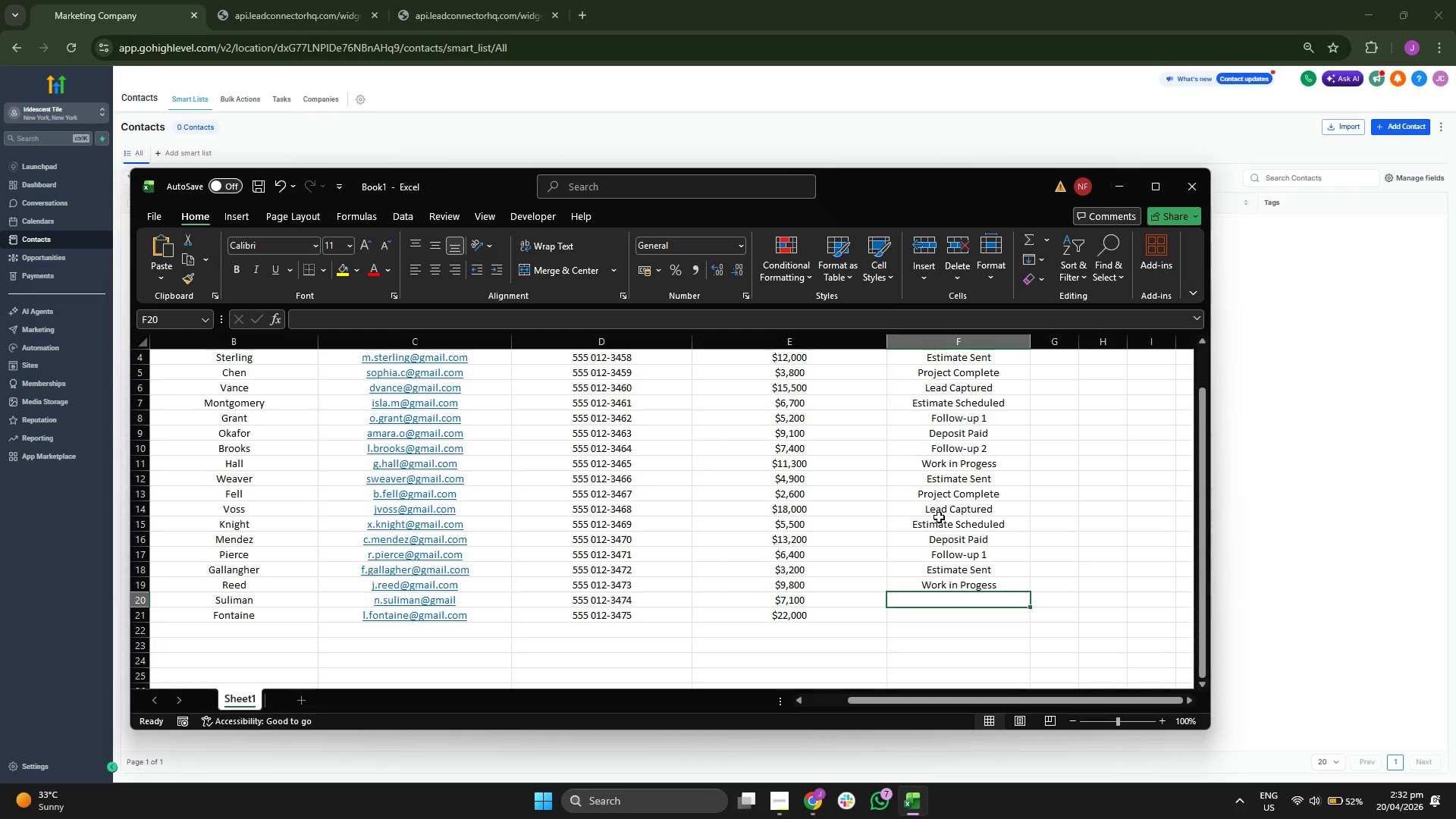 
type(Follow-up 2)
 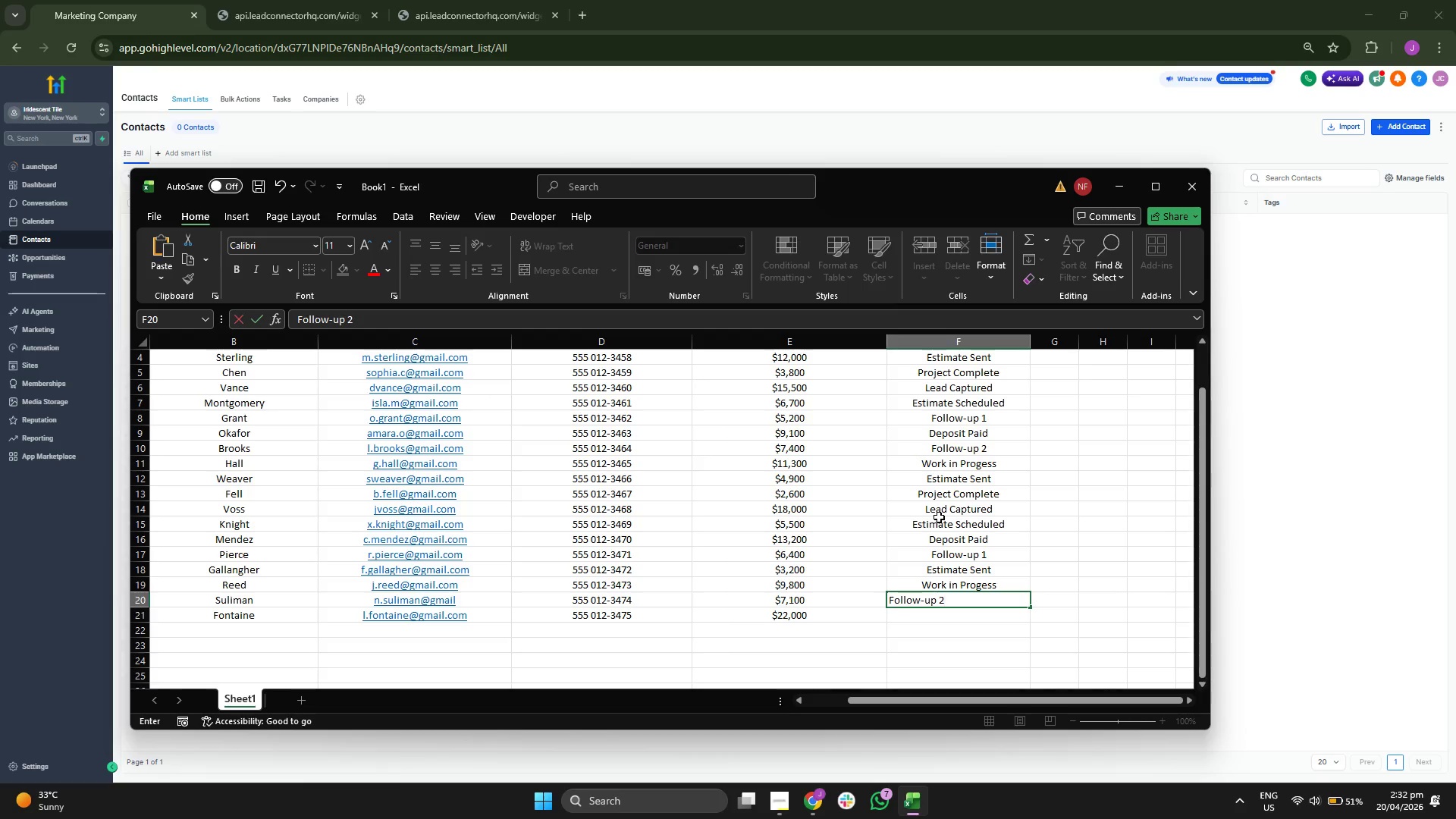 
key(Enter)
 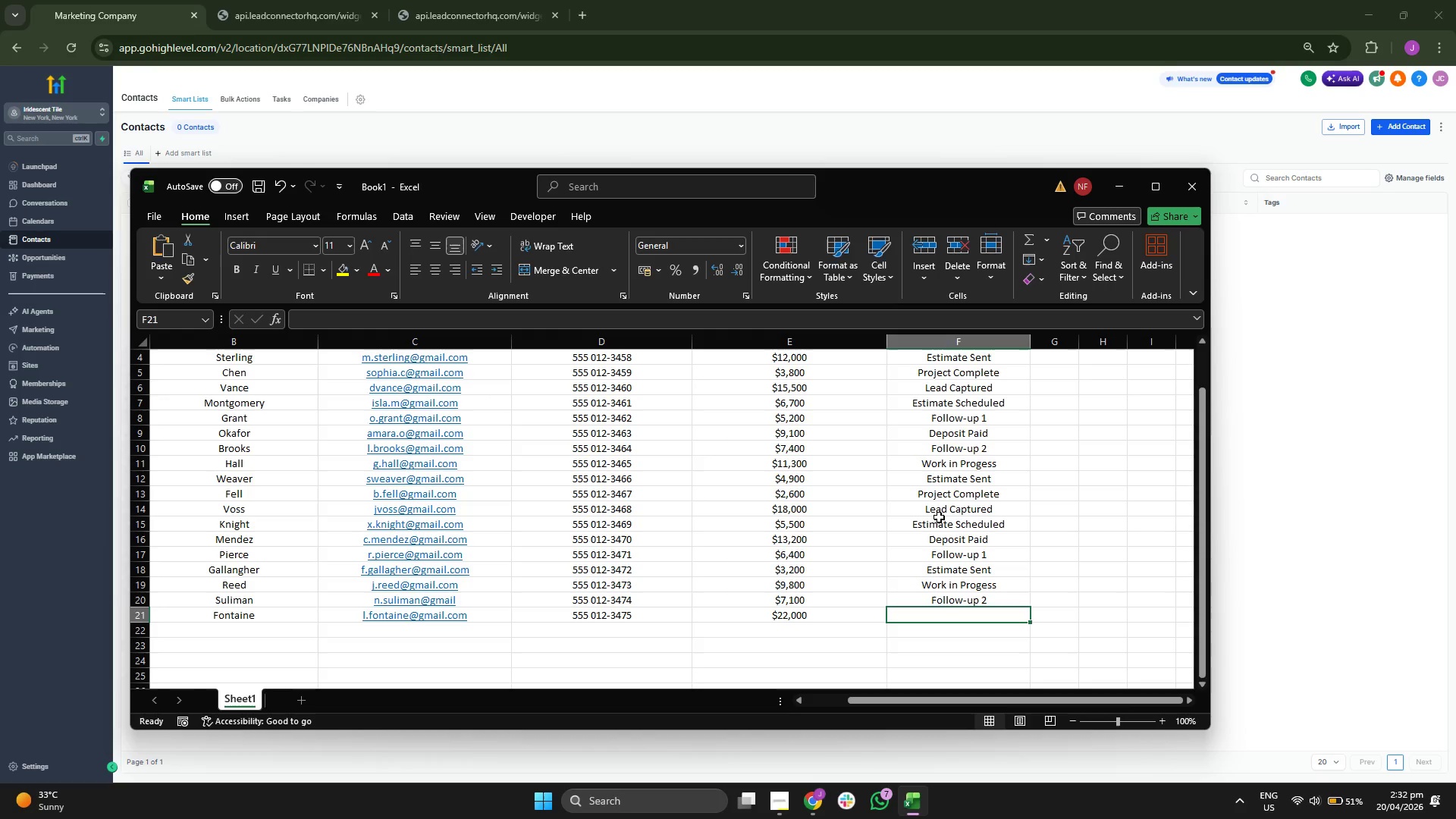 
type(SD)
key(Backspace)
key(Backspace)
type(Depo)
 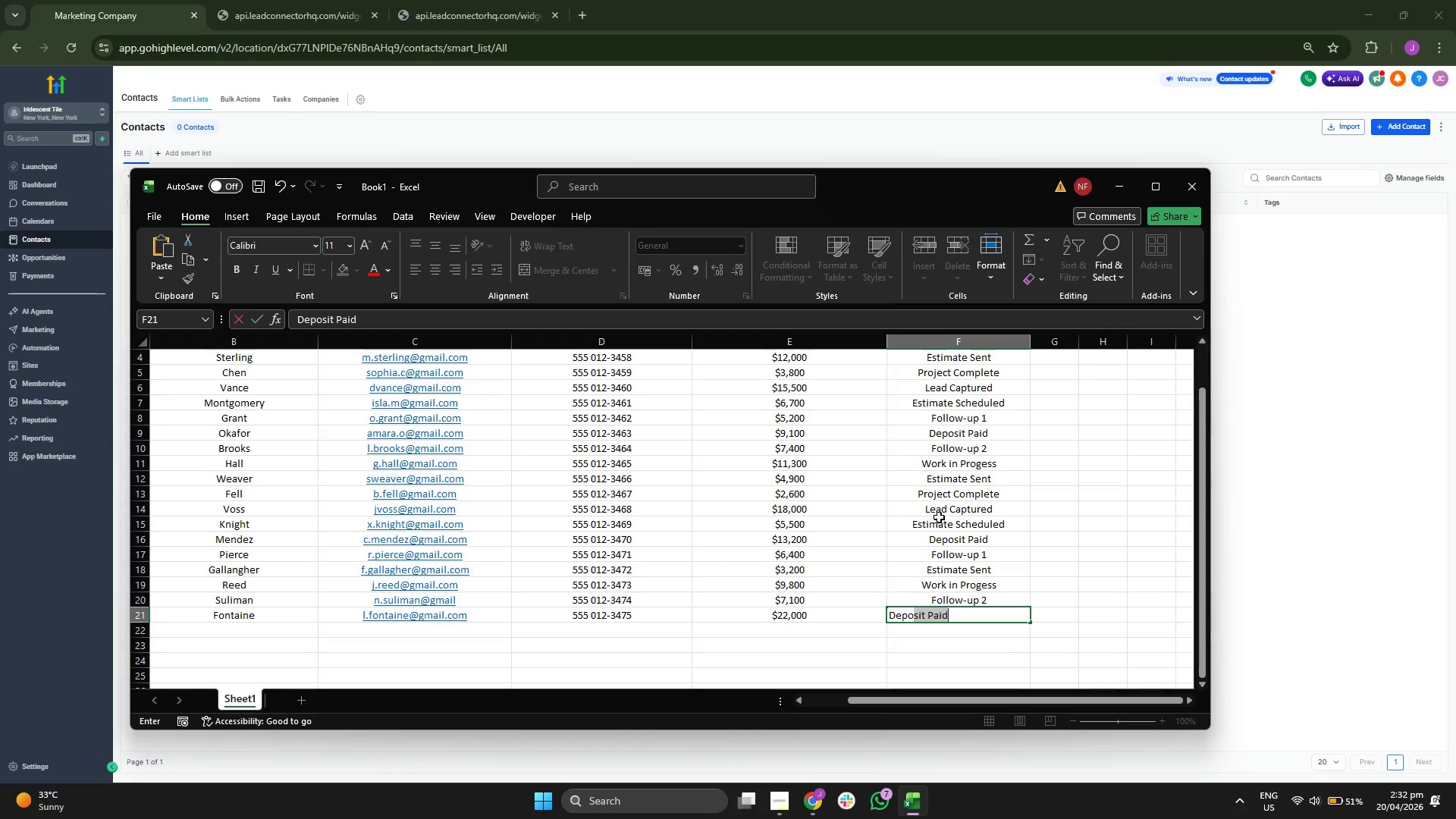 
key(Enter)
 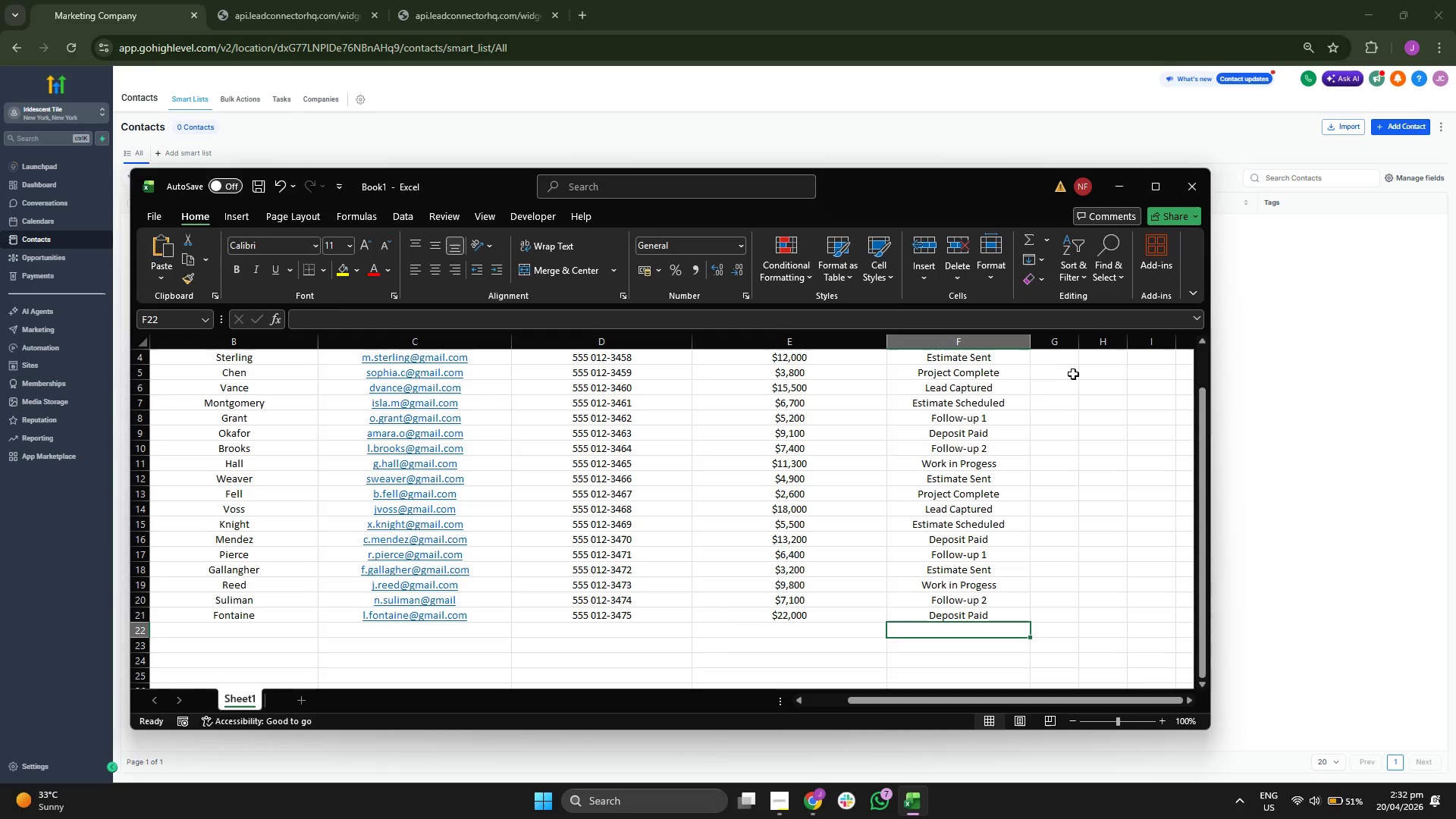 
left_click_drag(start_coordinate=[1066, 365], to_coordinate=[1059, 629])
 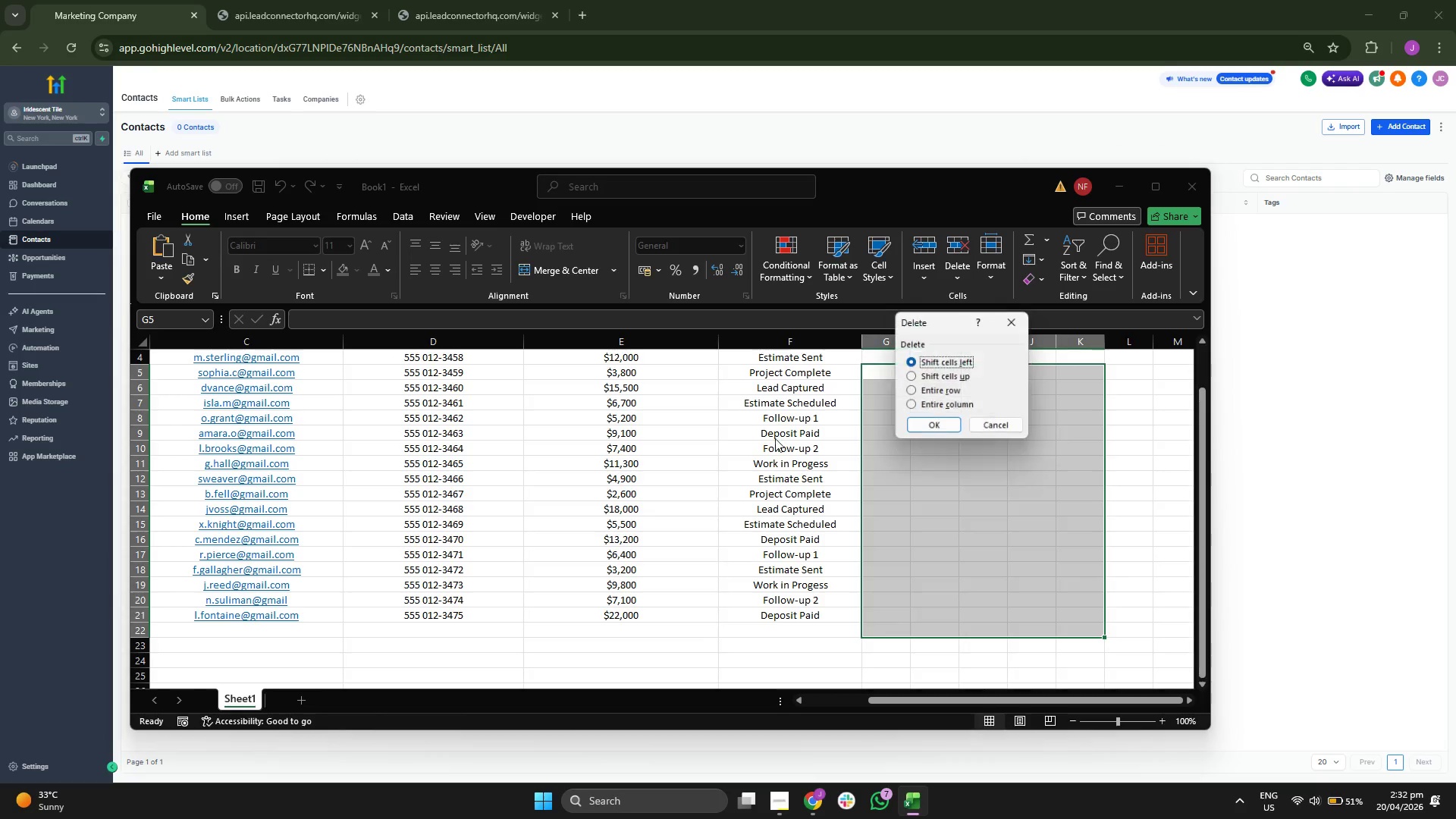 
left_click([931, 422])
 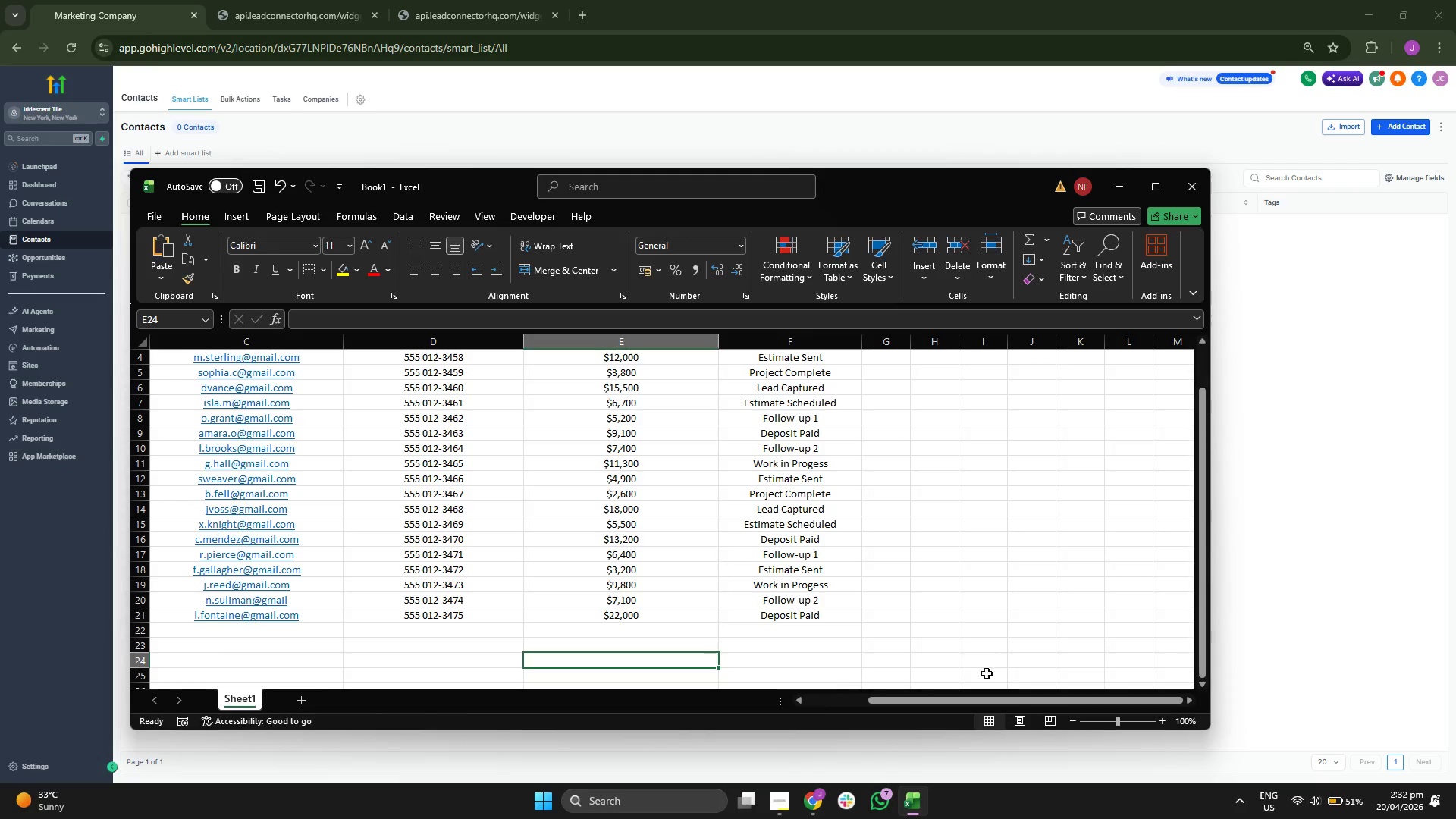 
left_click_drag(start_coordinate=[952, 695], to_coordinate=[721, 694])
 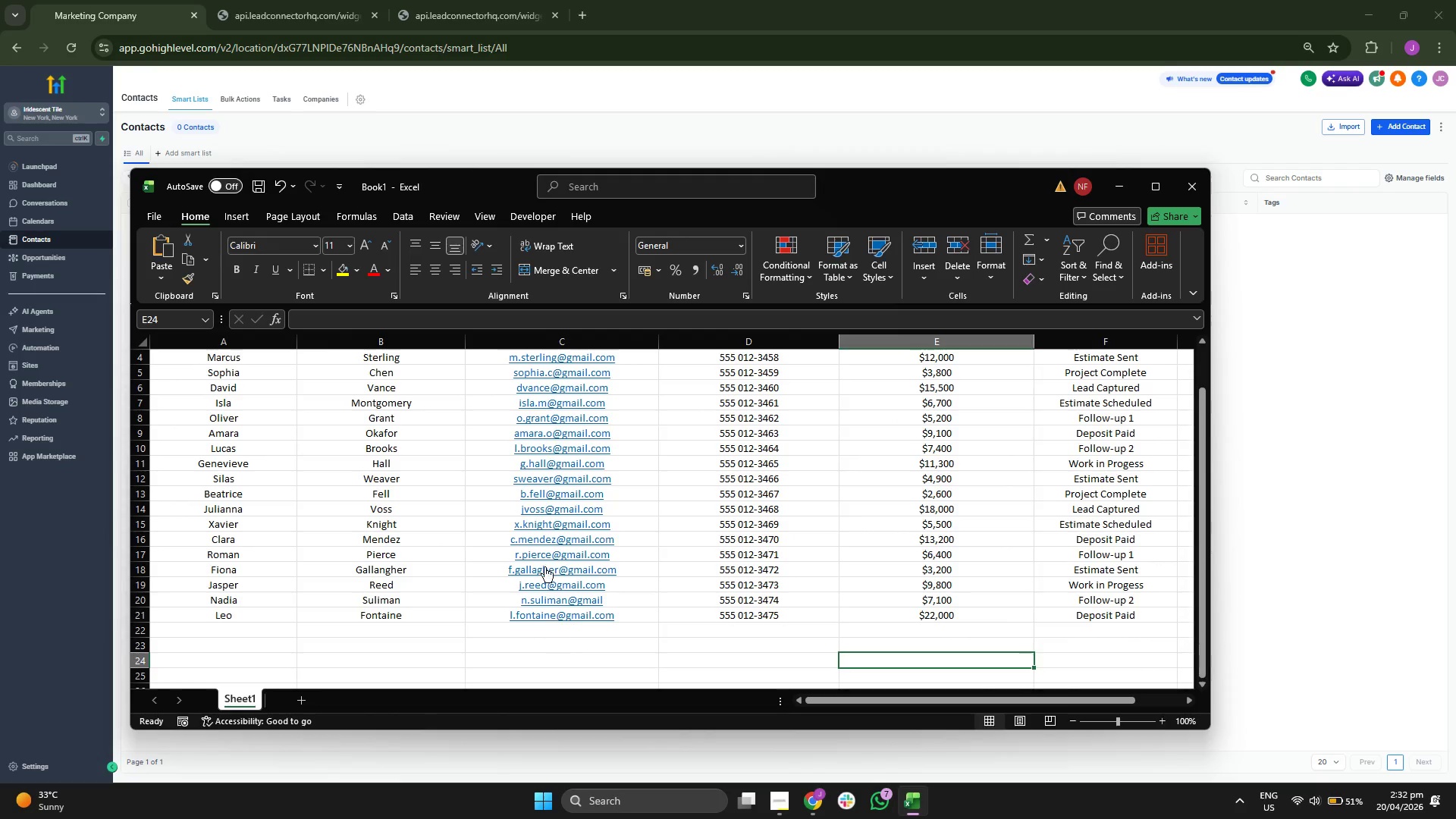 
scroll: coordinate [536, 540], scroll_direction: up, amount: 2.0
 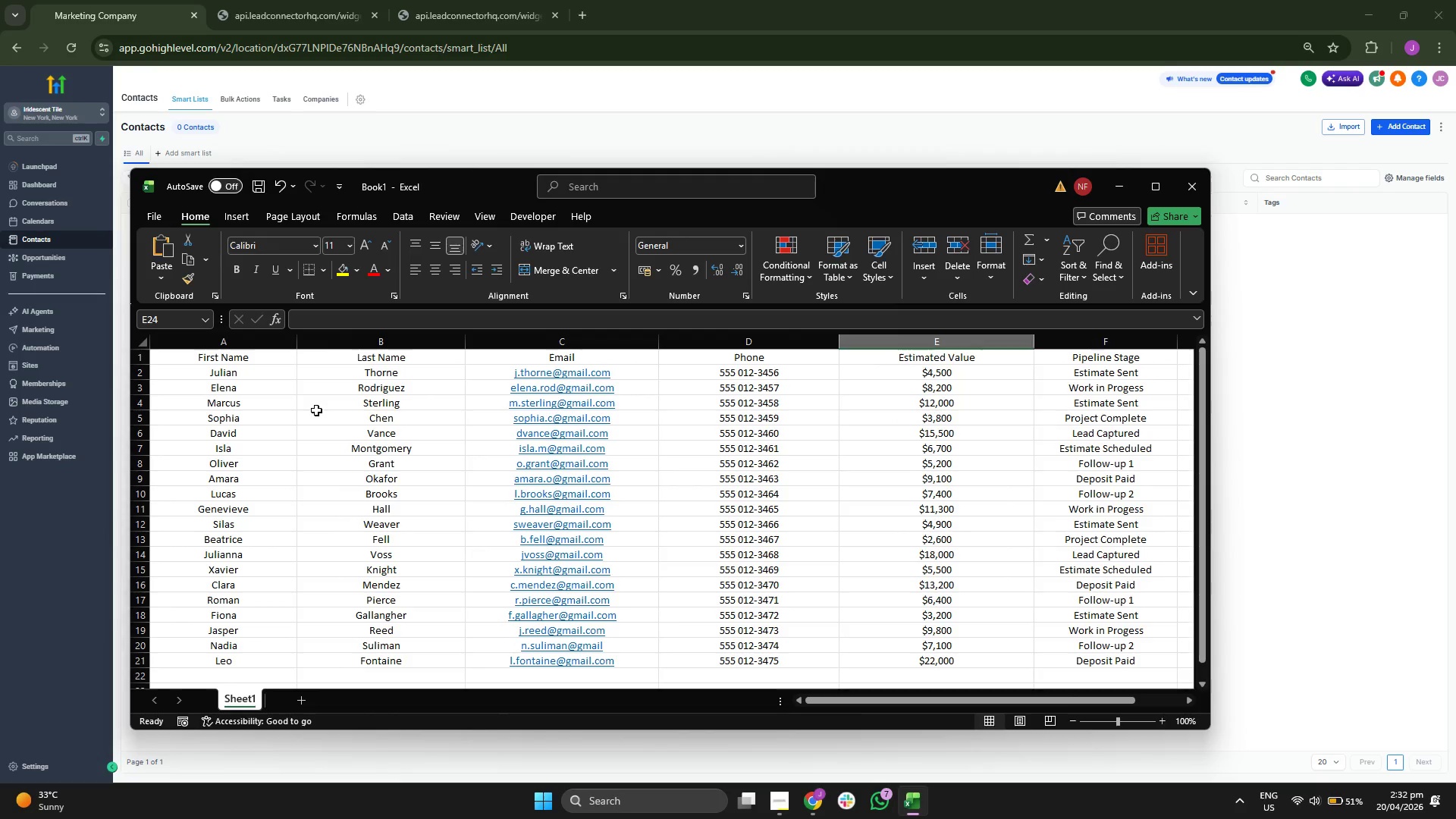 
left_click([159, 209])
 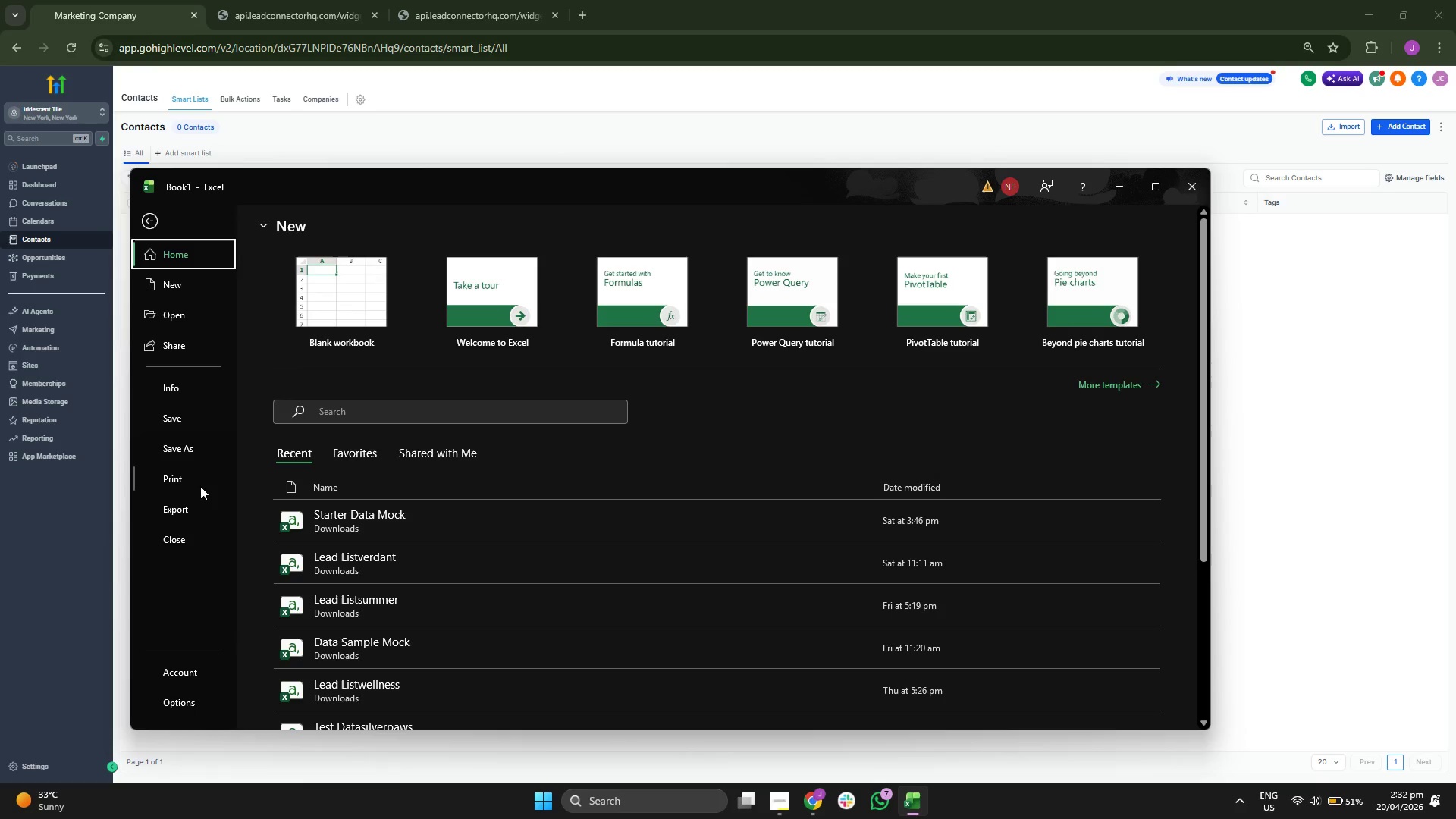 
left_click([189, 441])
 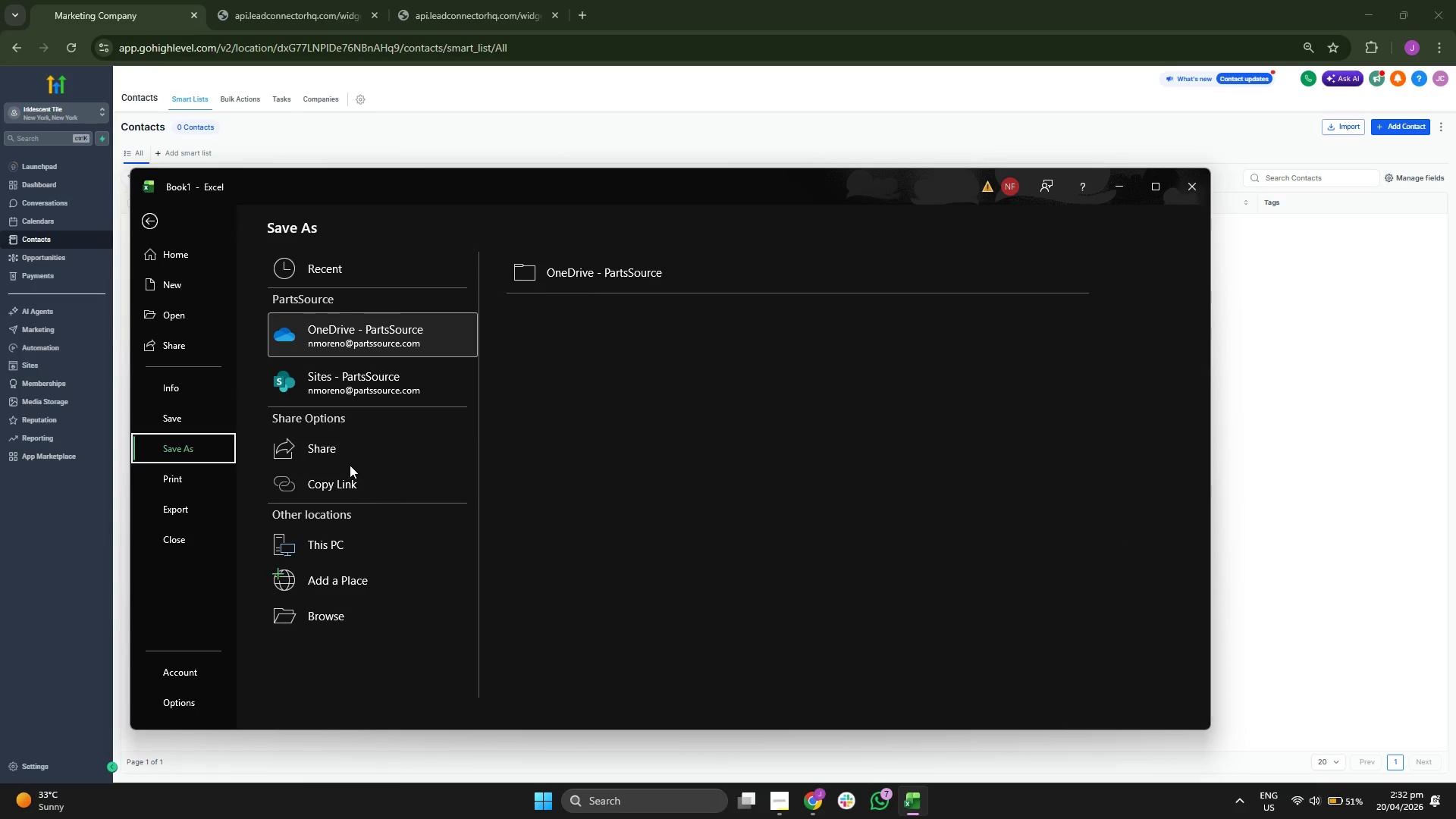 
left_click([350, 521])
 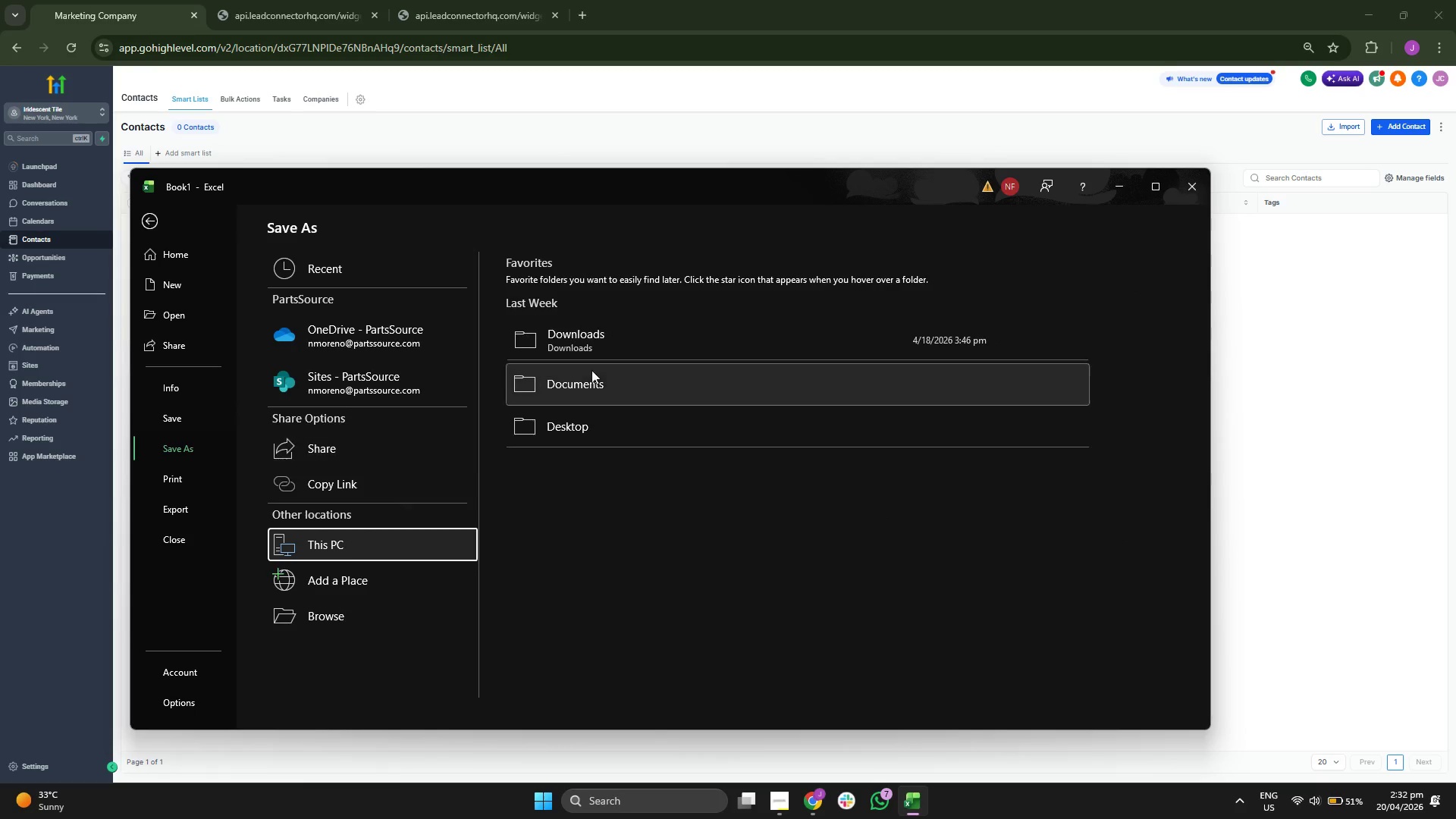 
left_click([624, 342])
 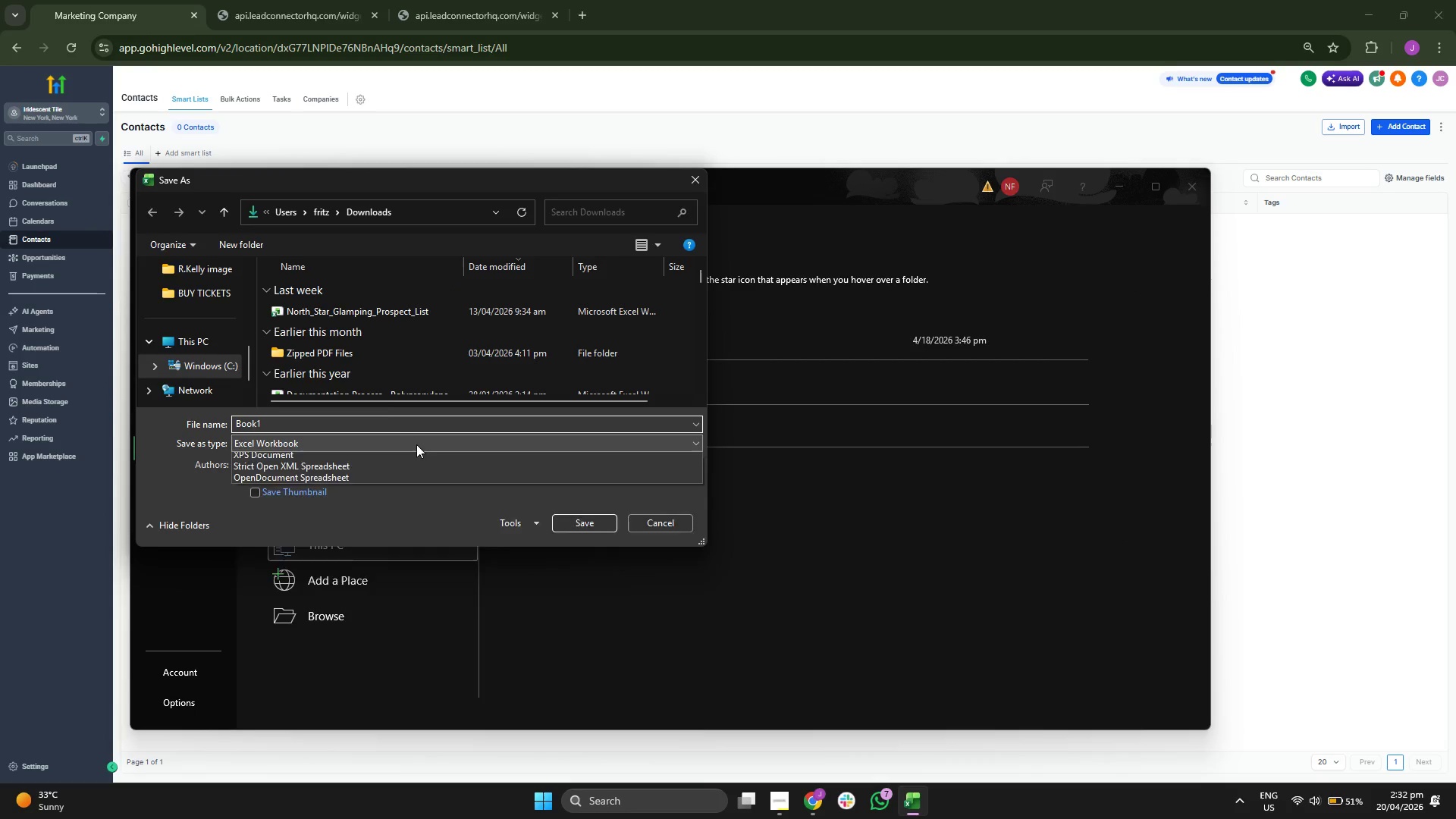 
wait(7.09)
 